 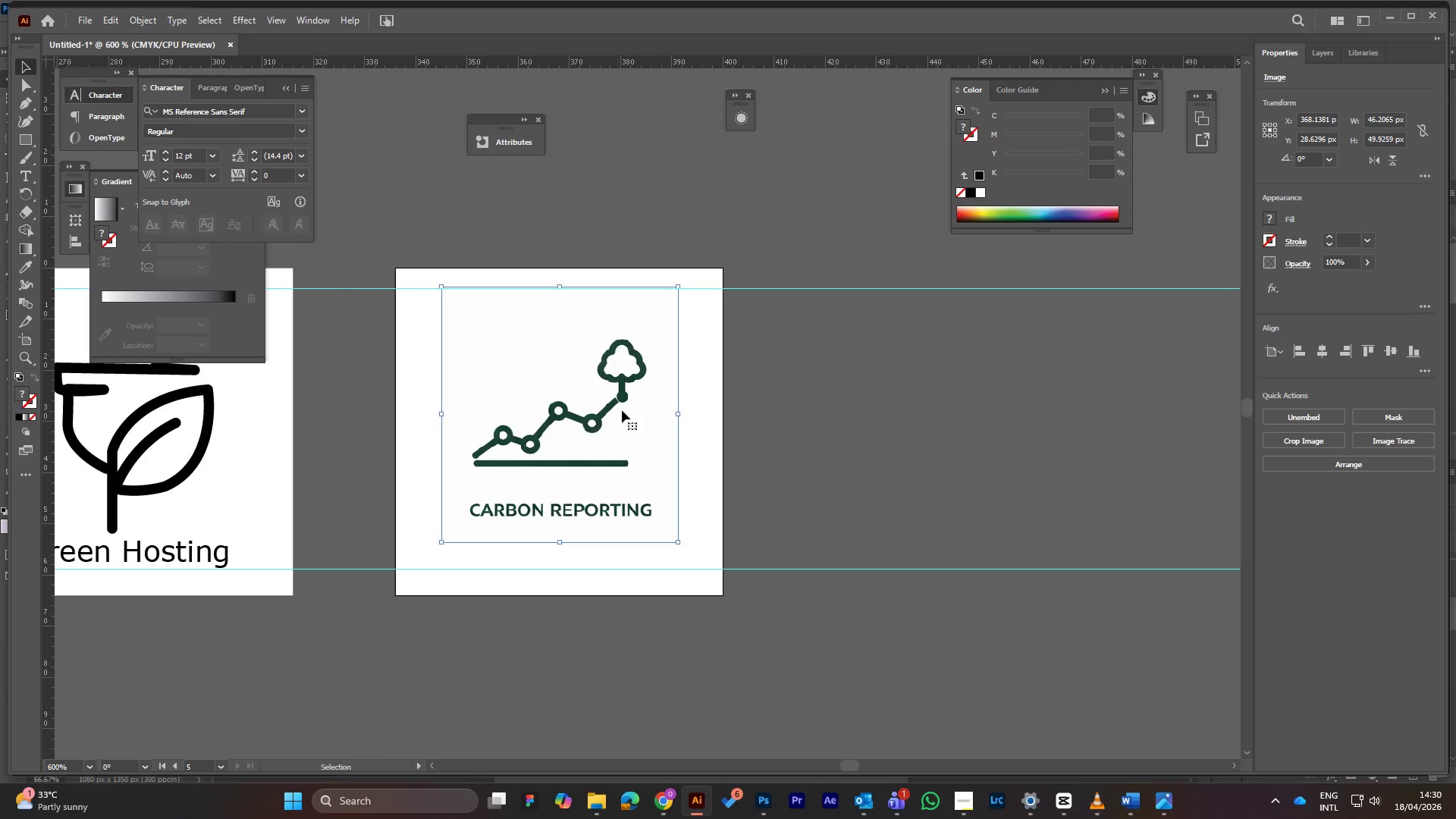 
key(Control+Equal)
 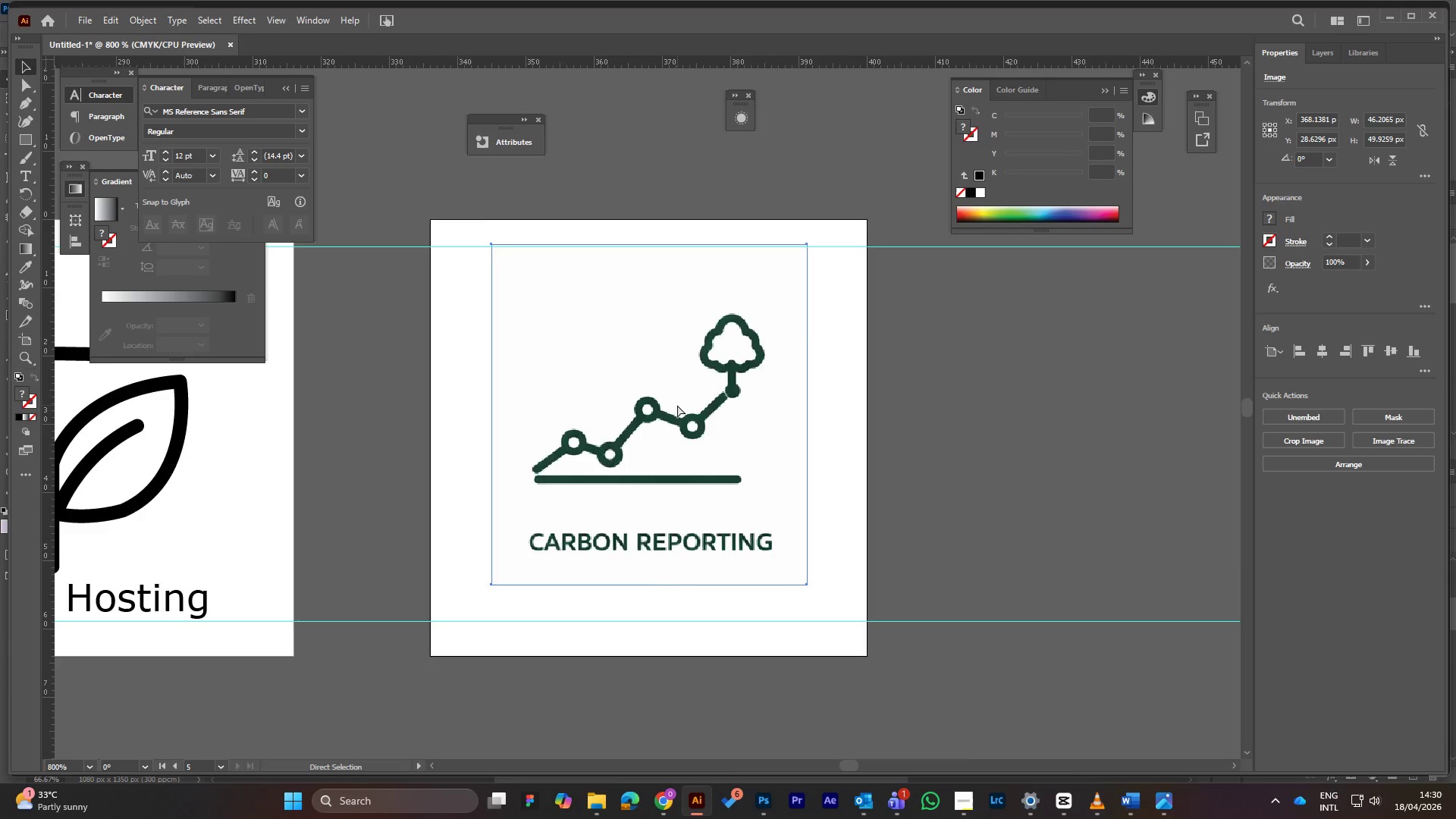 
key(Control+Equal)
 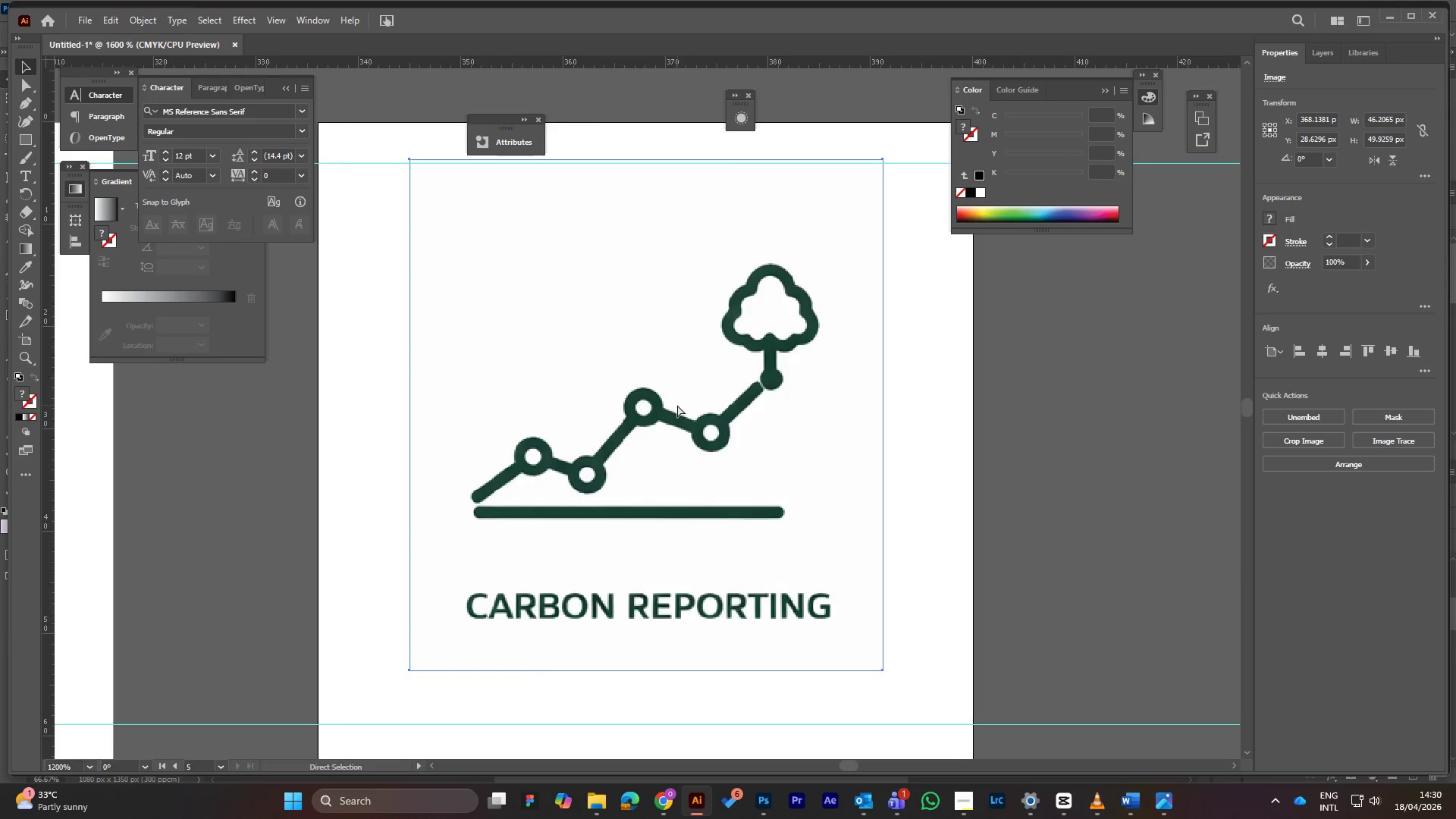 
key(Control+Equal)
 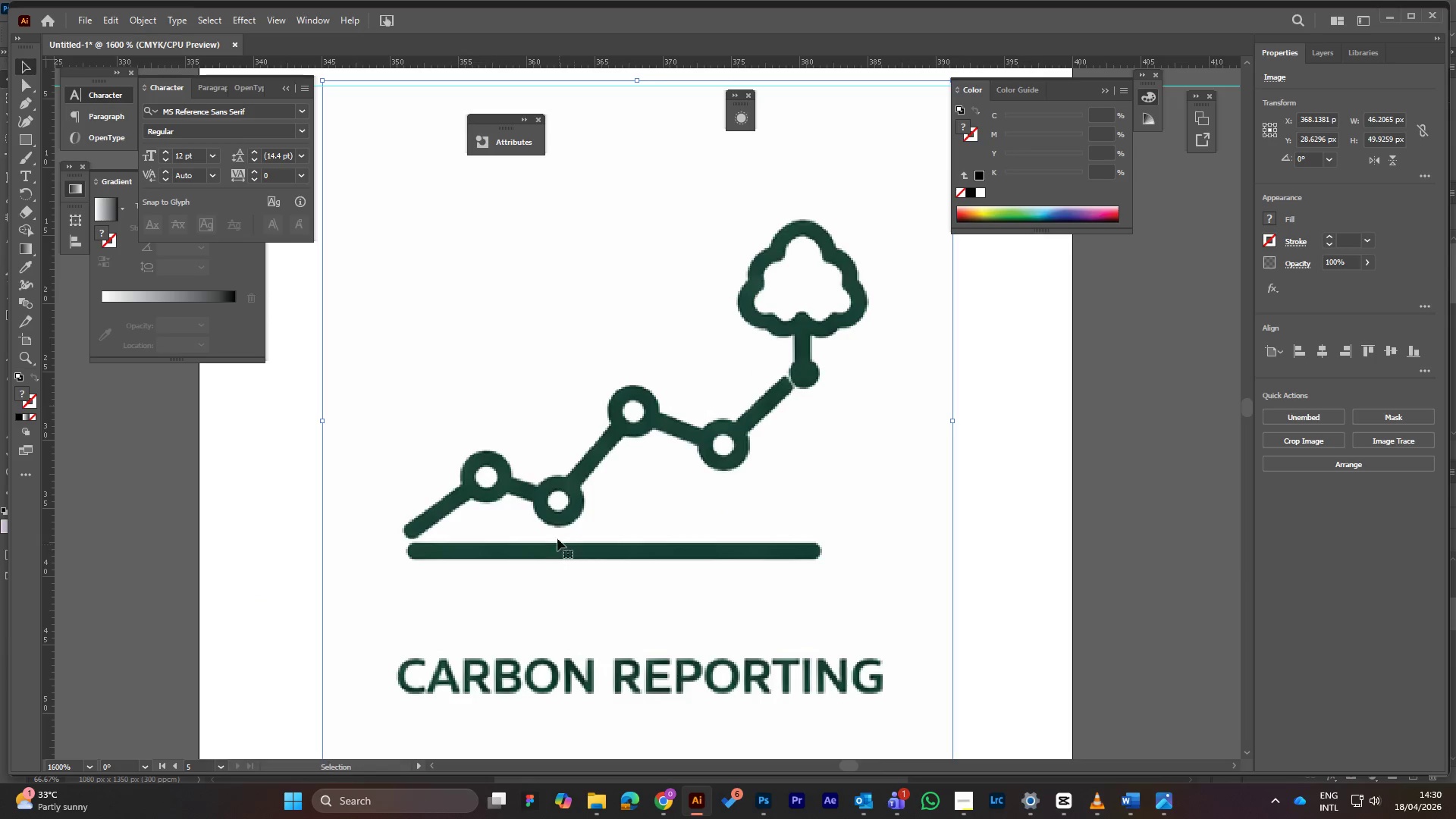 
scroll: coordinate [560, 488], scroll_direction: down, amount: 4.0
 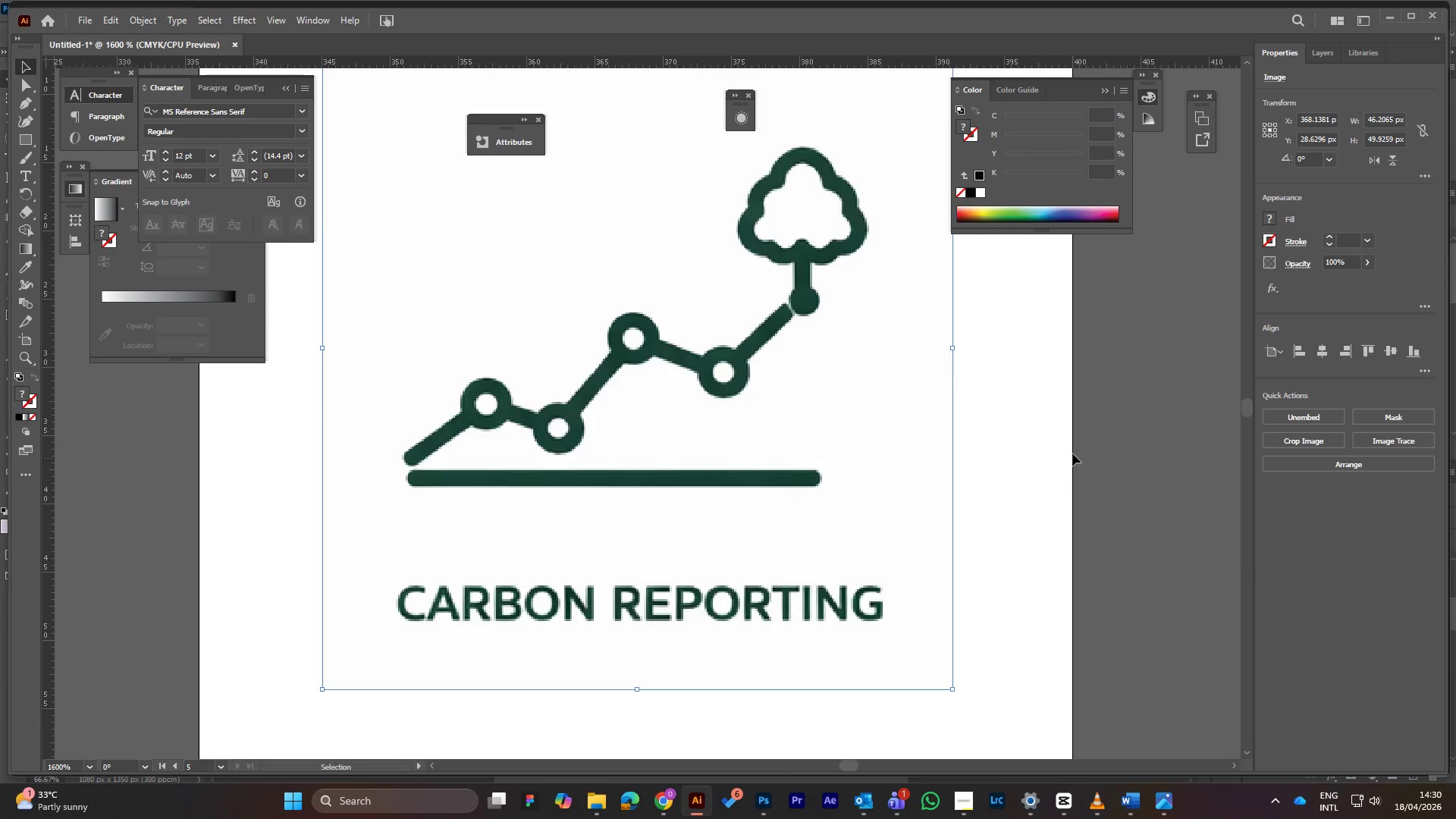 
left_click([1123, 431])
 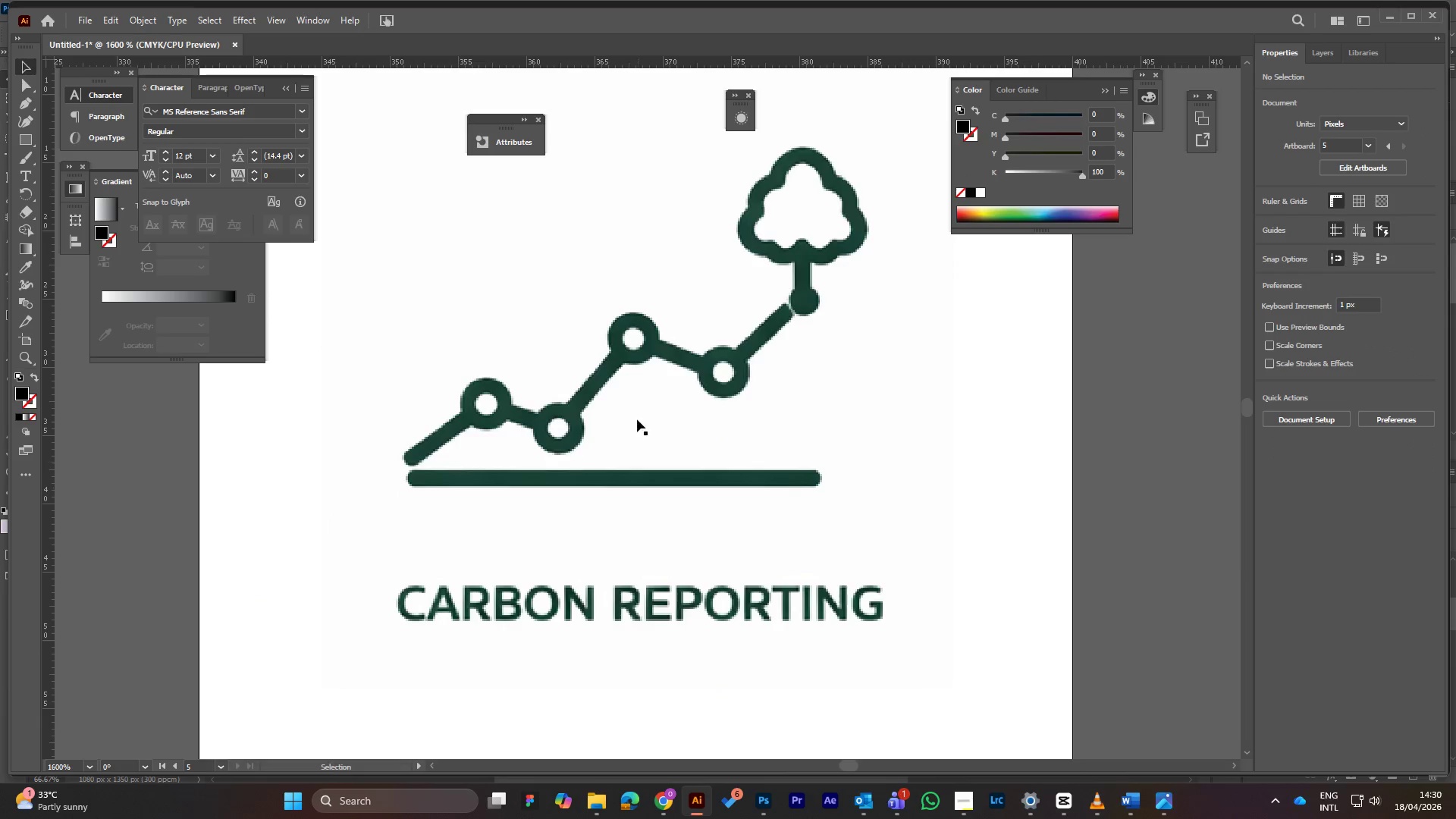 
left_click([557, 391])
 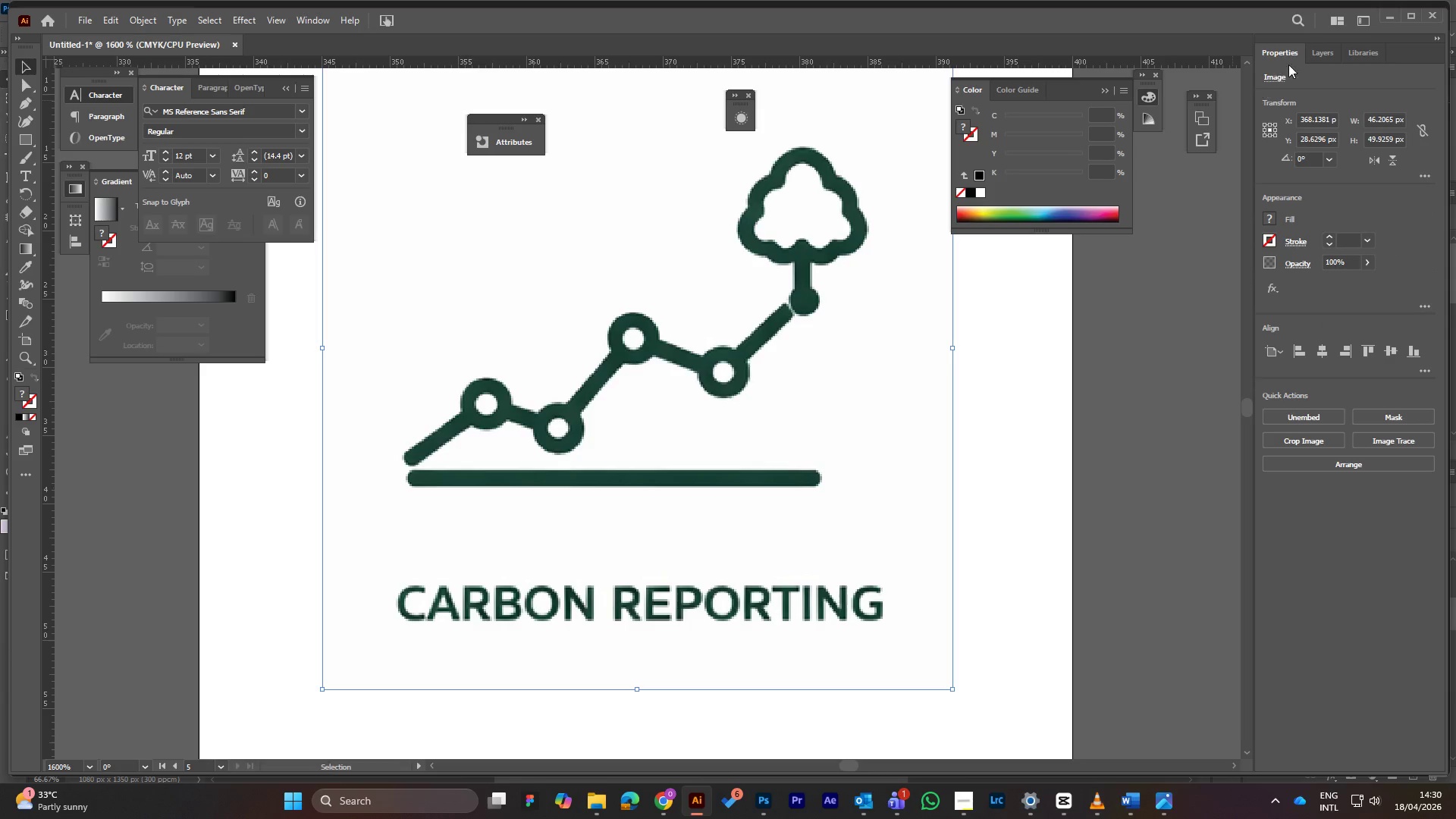 
left_click([1319, 52])
 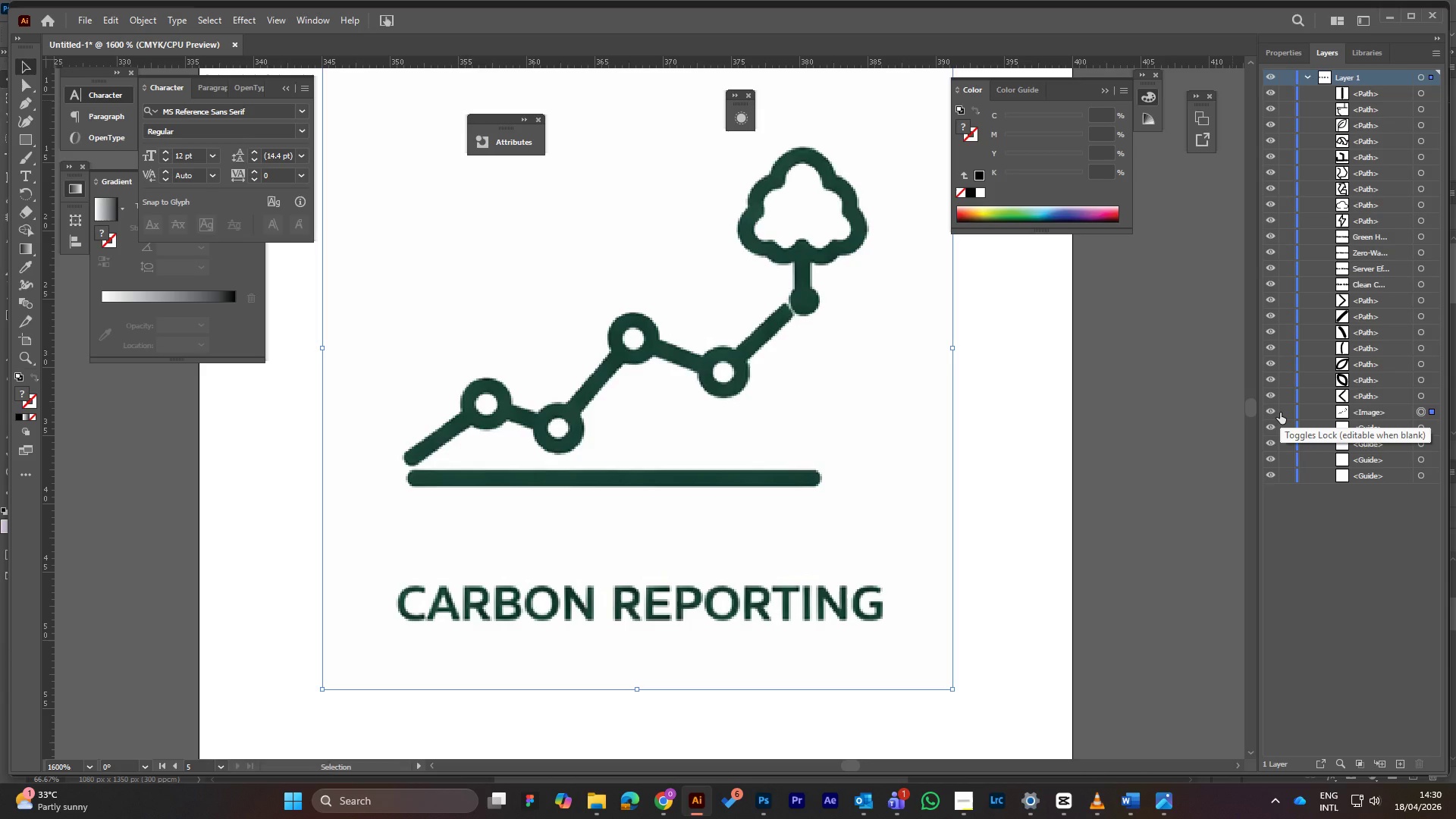 
left_click([1283, 413])
 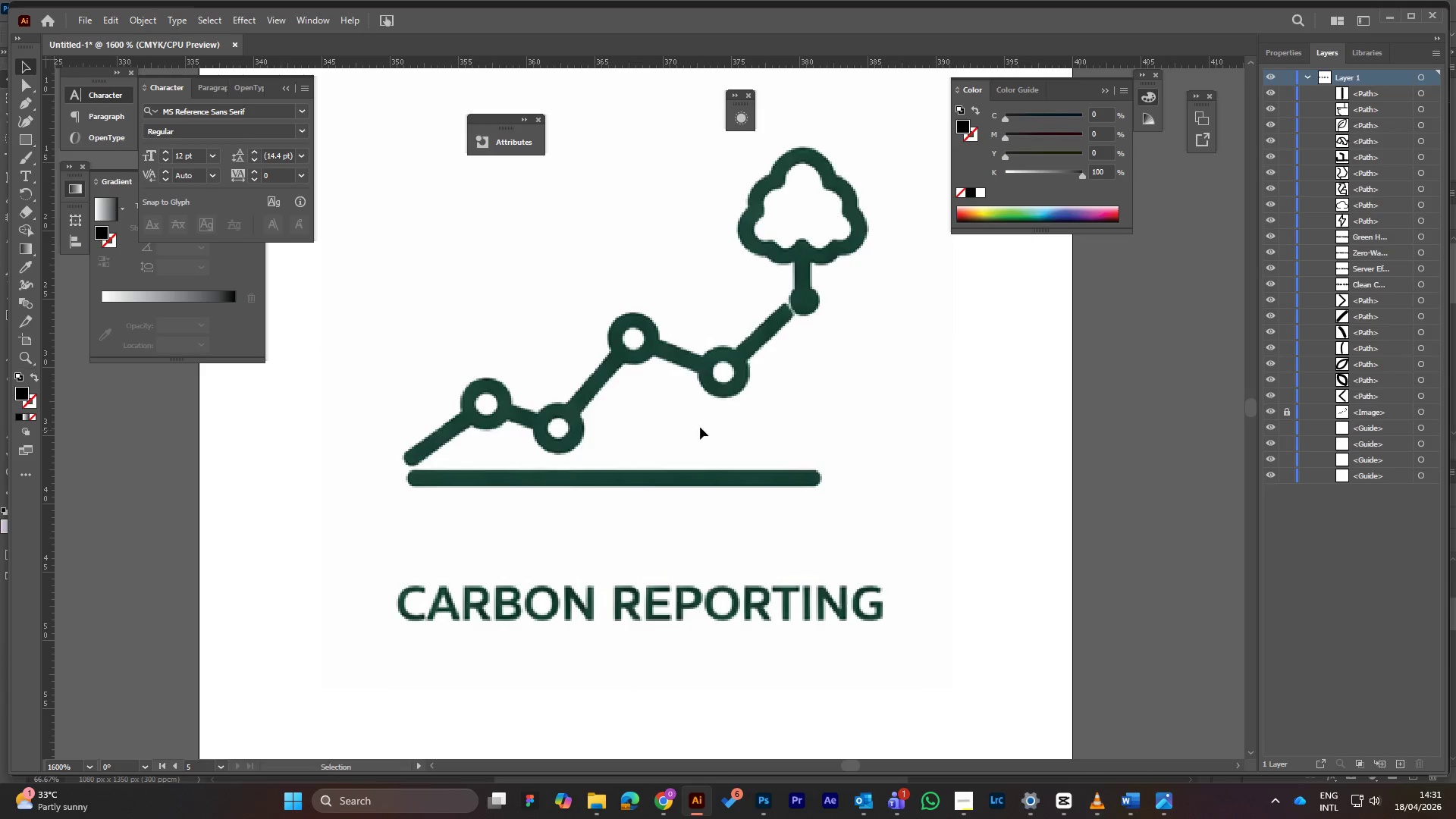 
scroll: coordinate [714, 410], scroll_direction: none, amount: 0.0
 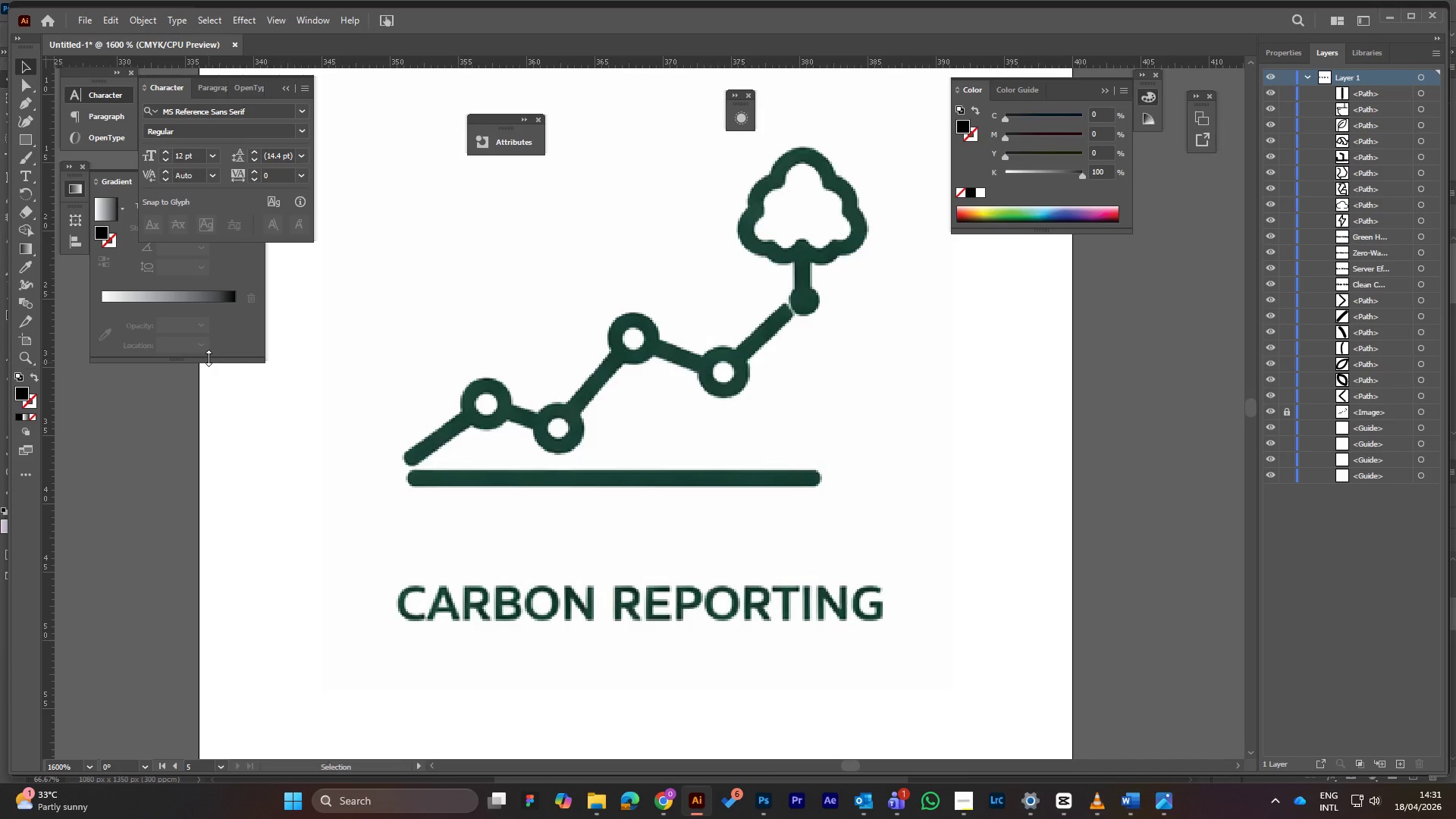 
wait(11.65)
 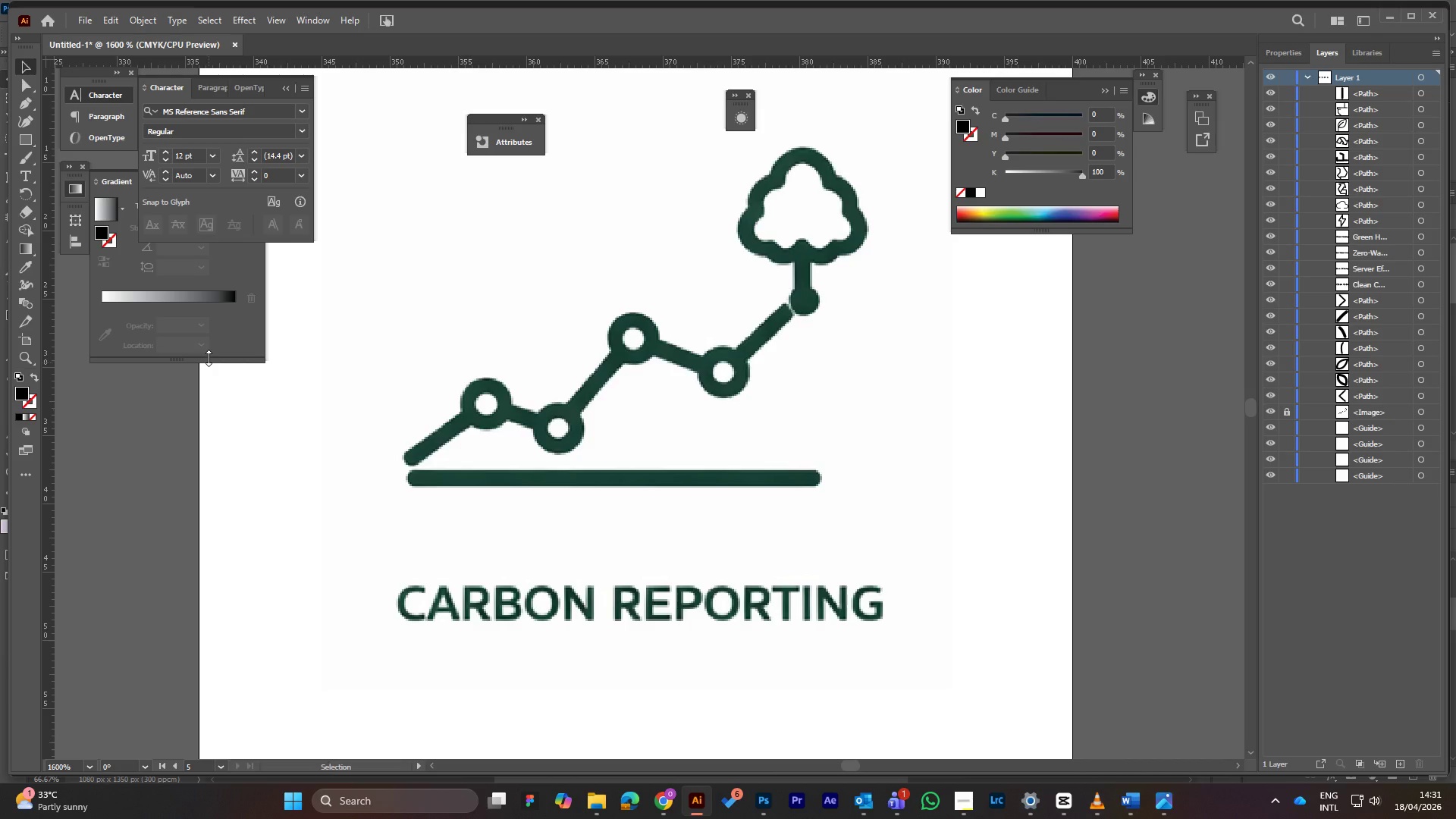 
left_click([27, 102])
 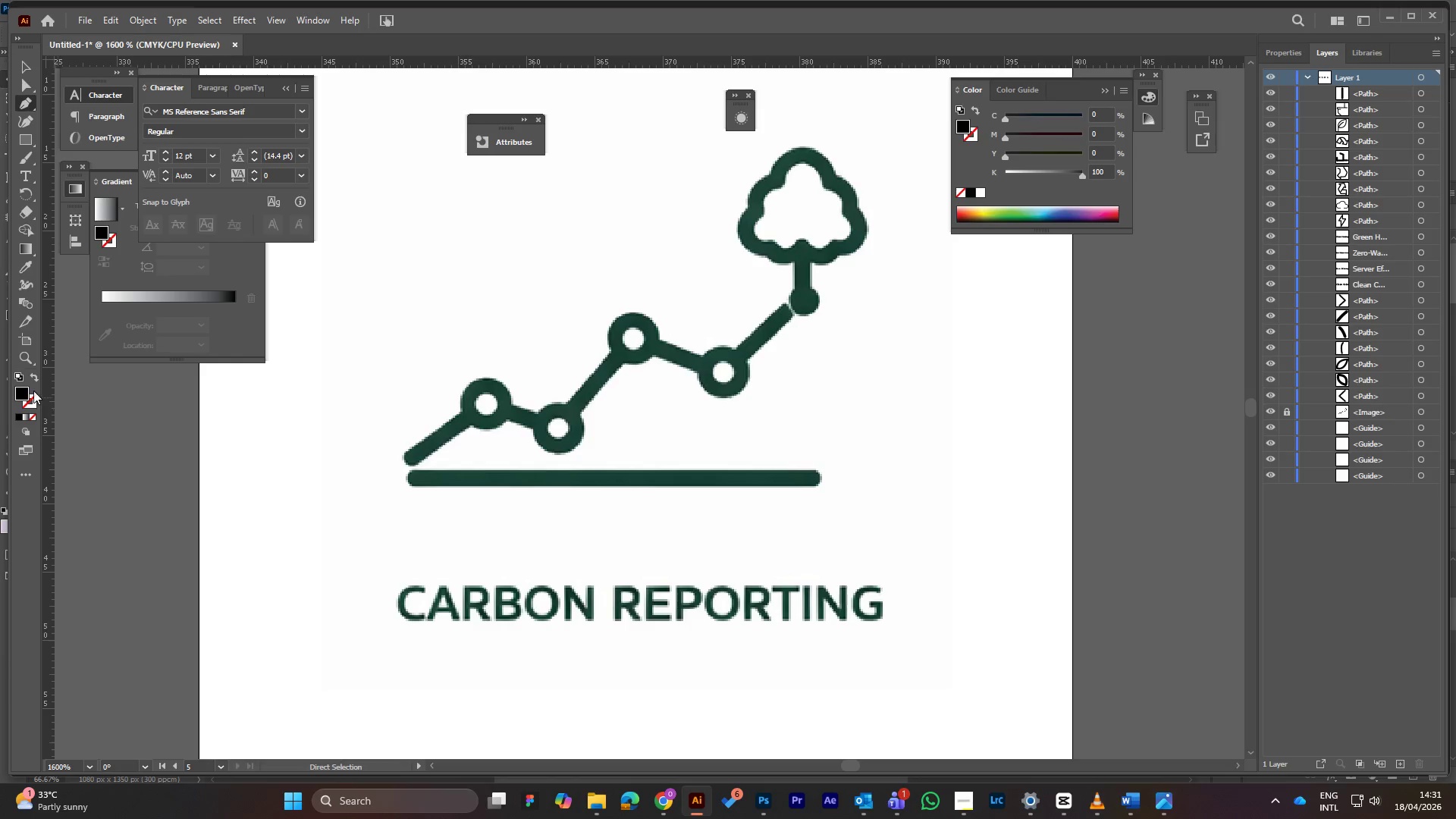 
left_click([35, 375])
 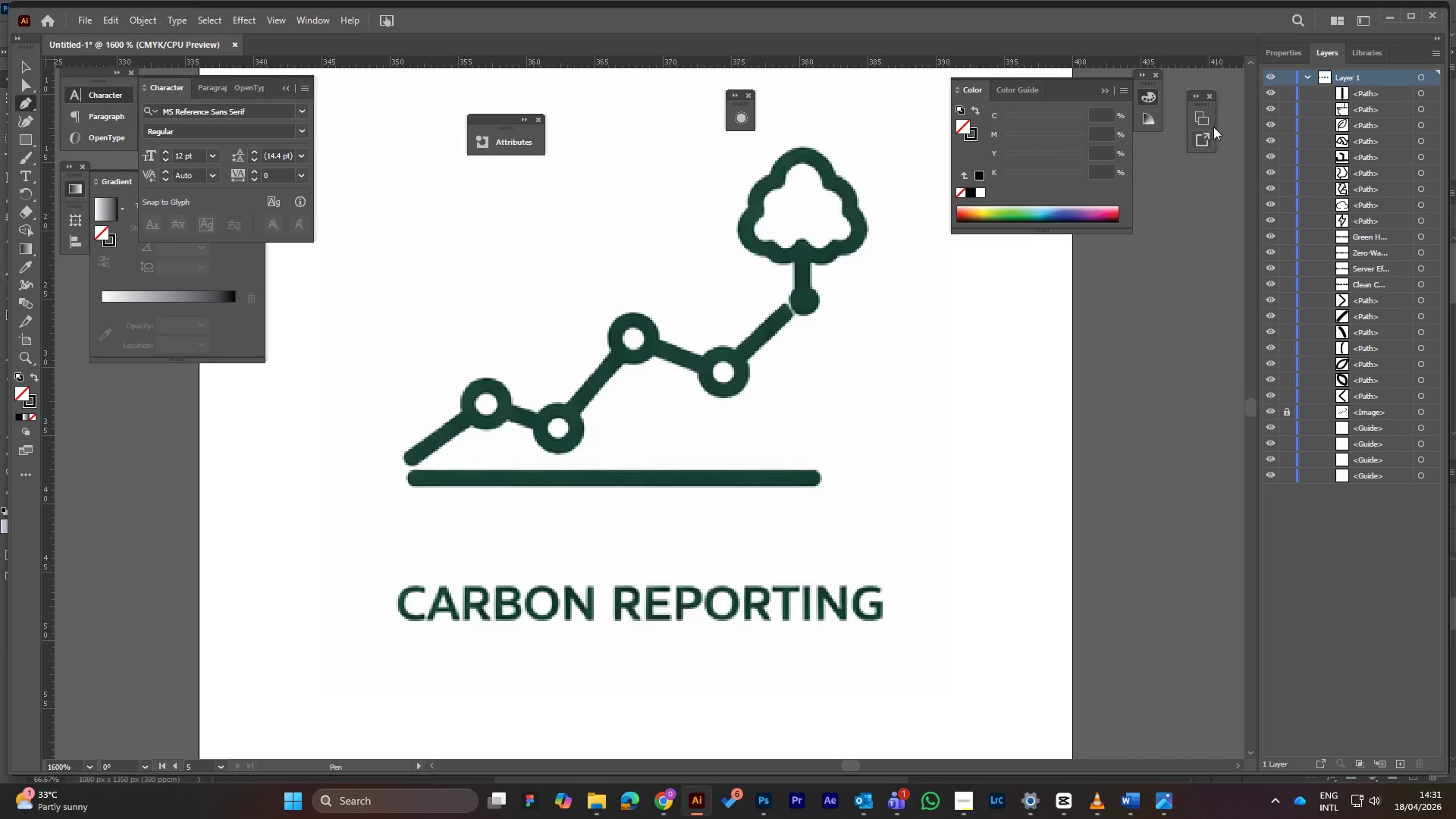 
left_click([1285, 57])
 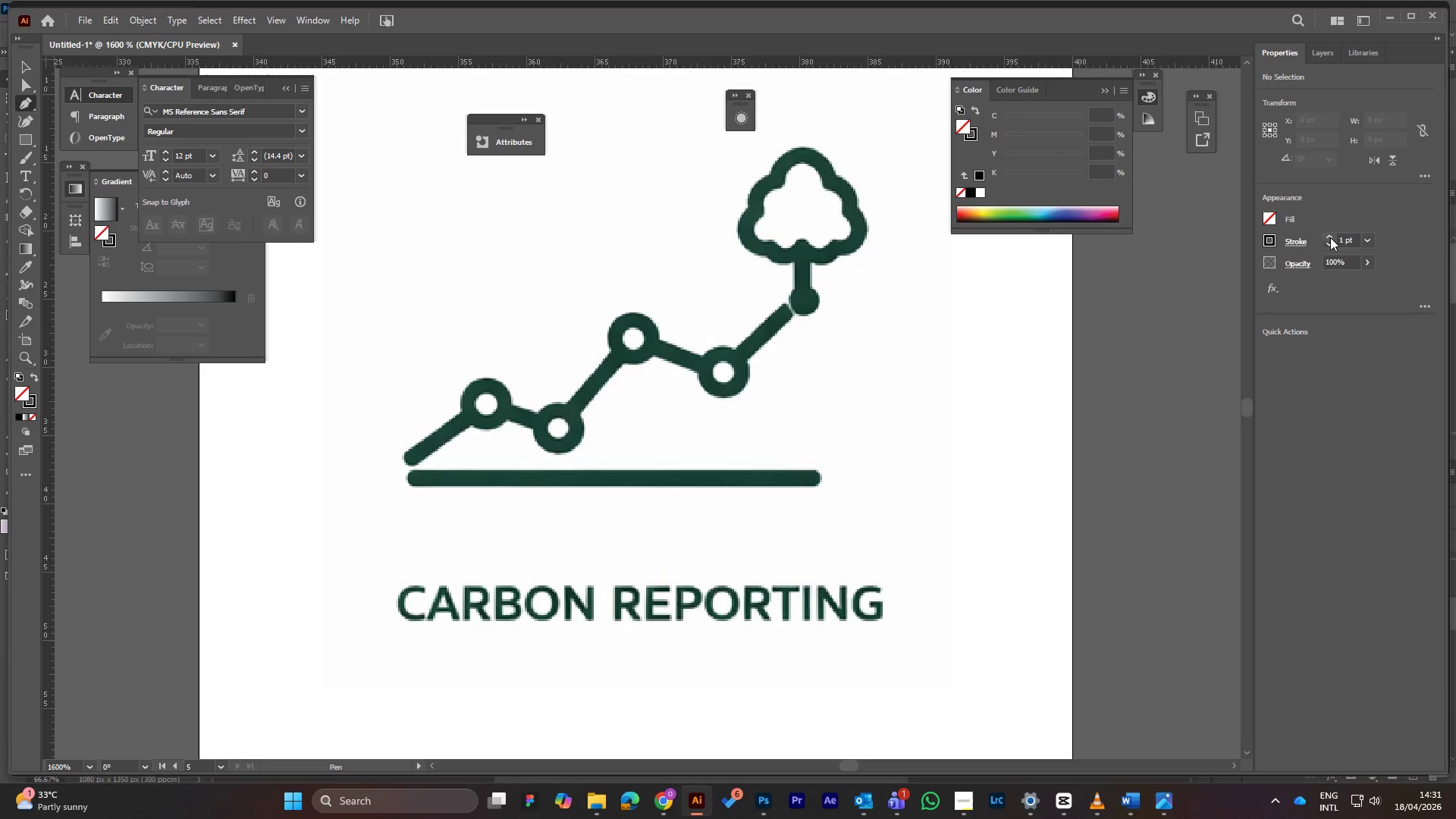 
left_click([1330, 237])
 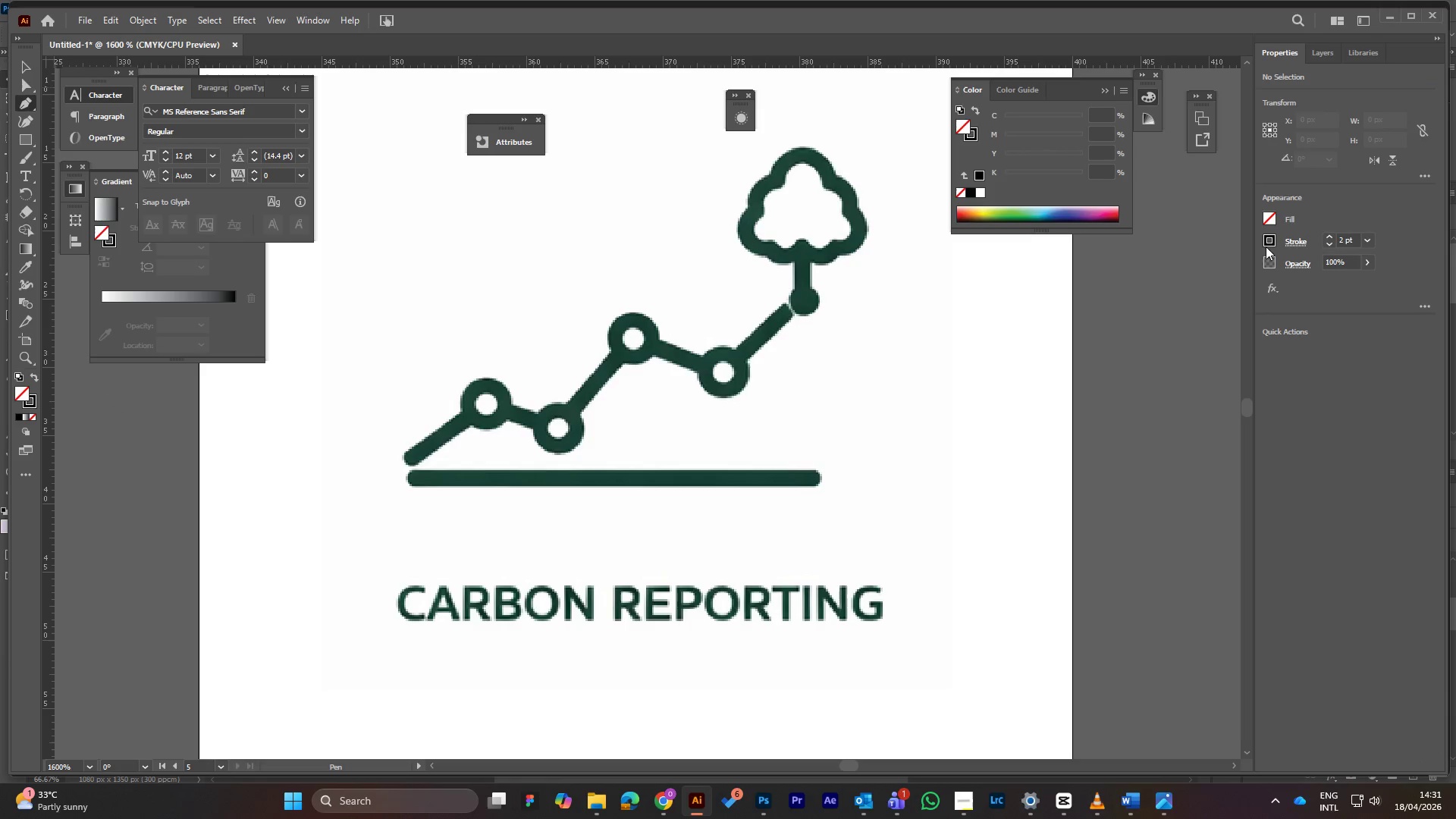 
left_click([1288, 240])
 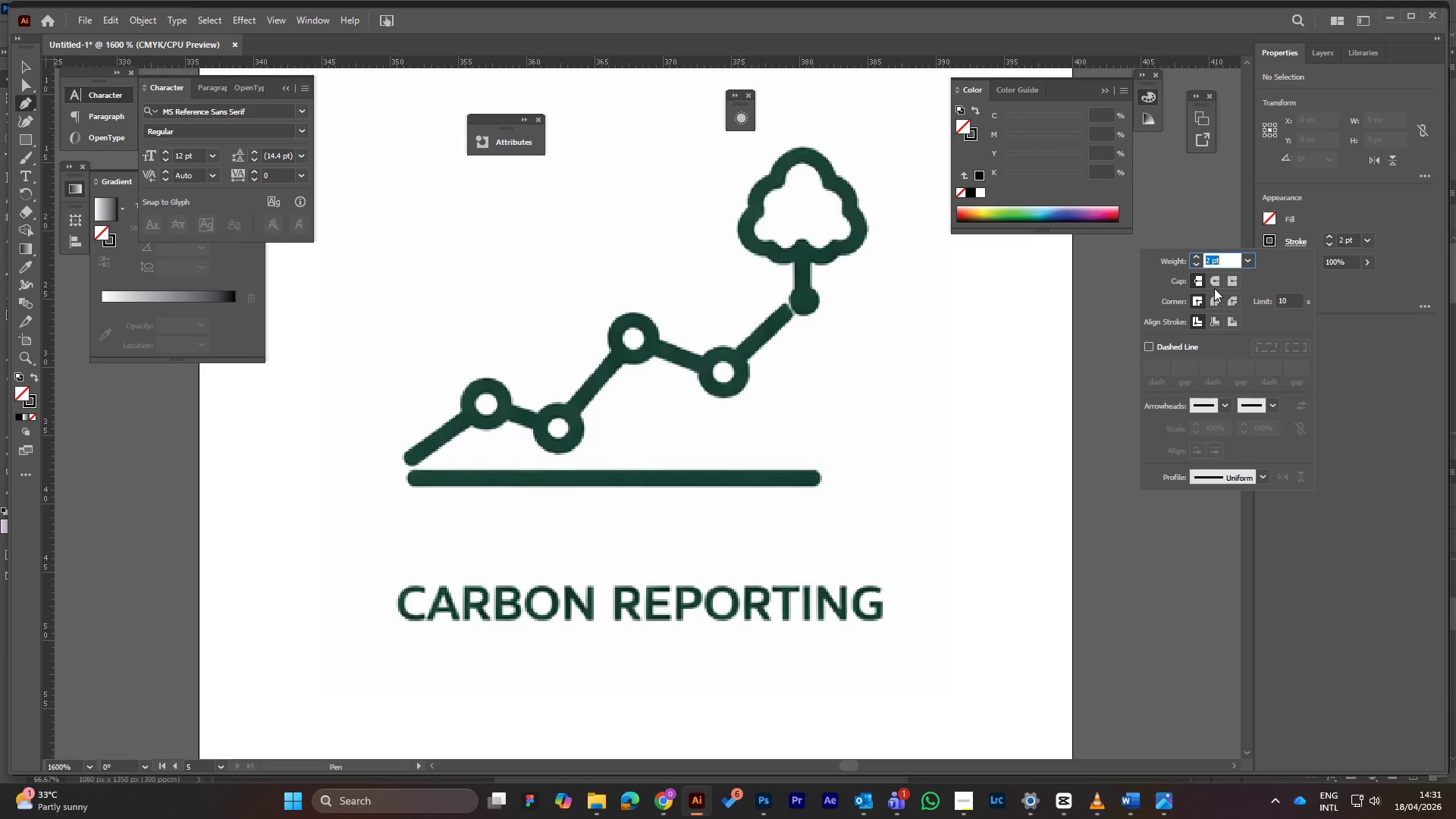 
left_click([1215, 282])
 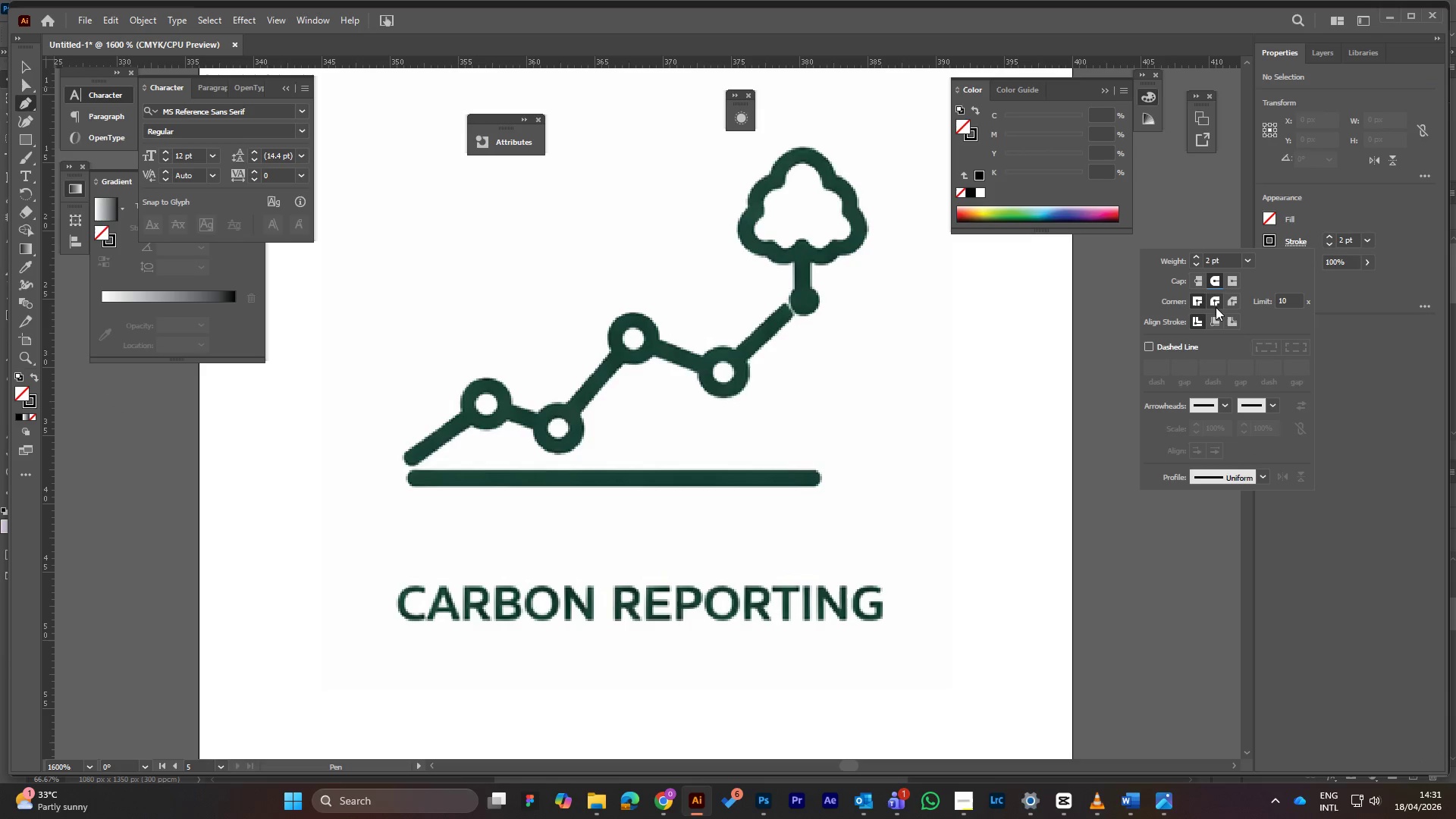 
left_click([1215, 303])
 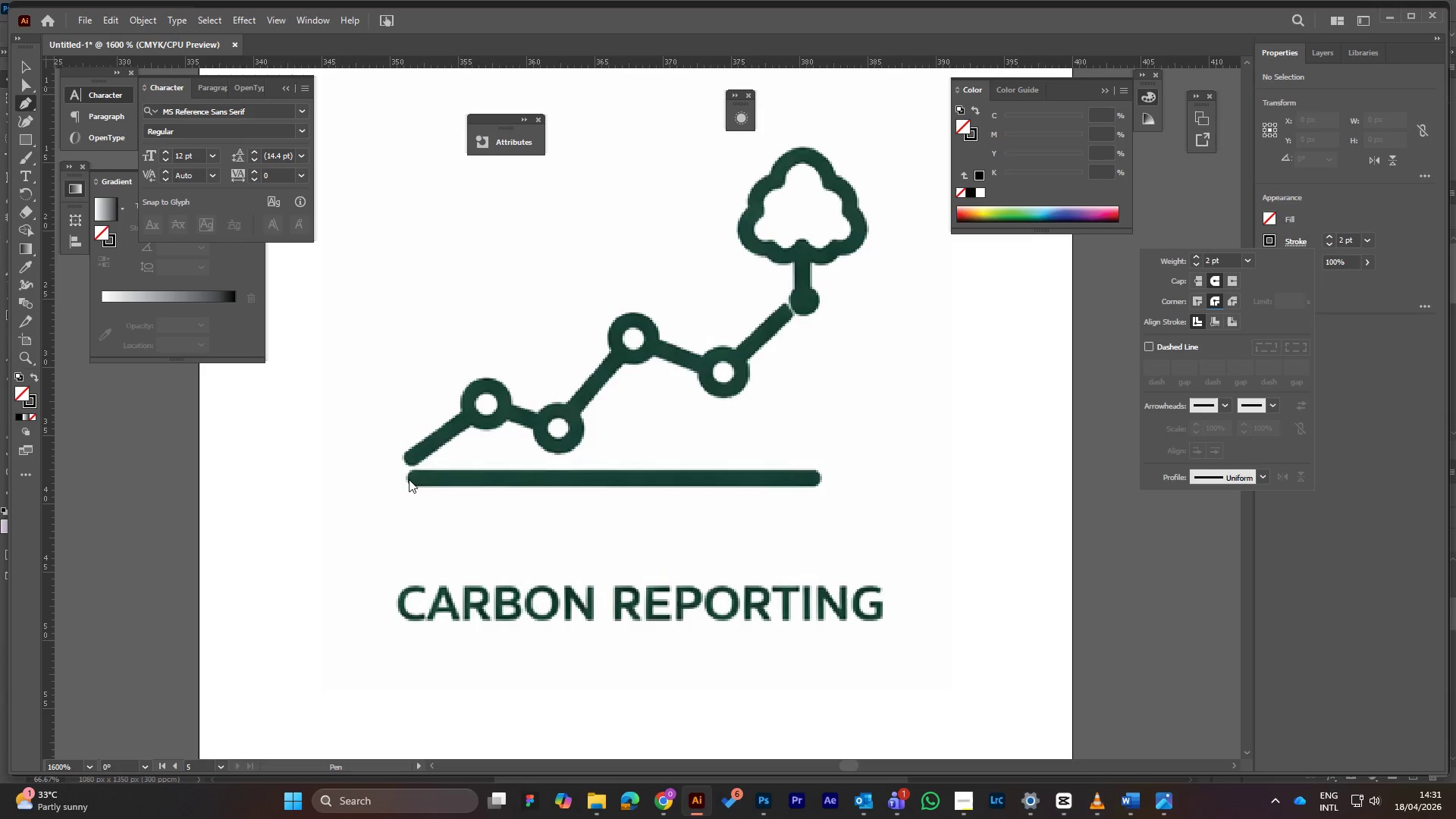 
left_click([323, 453])
 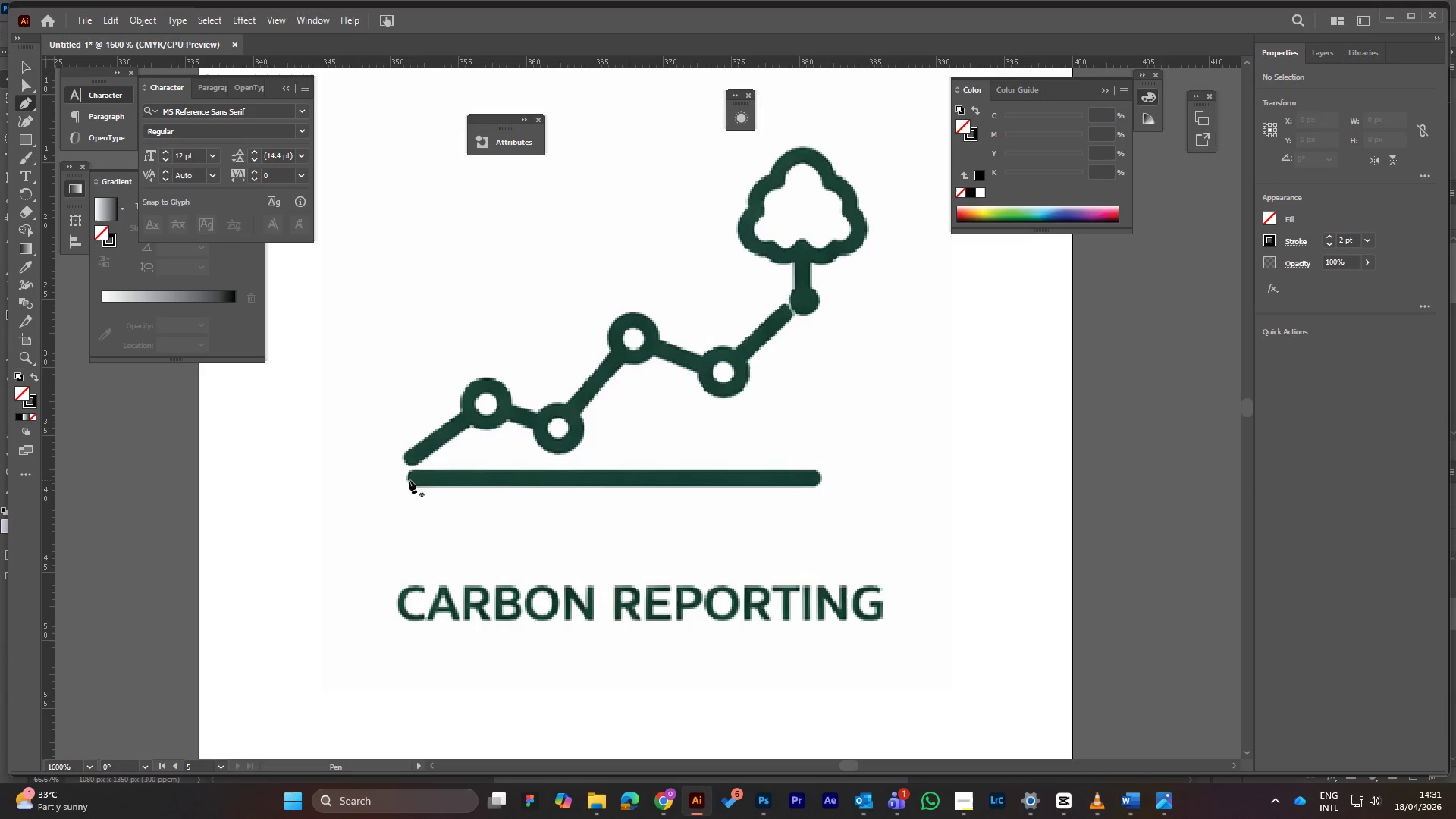 
left_click([409, 480])
 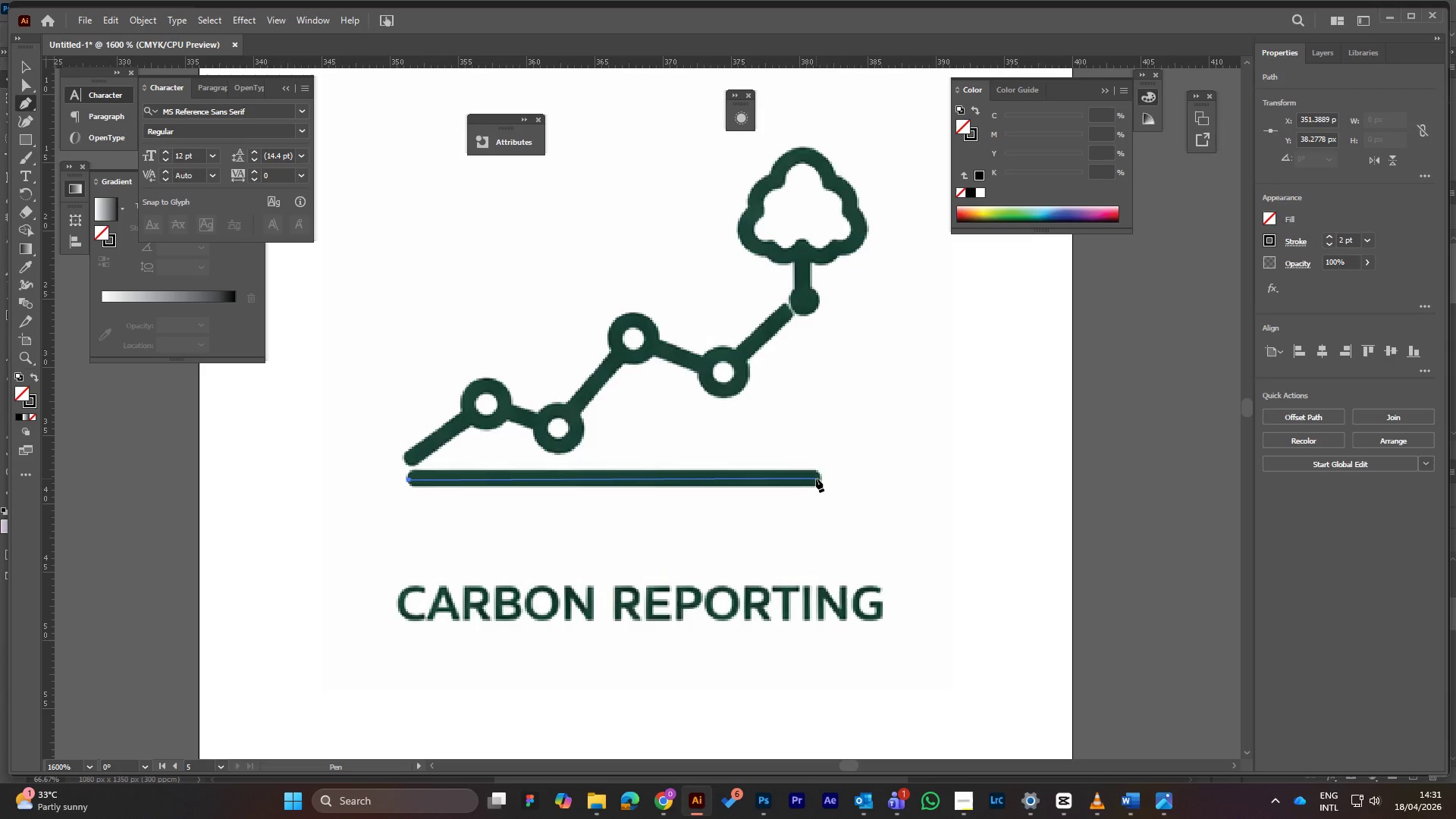 
wait(7.0)
 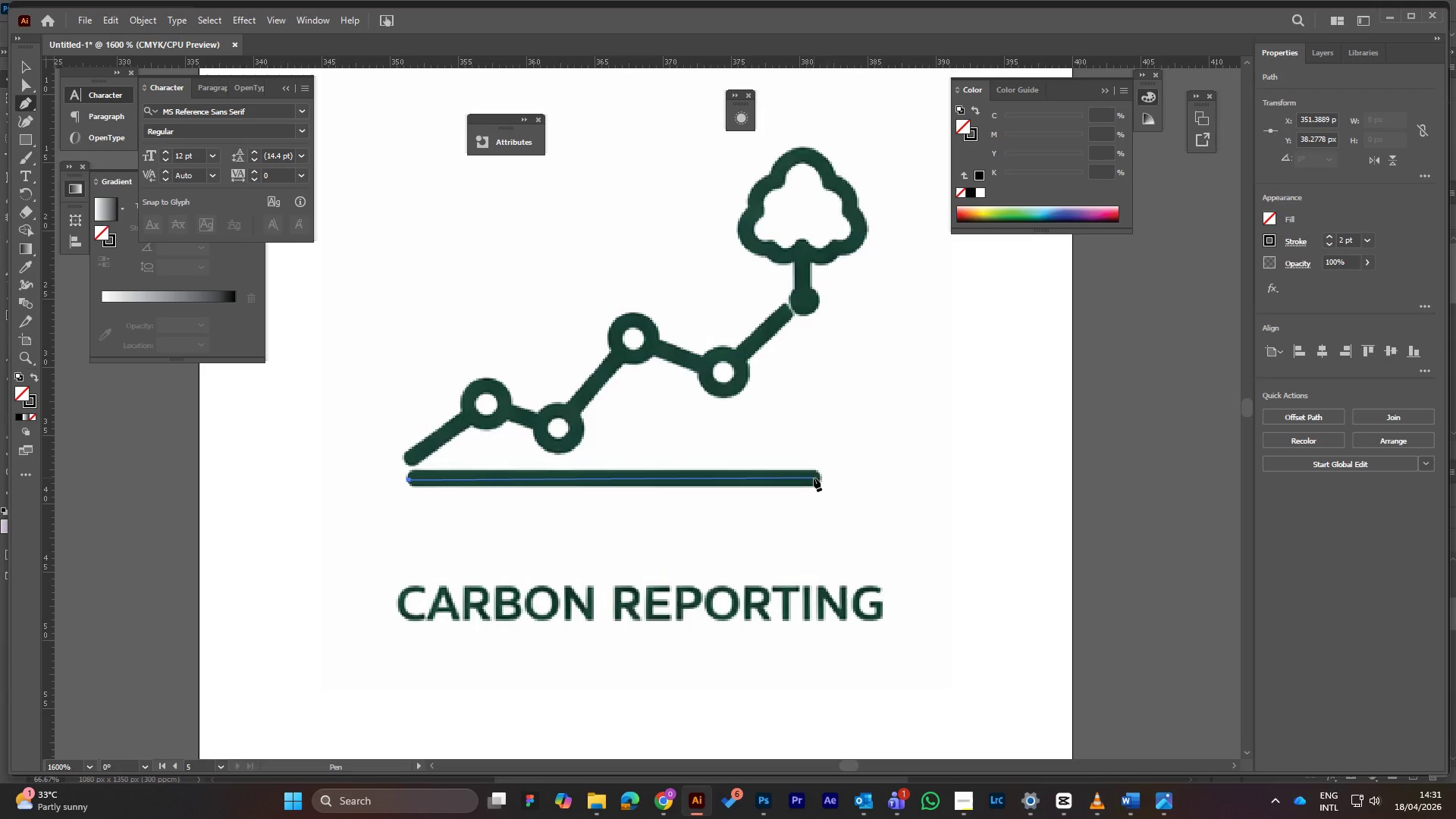 
left_click([816, 479])
 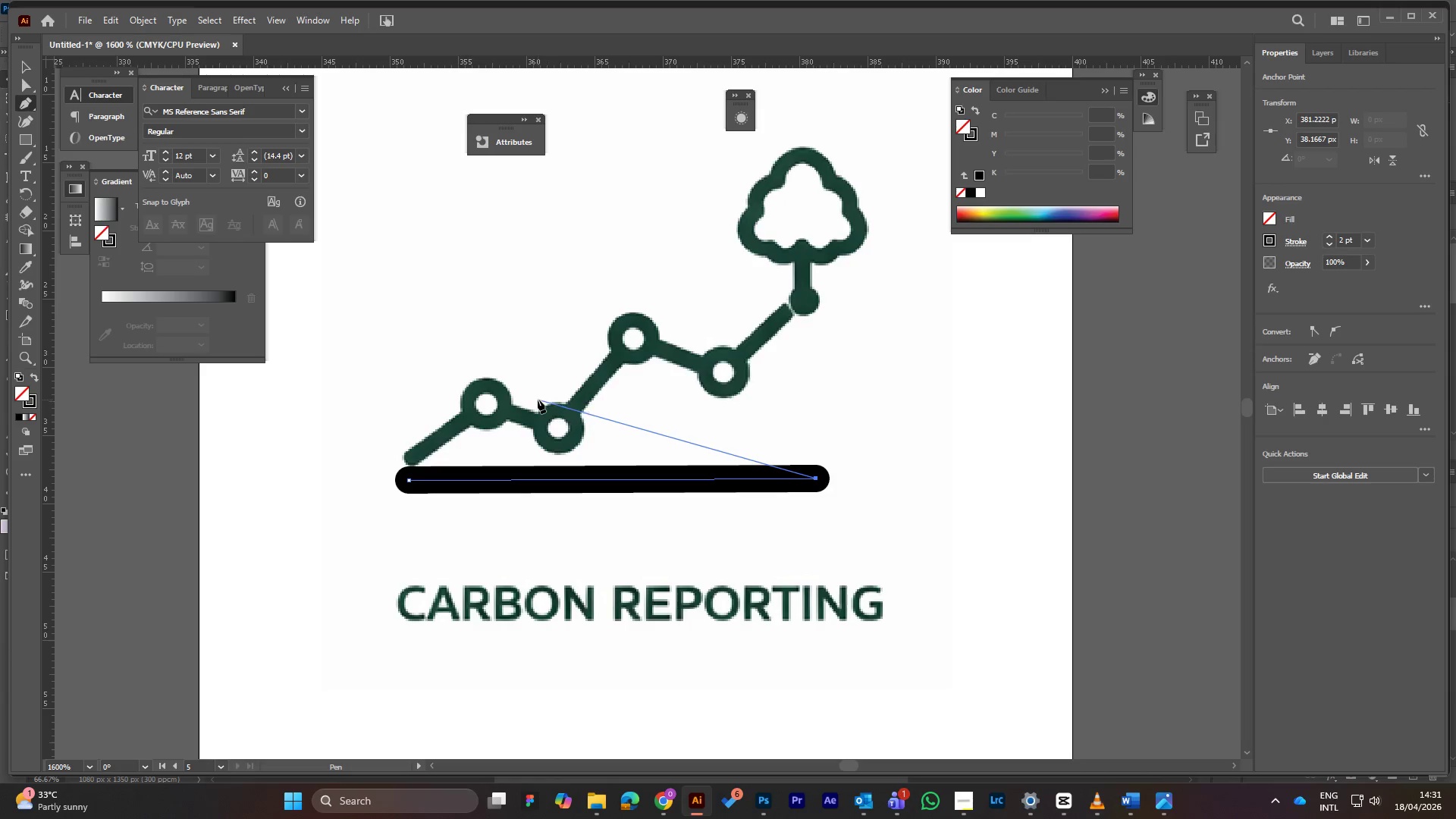 
key(Escape)
 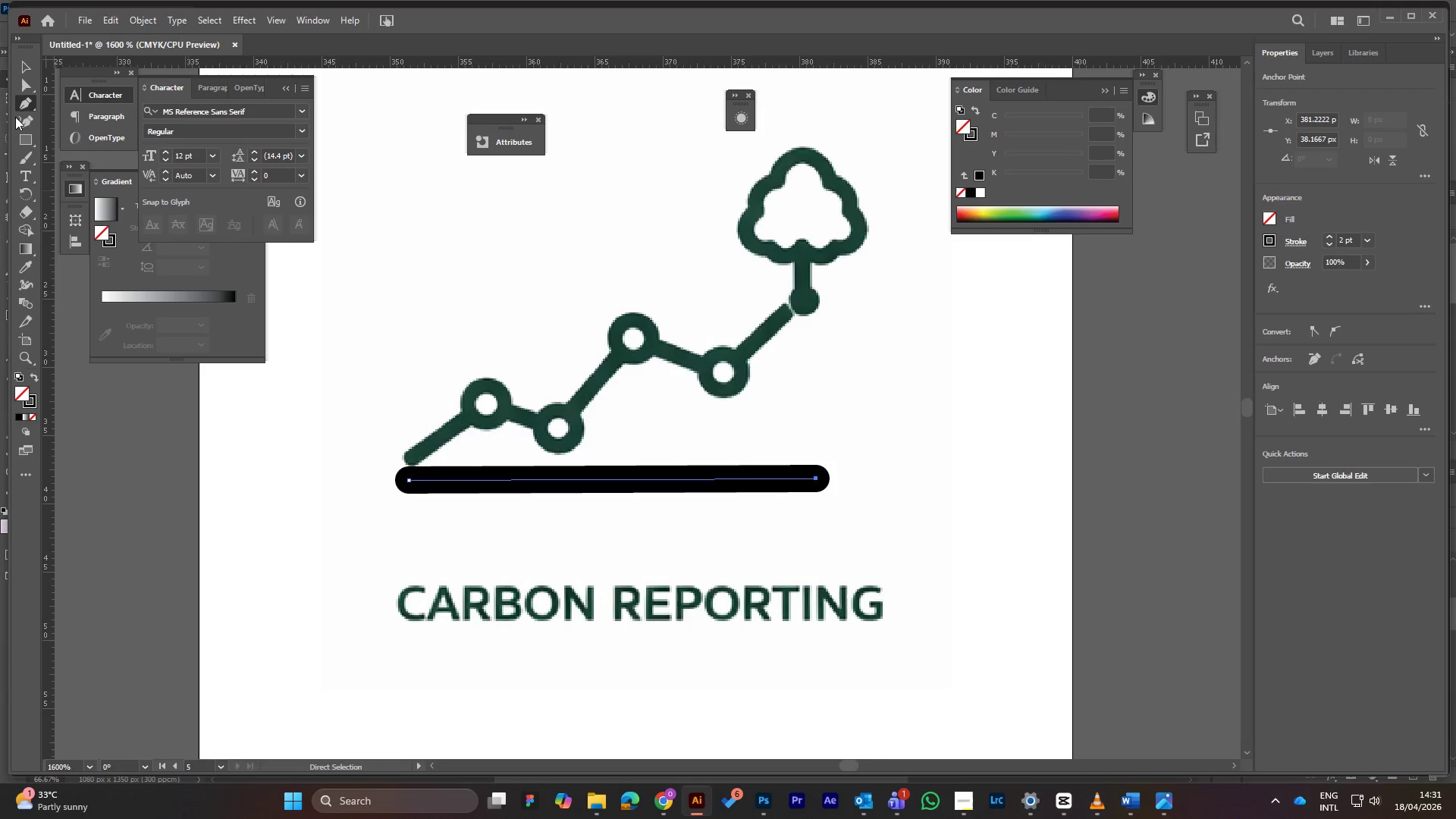 
right_click([26, 138])
 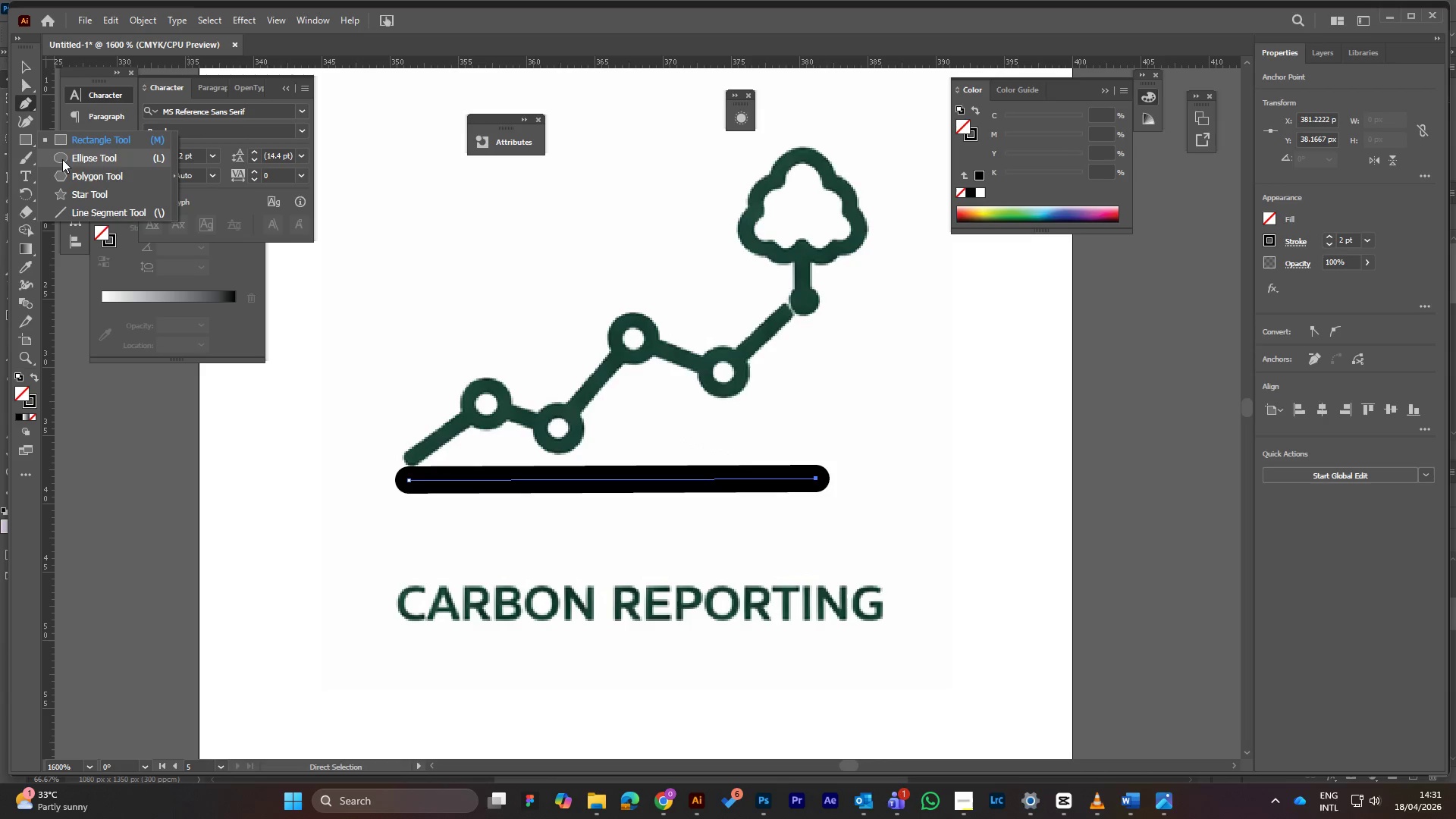 
left_click([62, 160])
 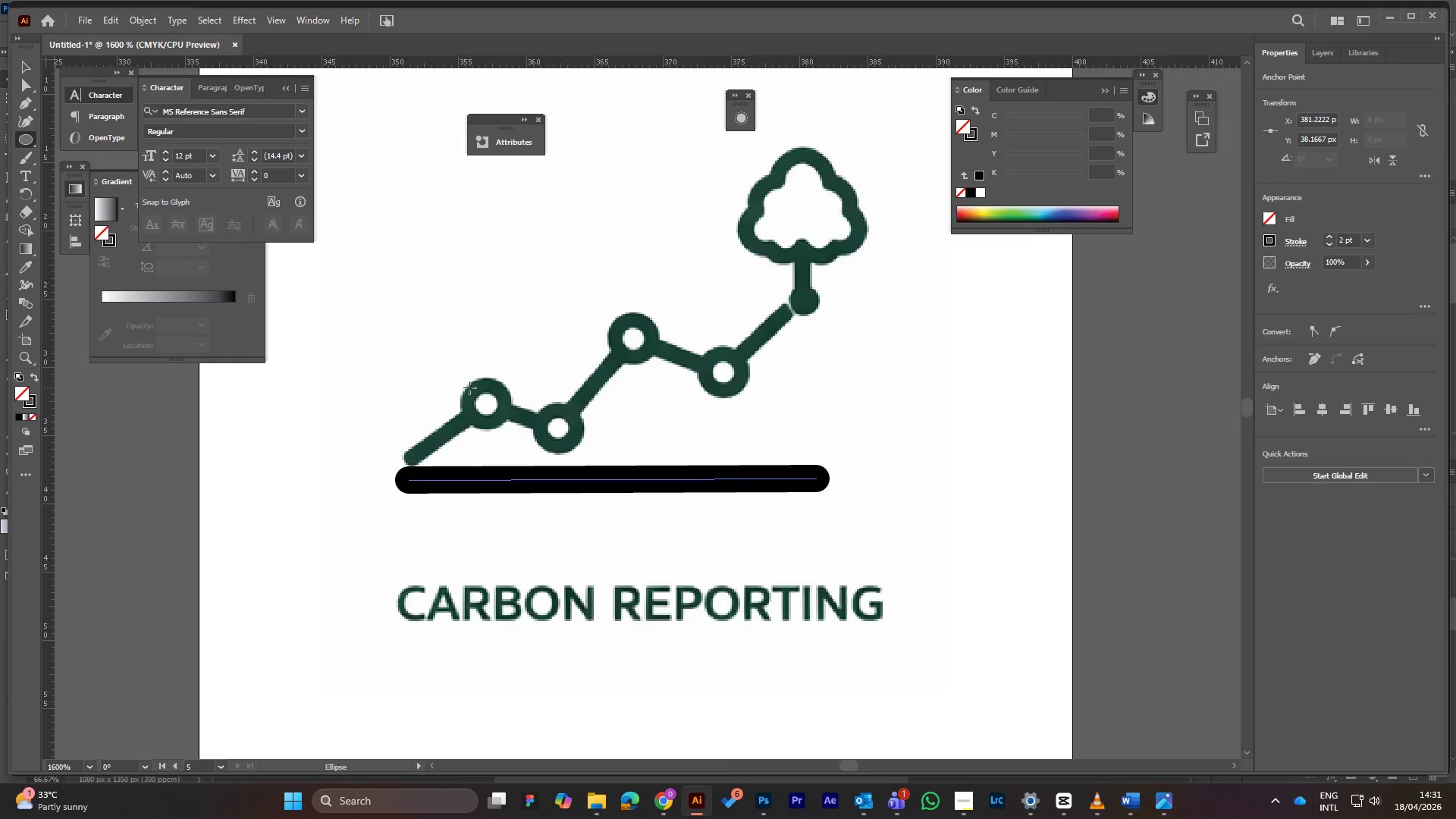 
hold_key(key=ShiftLeft, duration=3.02)
left_click_drag(start_coordinate=[469, 388], to_coordinate=[504, 421])
 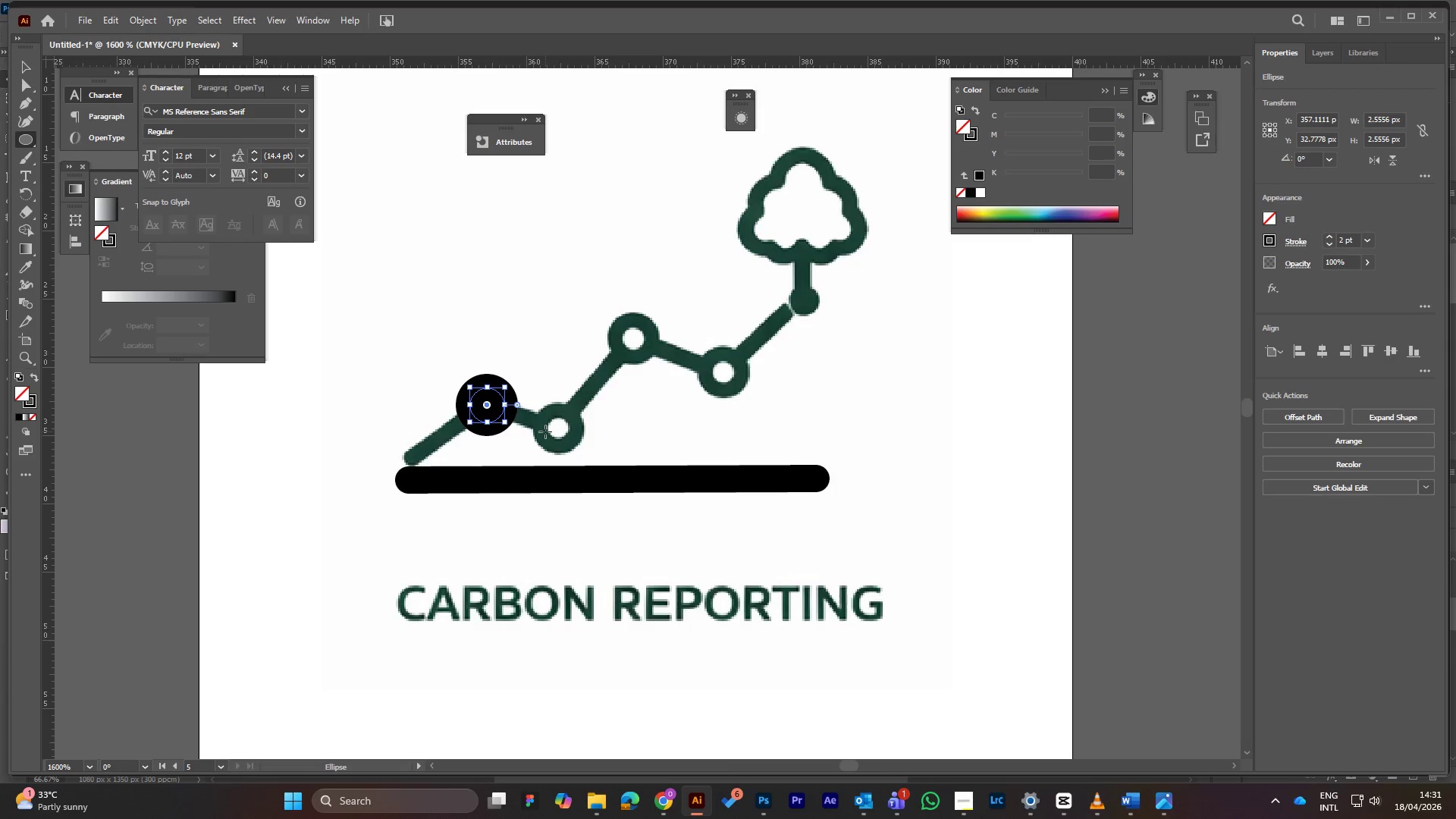 
wait(9.67)
 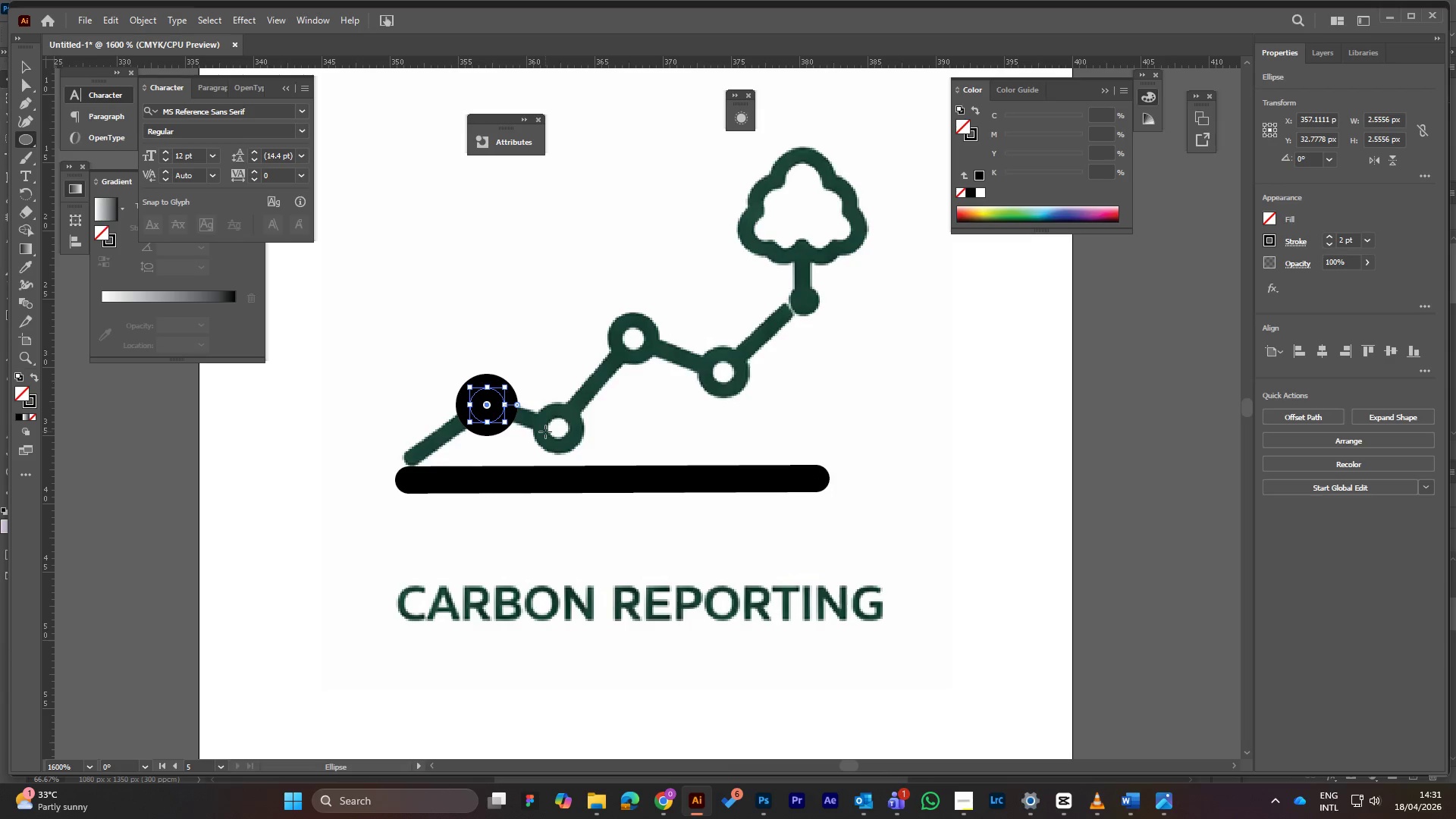 
left_click([30, 65])
 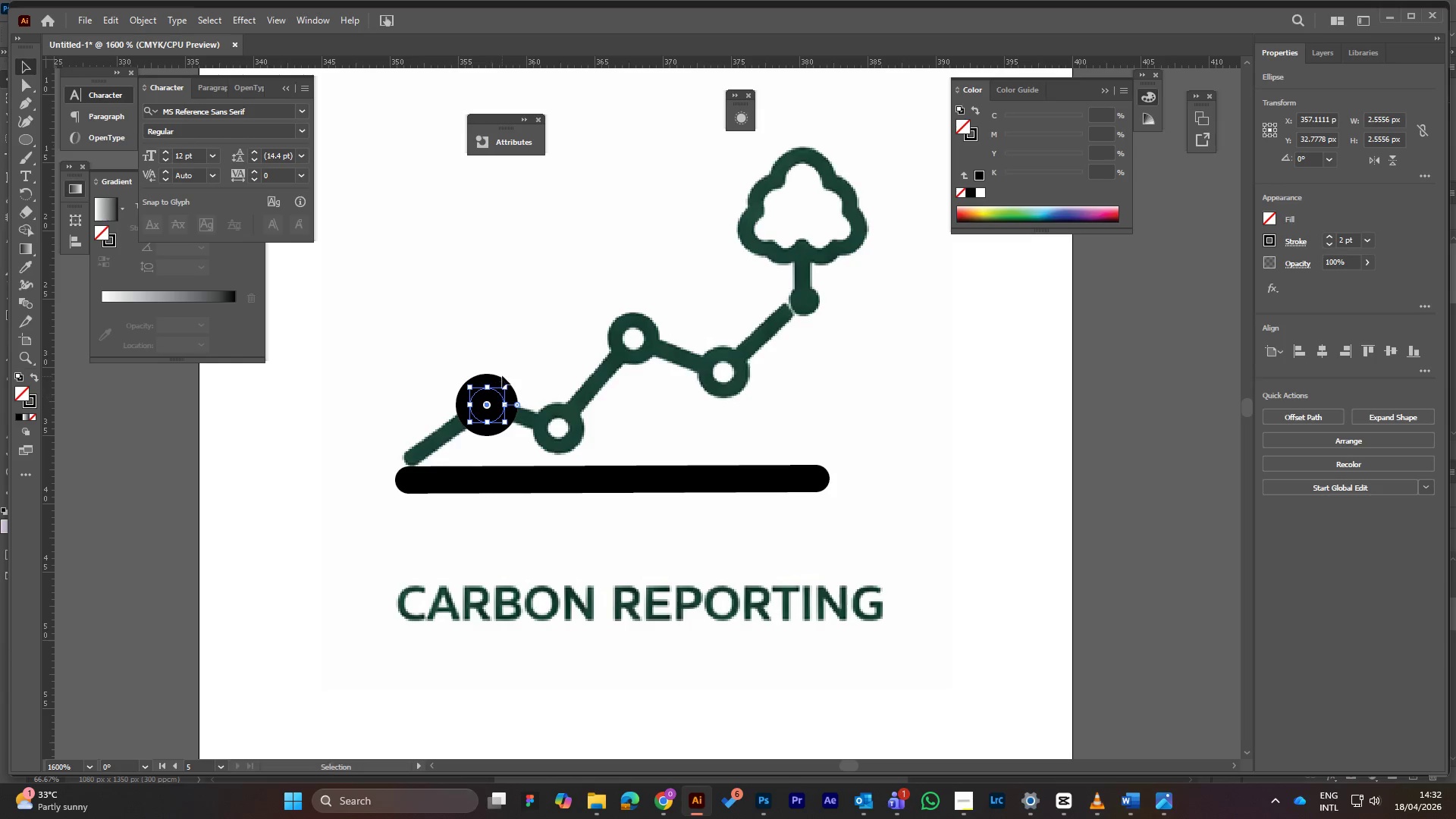 
left_click([526, 331])
 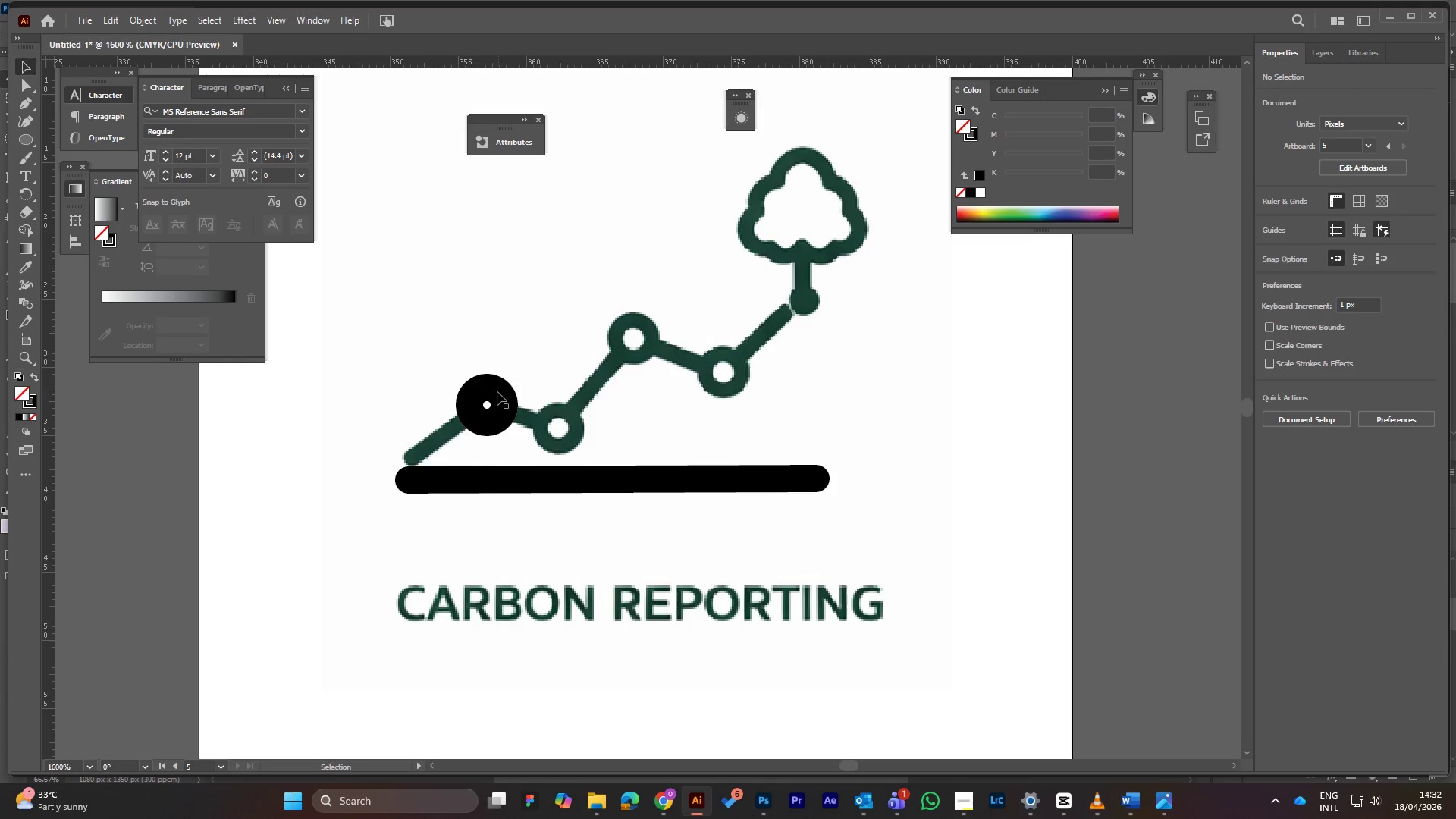 
left_click([497, 390])
 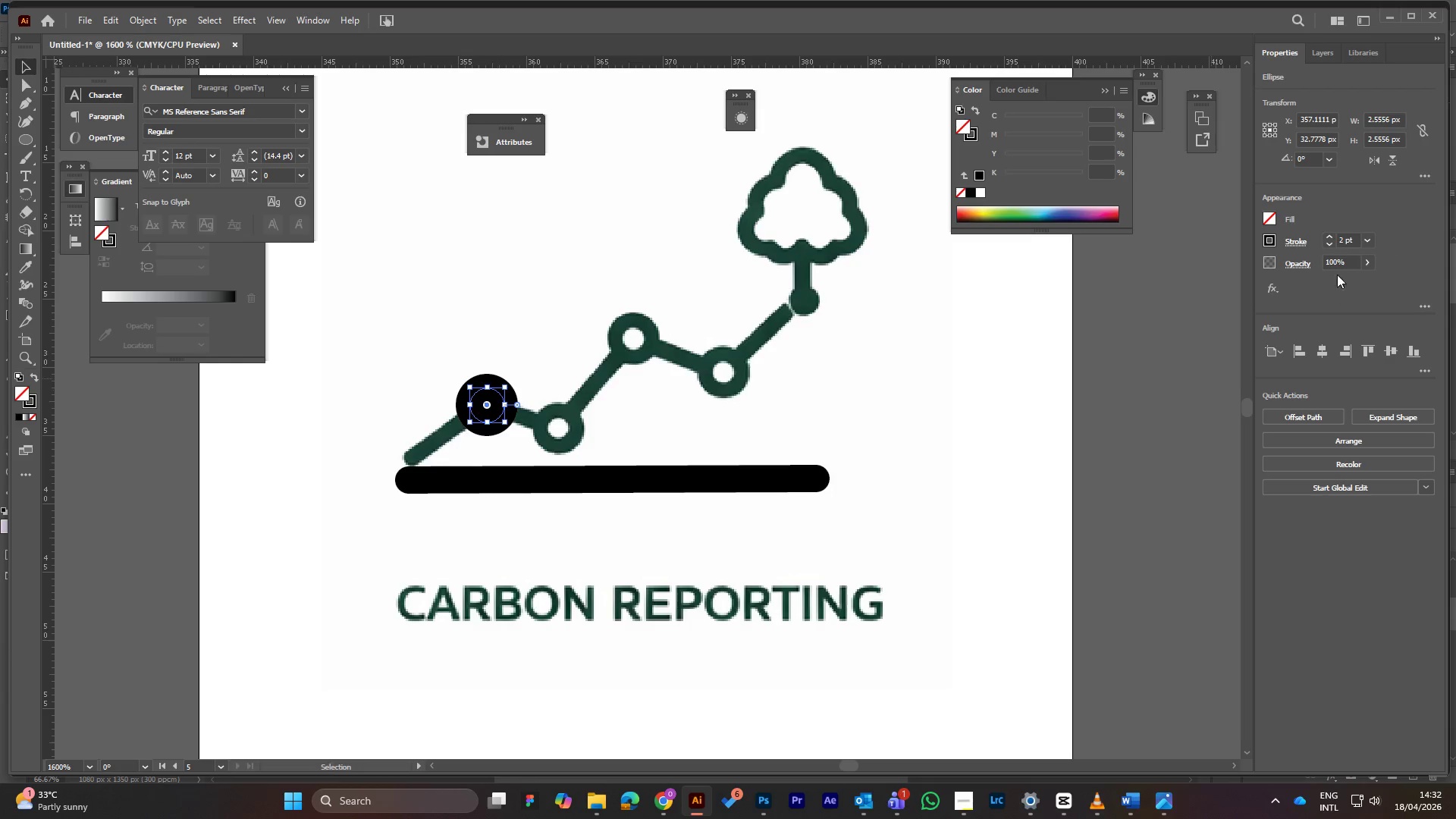 
wait(6.11)
 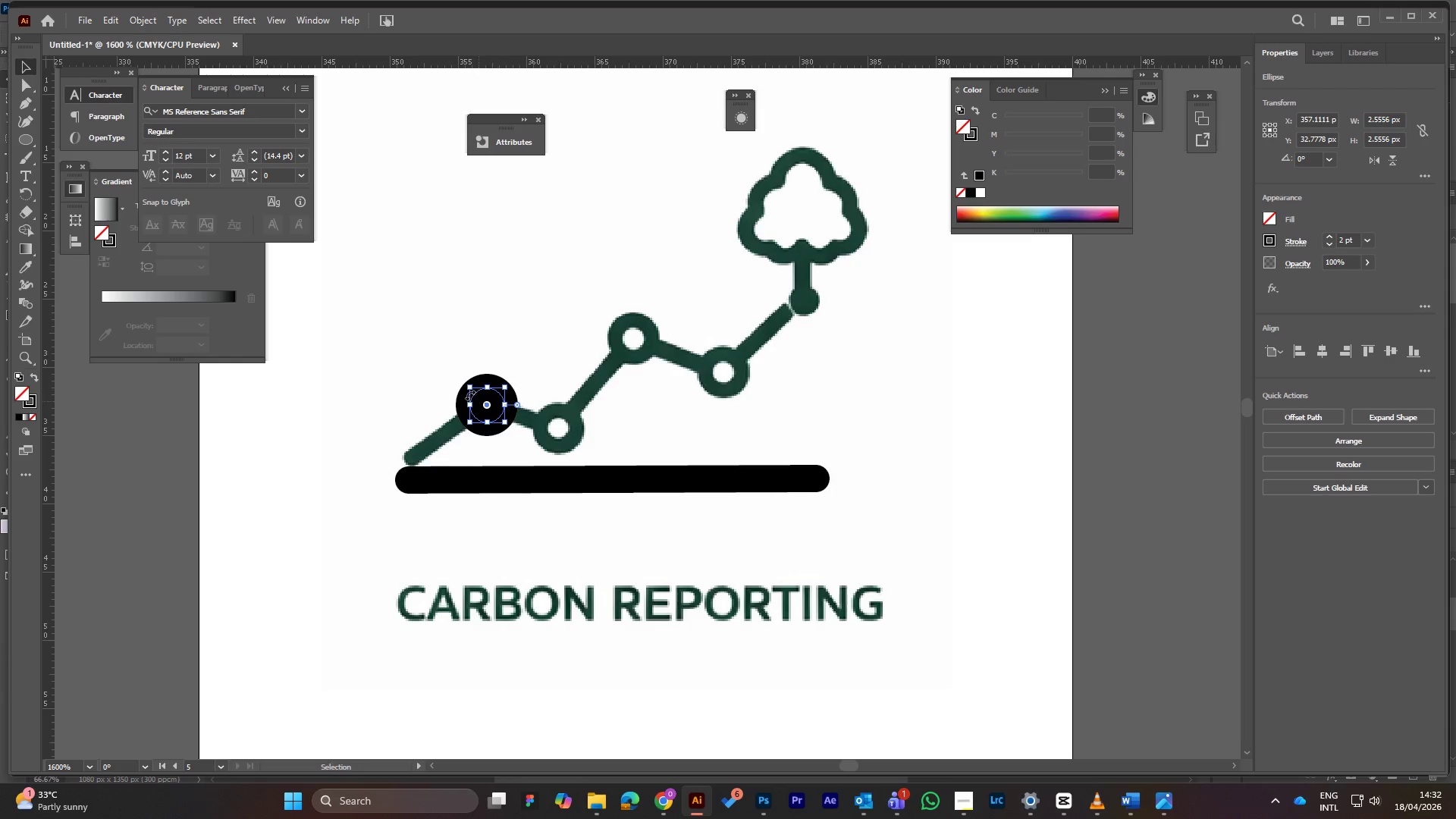 
double_click([1332, 243])
 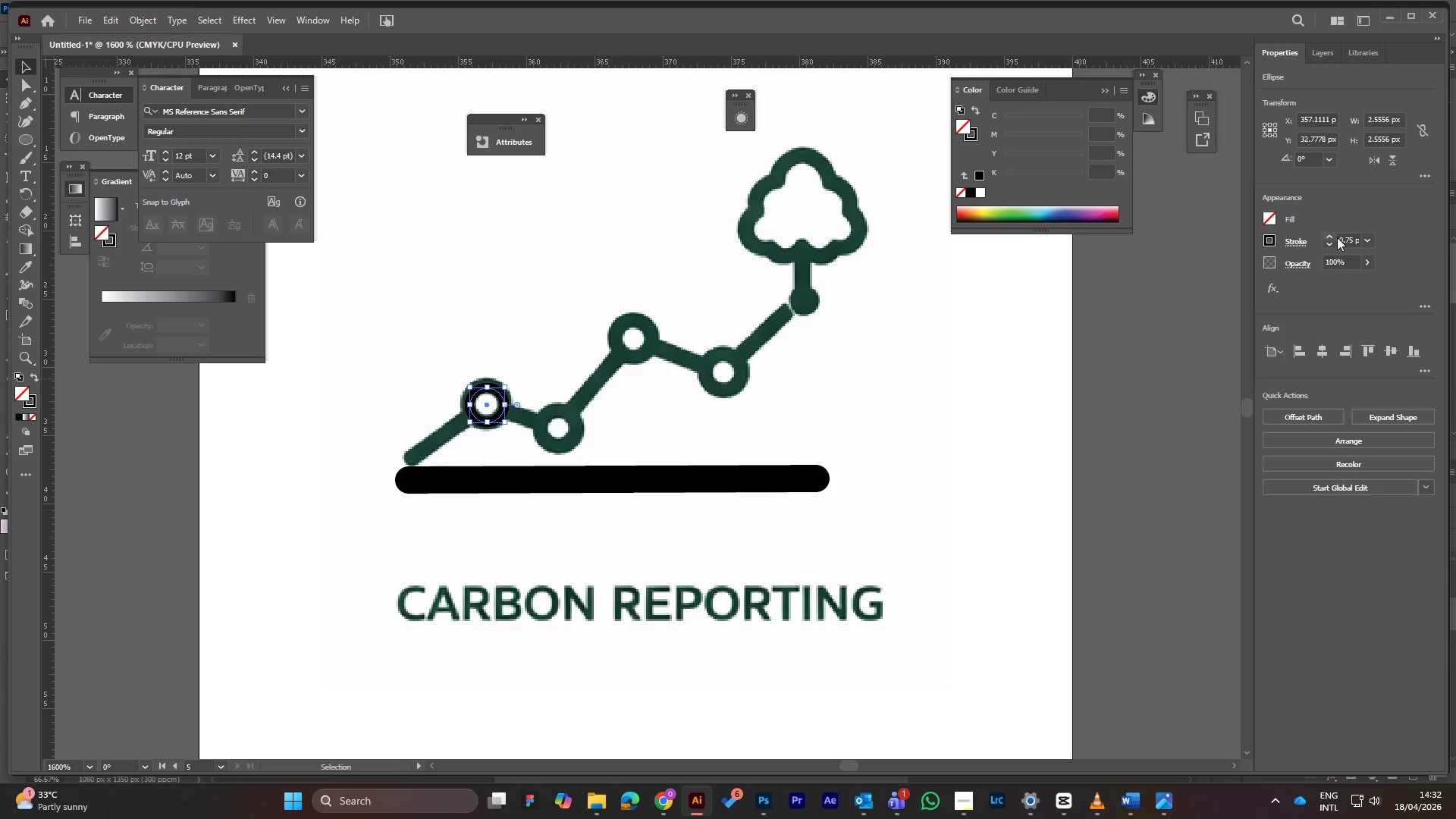 
left_click([1332, 246])
 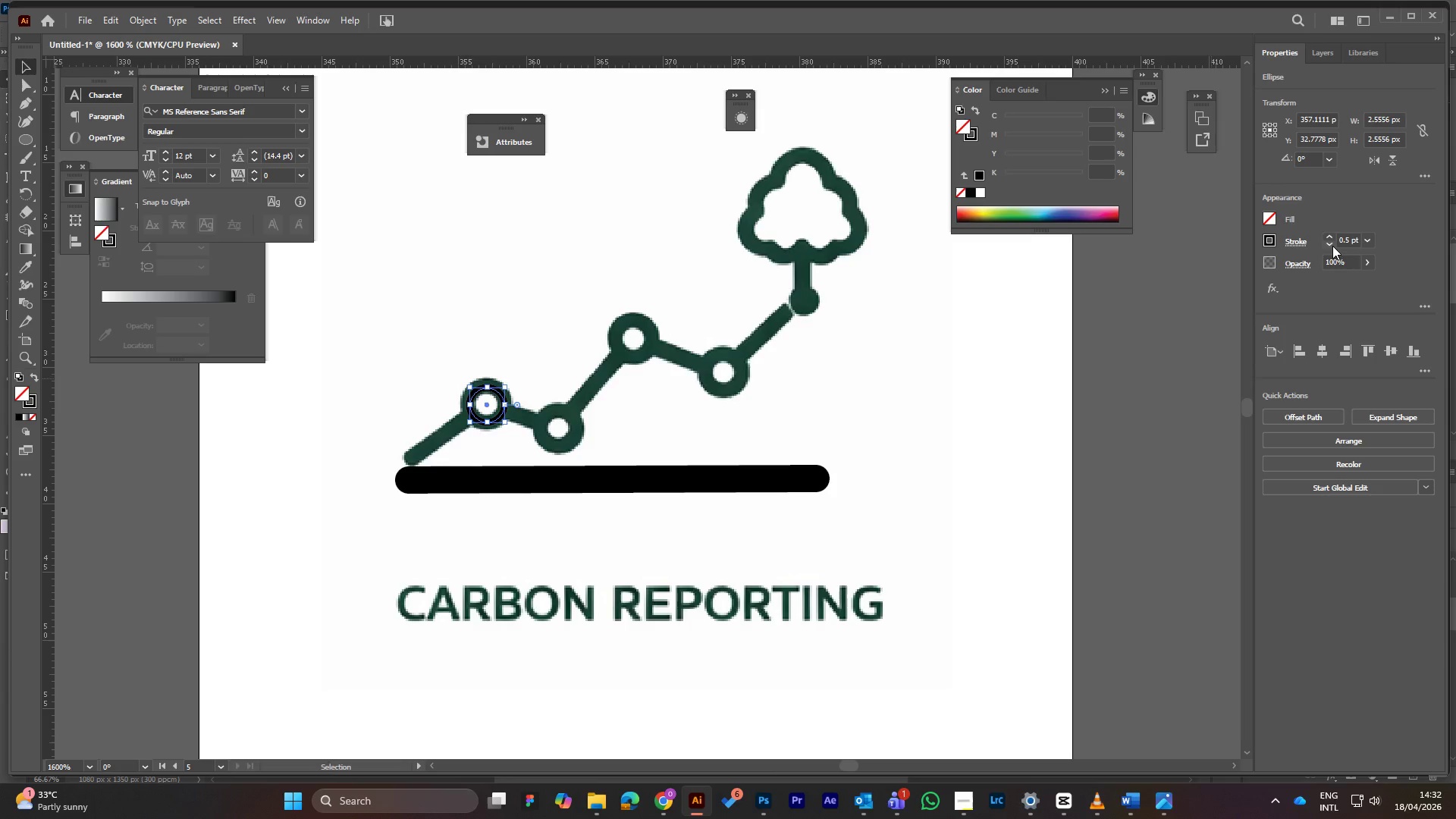 
left_click([1332, 246])
 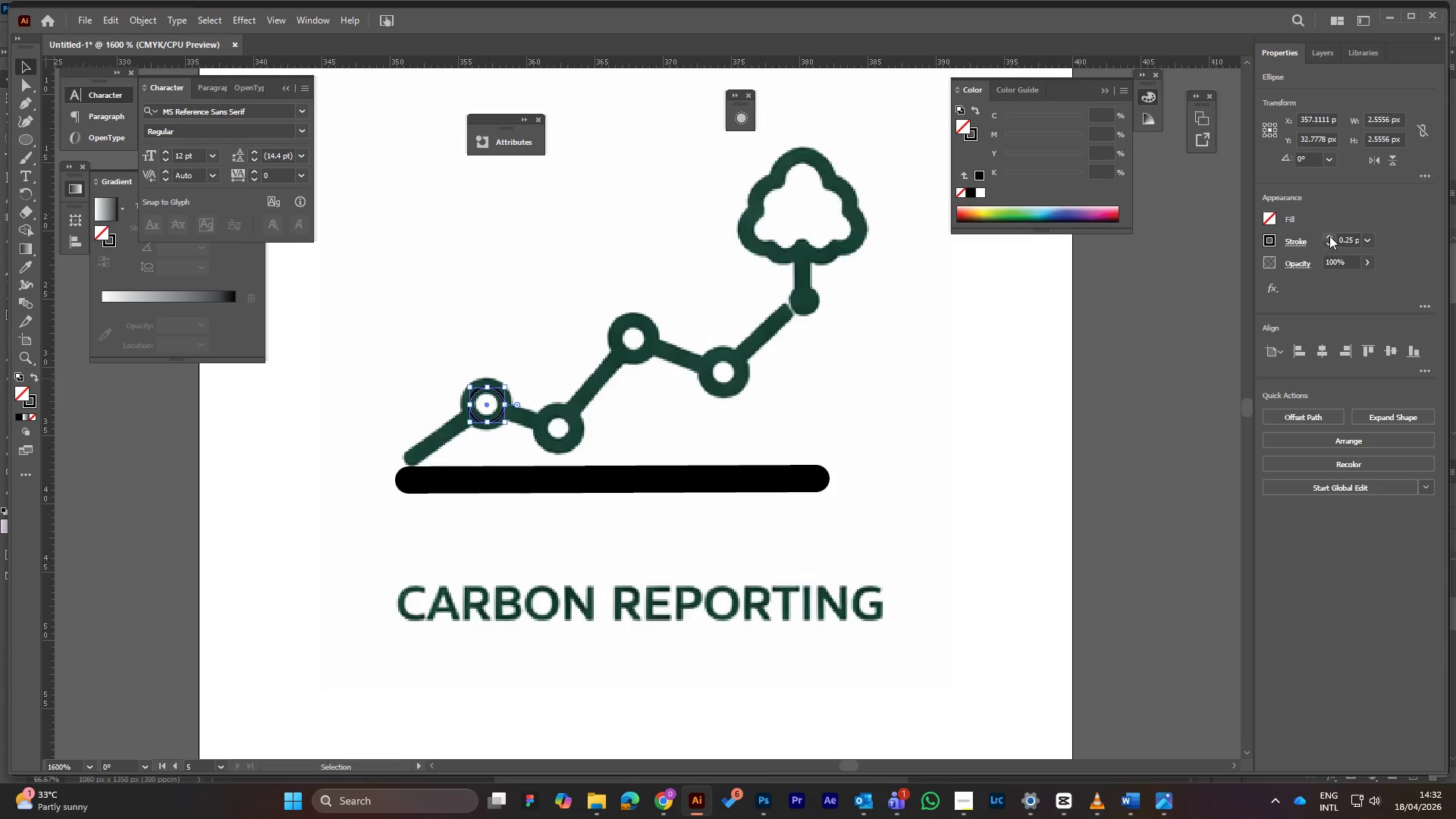 
double_click([1329, 236])
 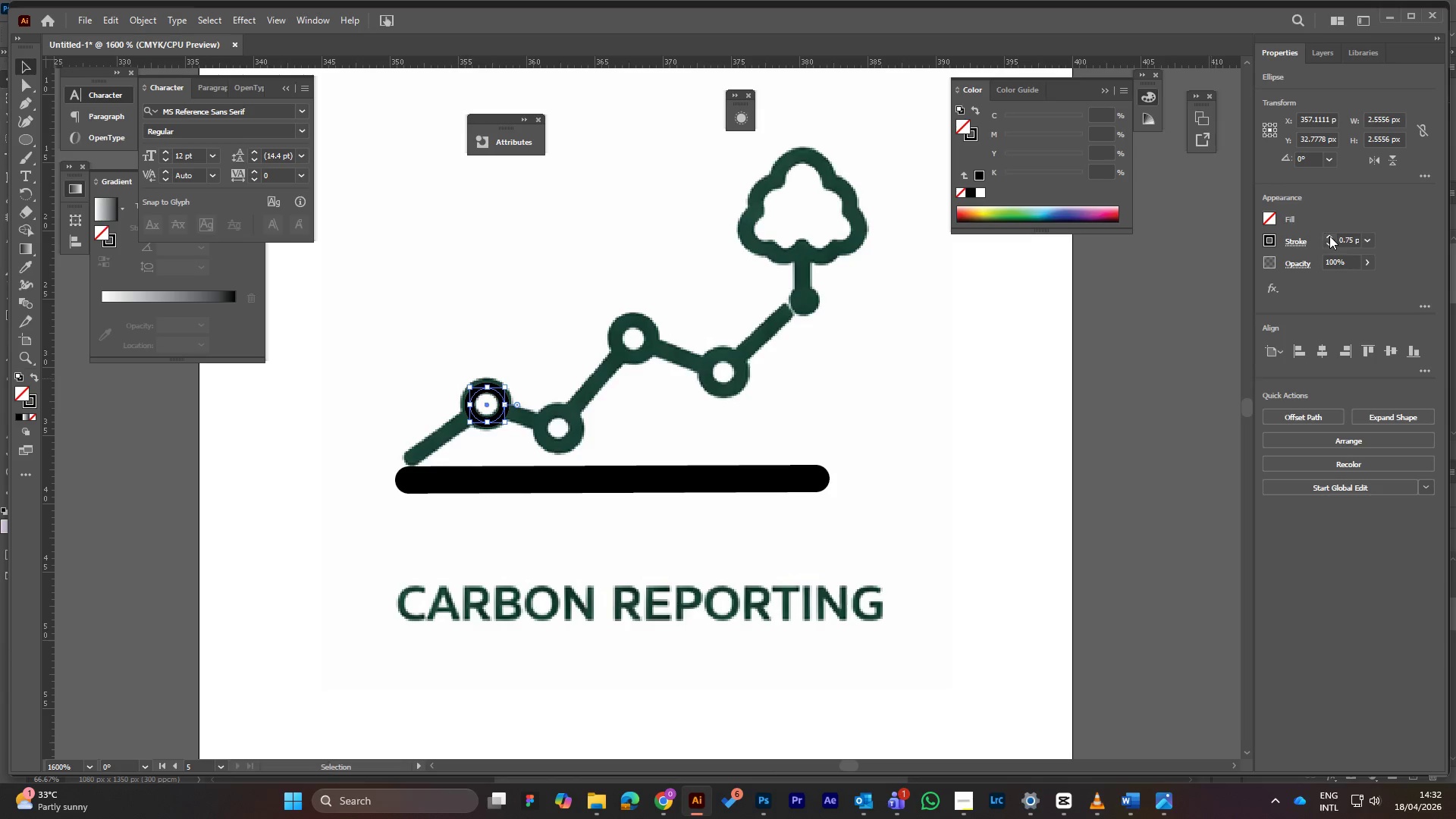 
triple_click([1329, 236])
 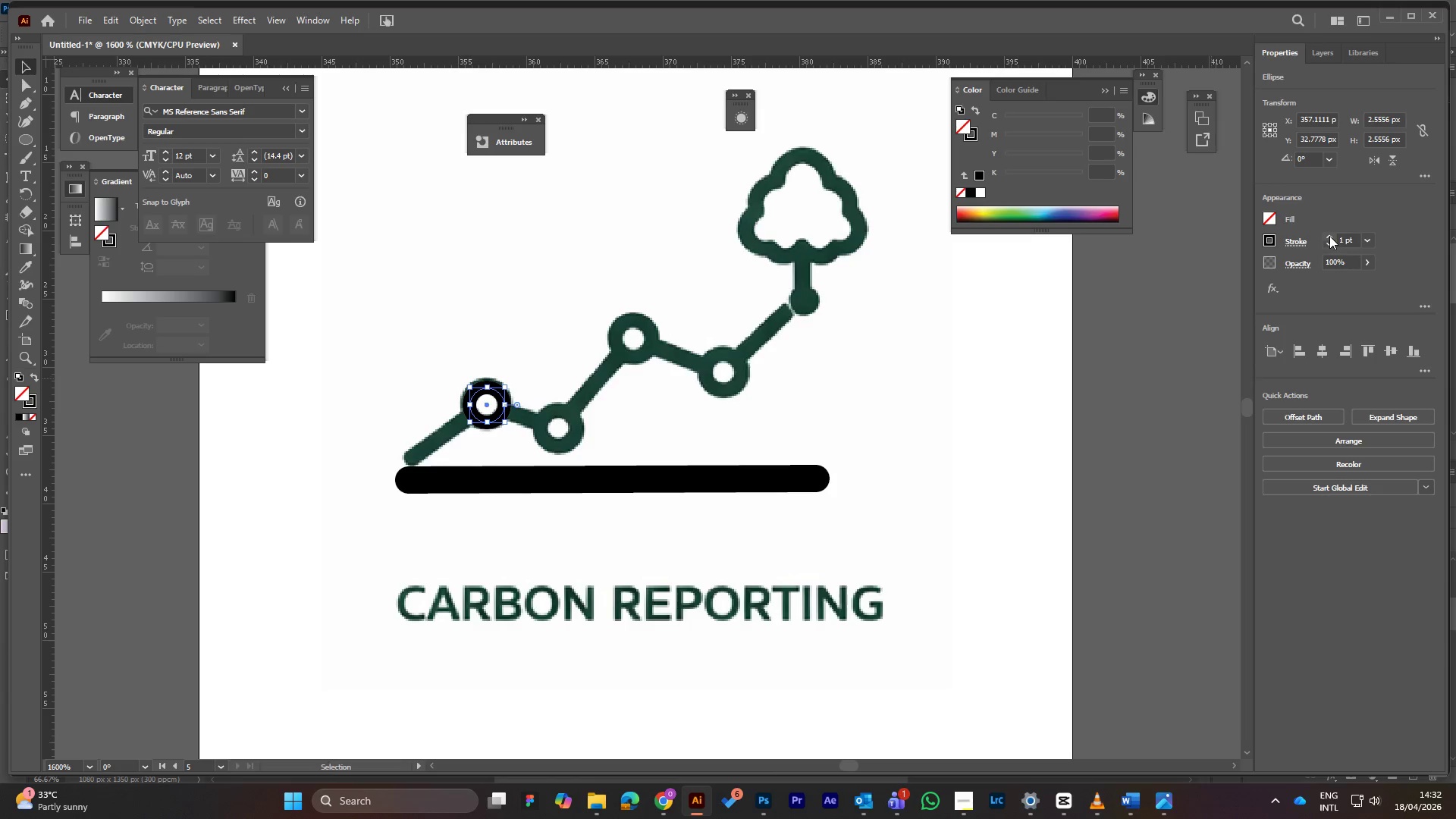 
triple_click([1329, 236])
 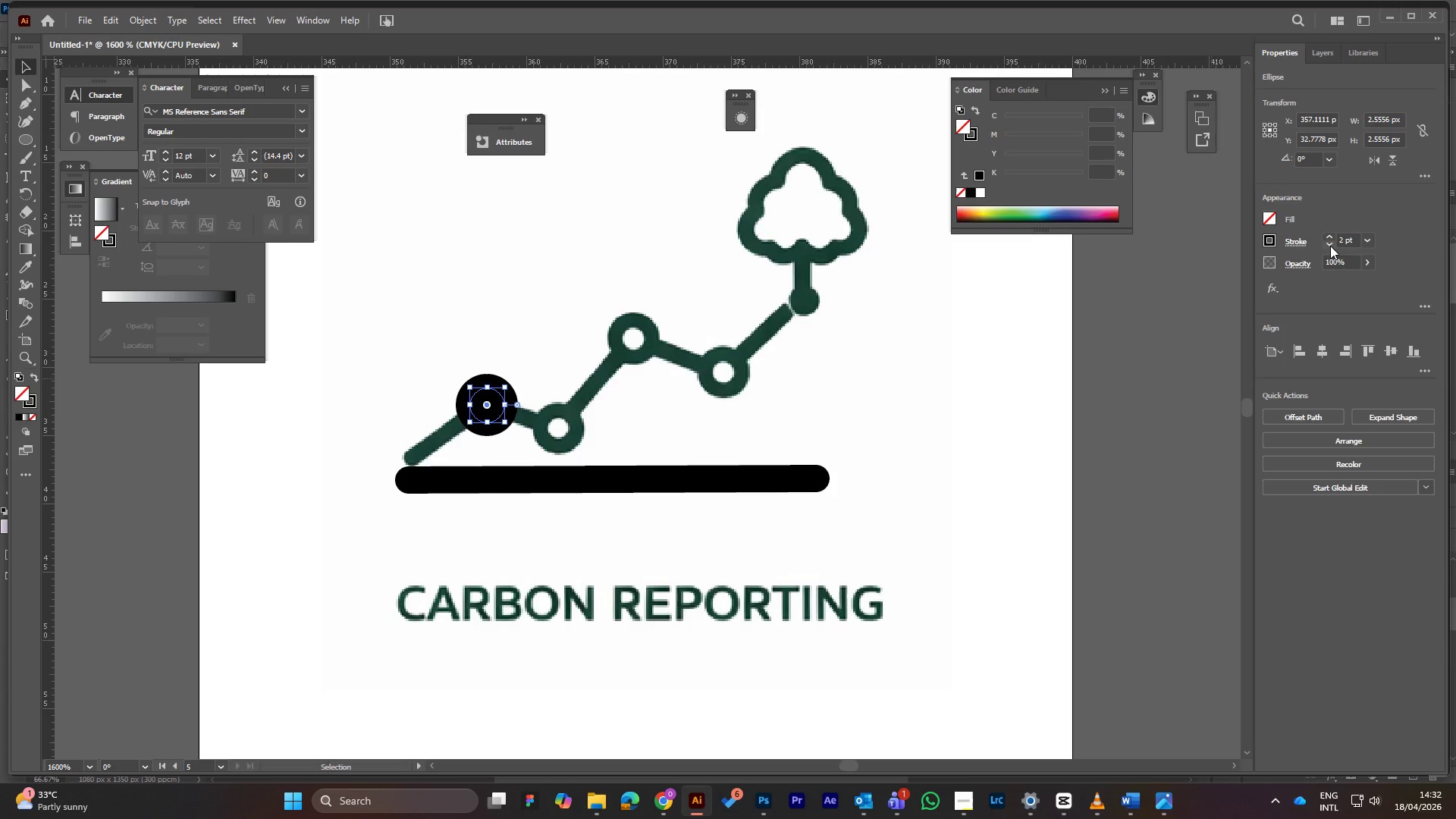 
left_click([1330, 246])
 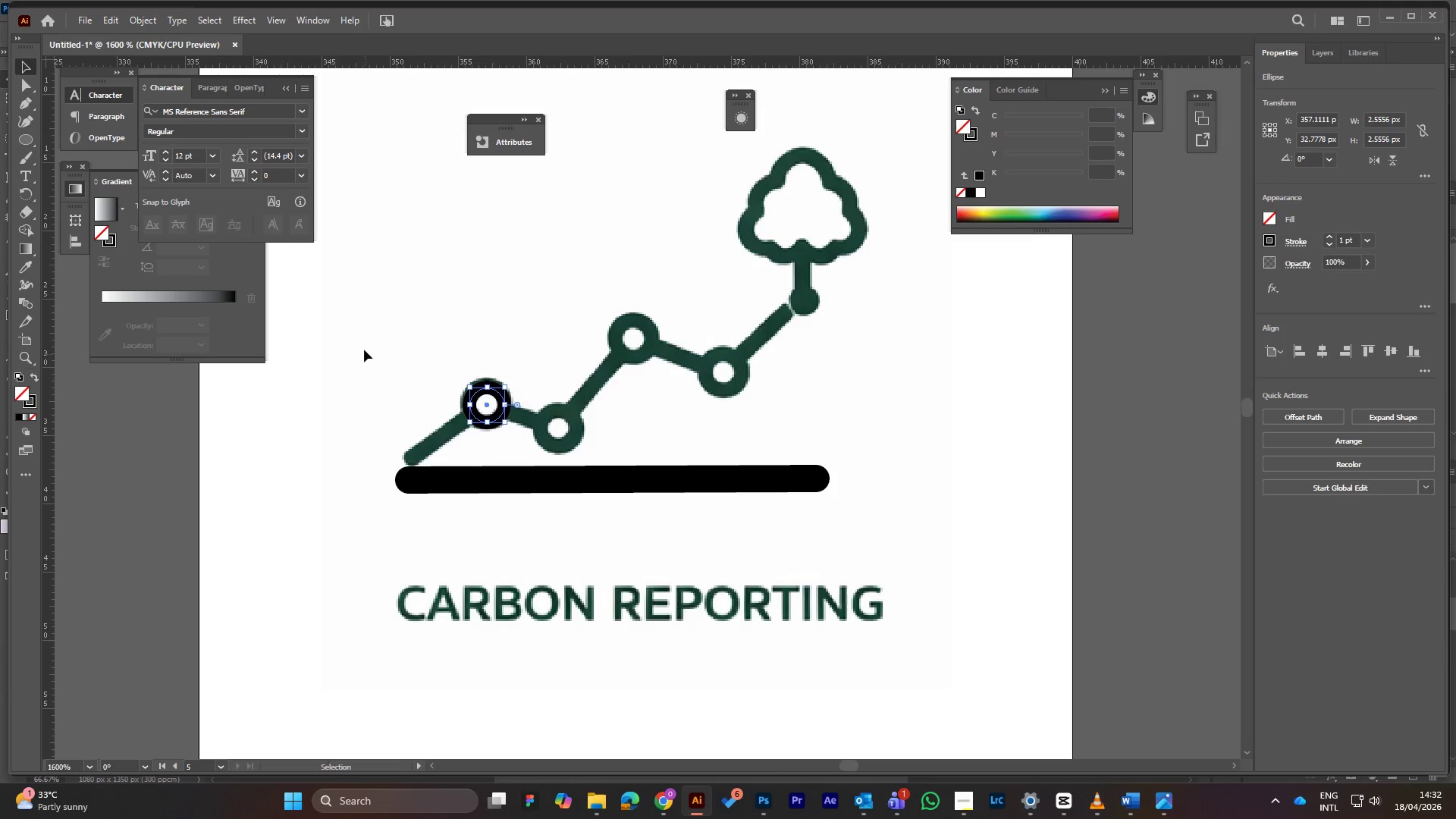 
left_click([403, 296])
 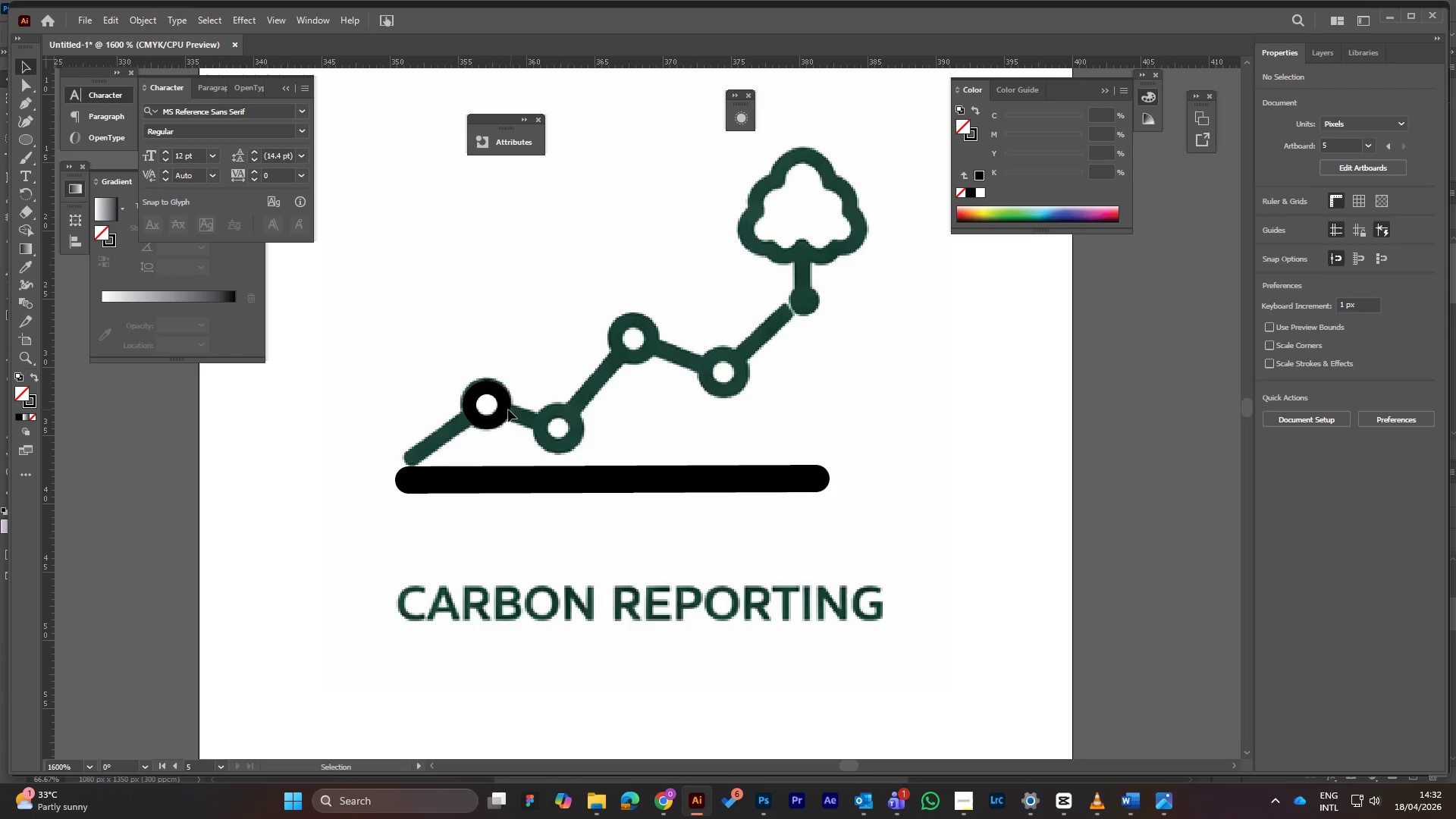 
left_click([504, 406])
 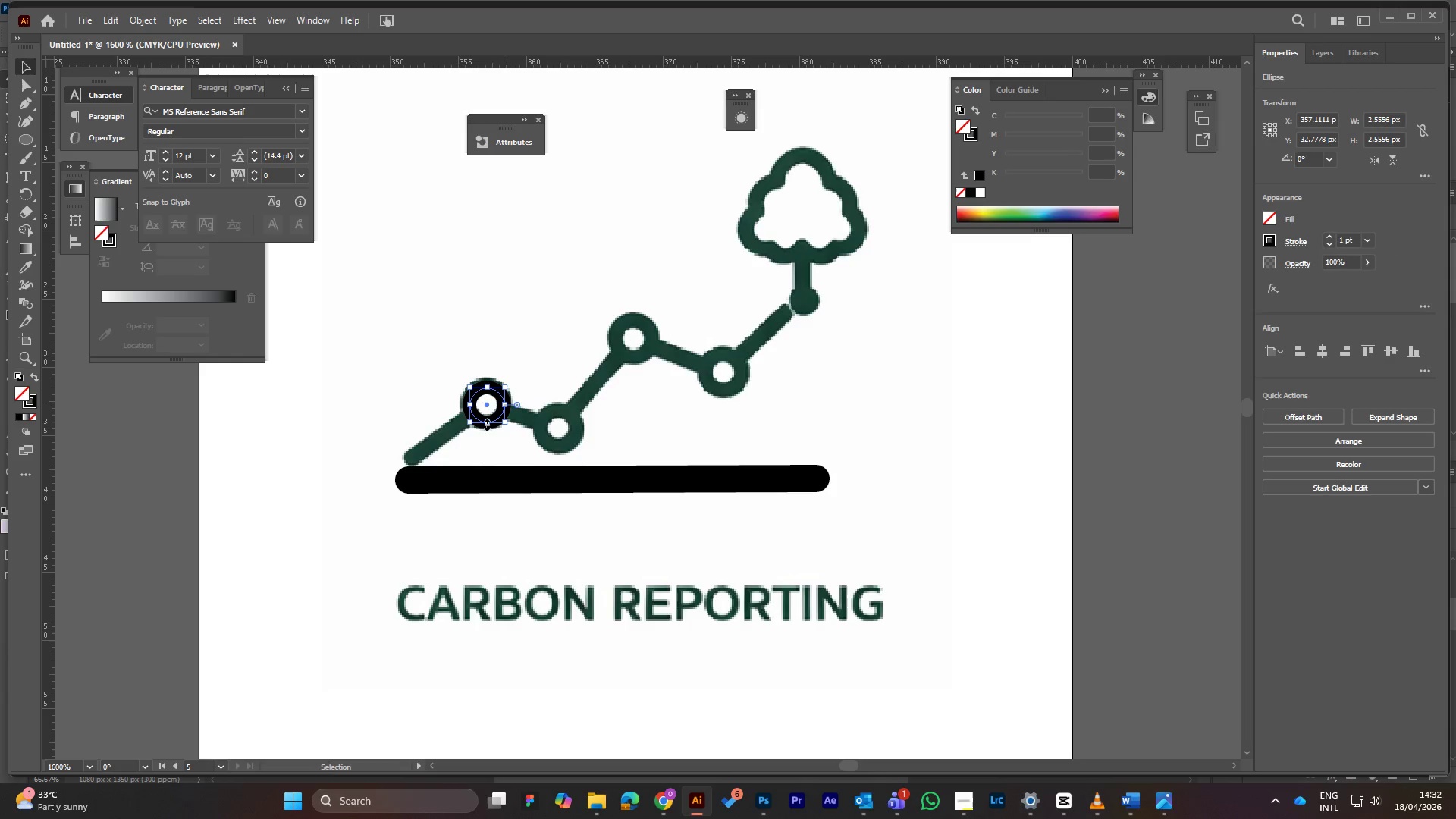 
left_click([333, 368])
 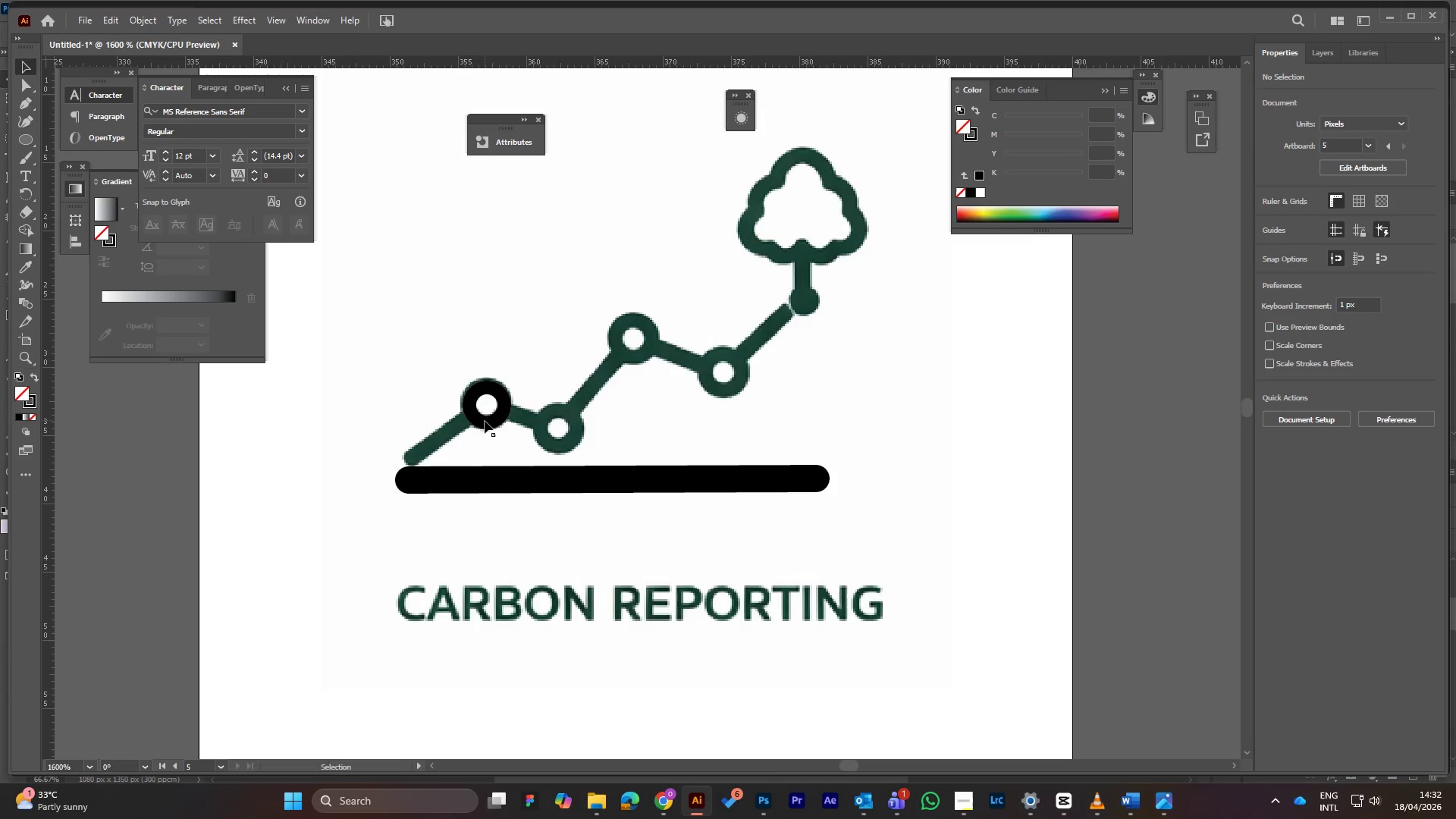 
left_click([485, 421])
 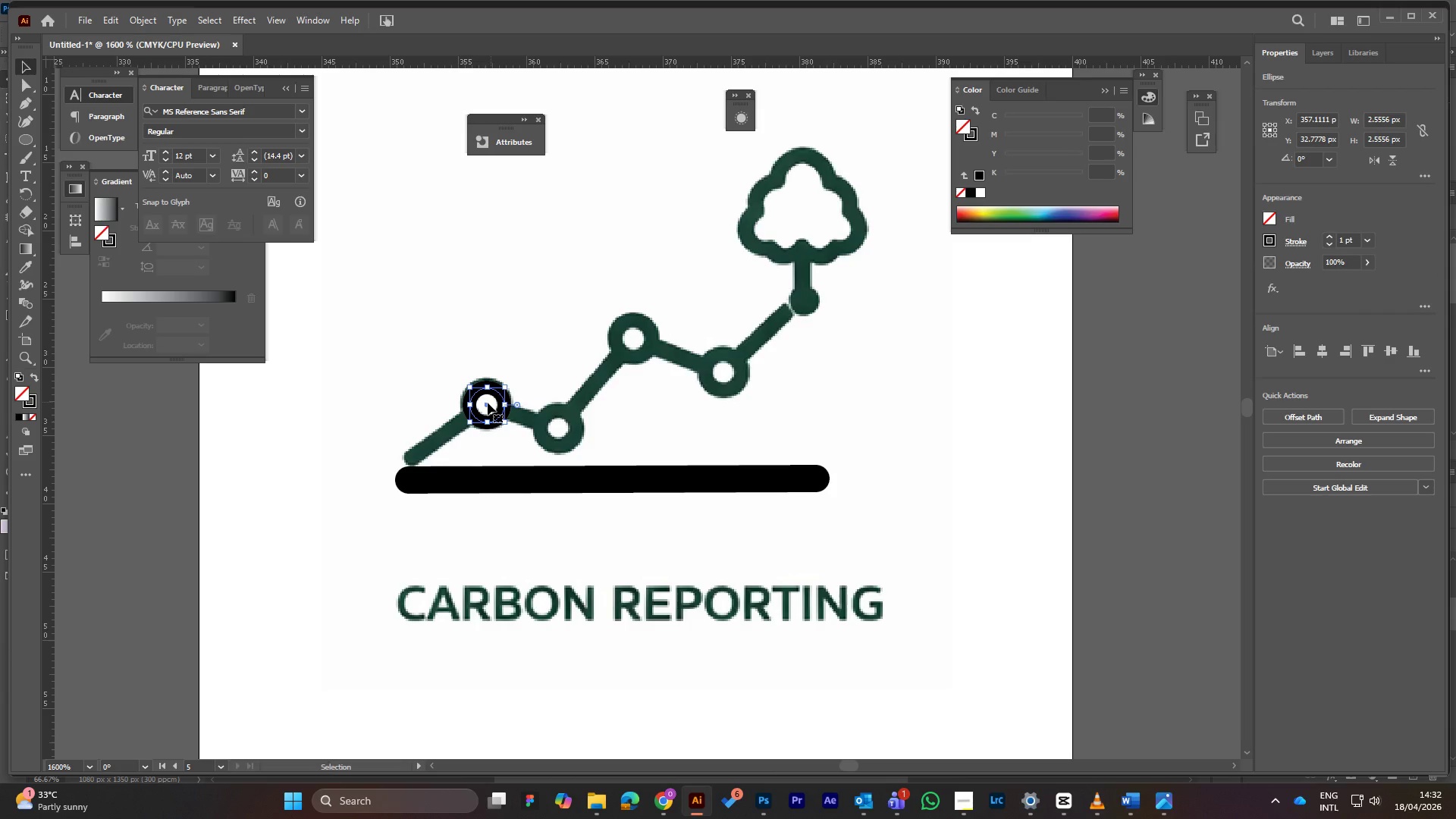 
hold_key(key=AltLeft, duration=2.8)
left_click_drag(start_coordinate=[488, 403], to_coordinate=[558, 426])
 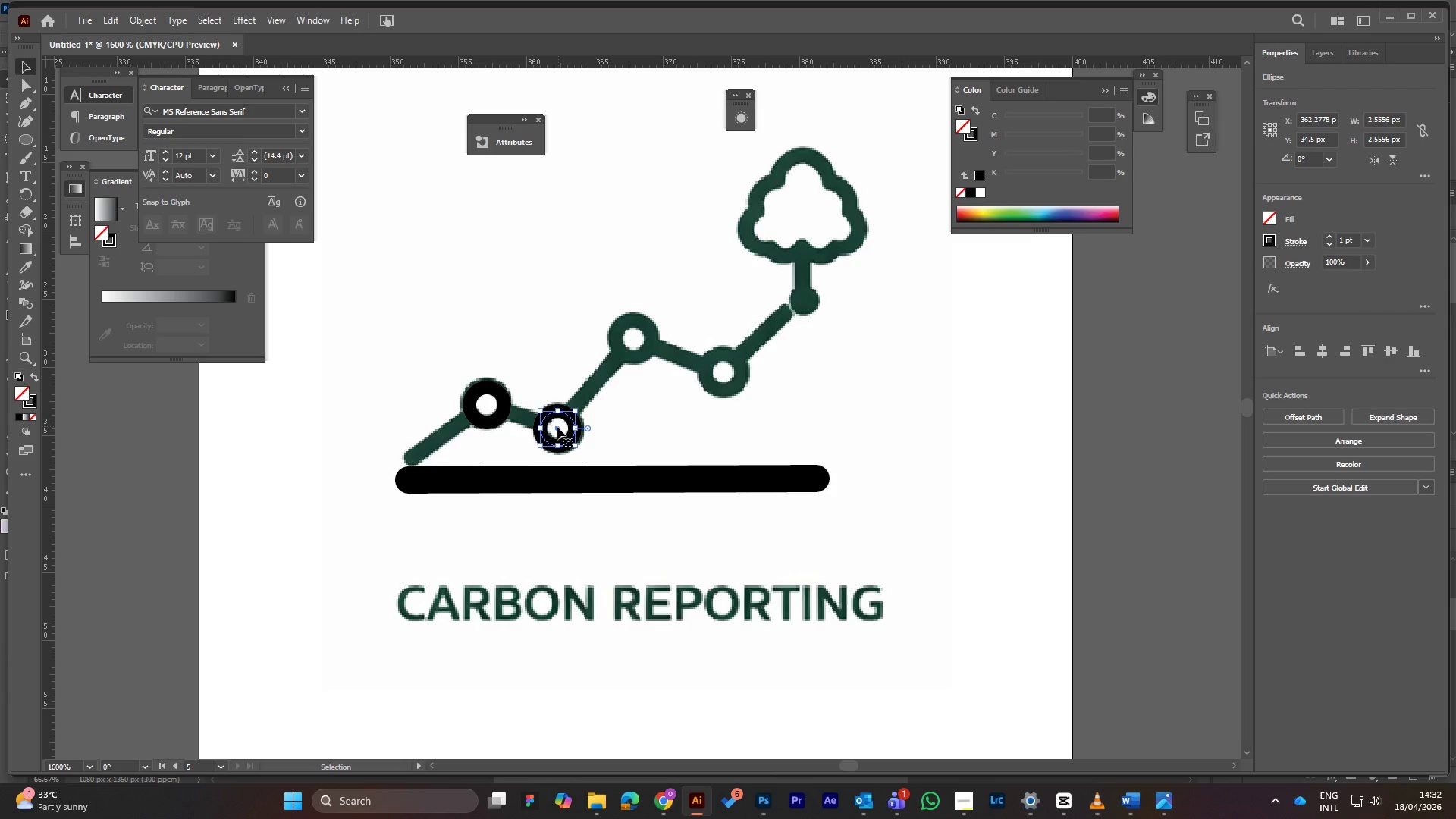 
hold_key(key=AltLeft, duration=4.86)
left_click_drag(start_coordinate=[557, 427], to_coordinate=[633, 337])
 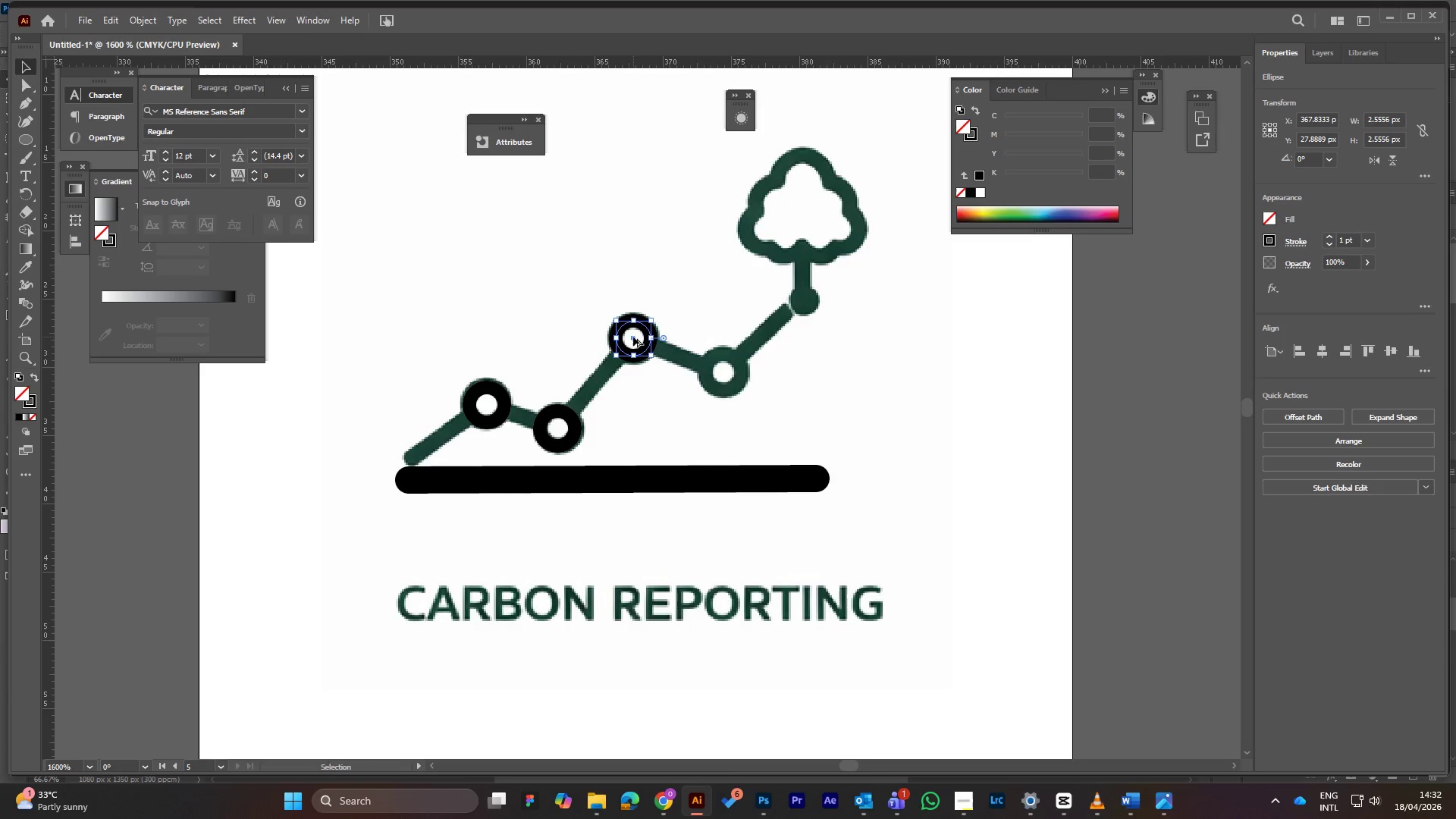 
hold_key(key=AltLeft, duration=2.59)
left_click_drag(start_coordinate=[633, 337], to_coordinate=[723, 371])
 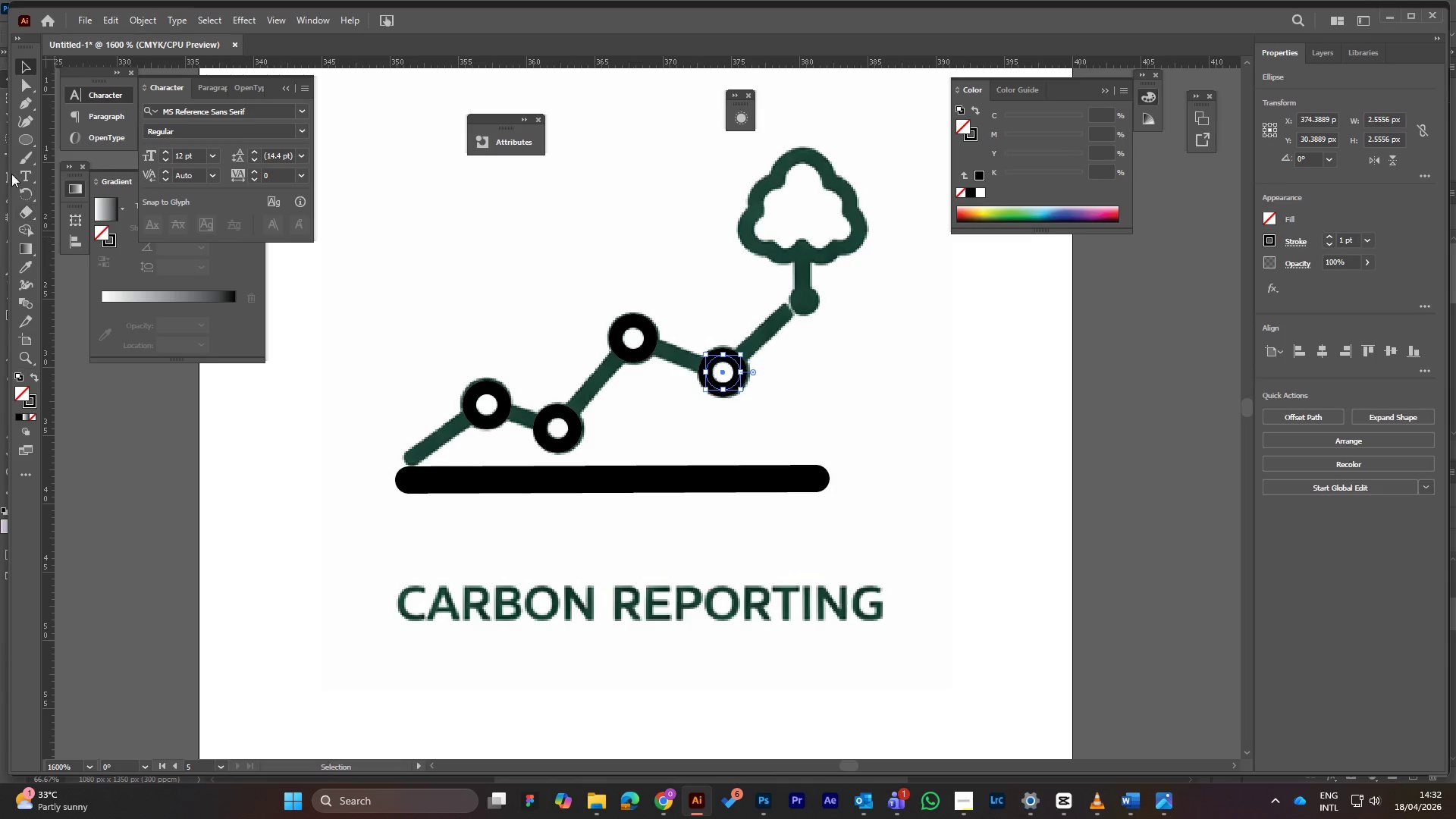 
left_click([22, 102])
 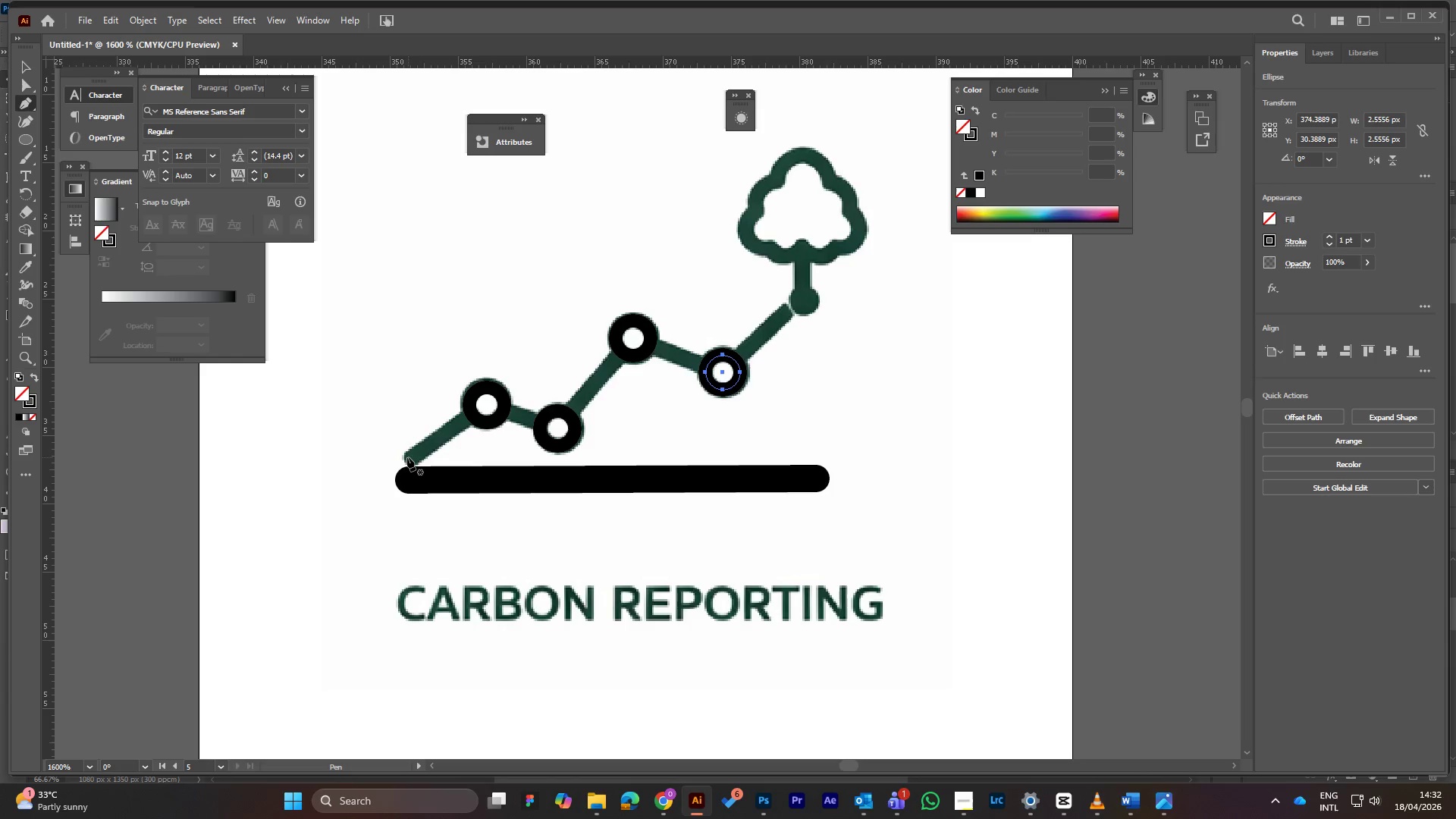 
left_click([407, 457])
 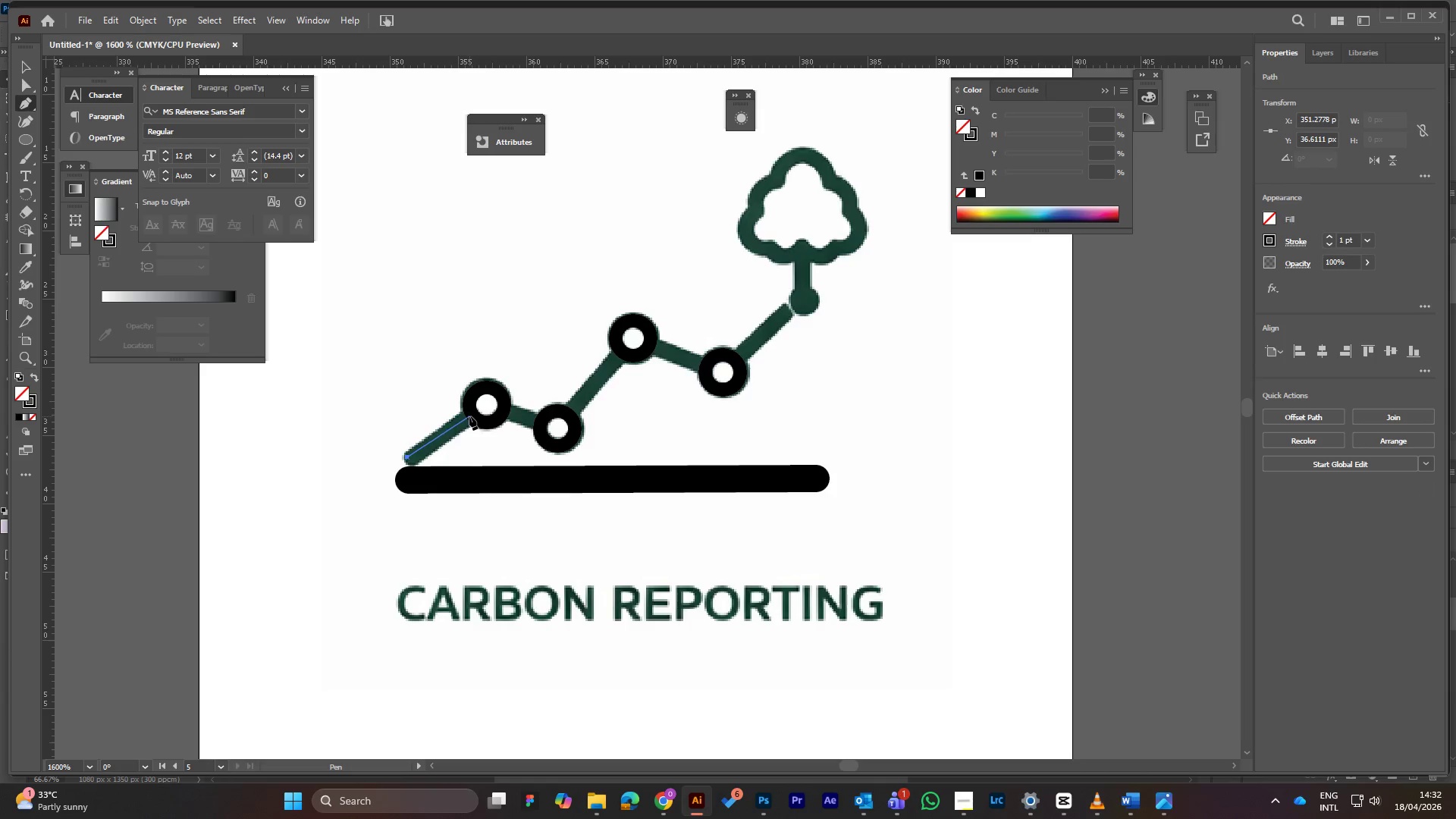 
left_click([469, 416])
 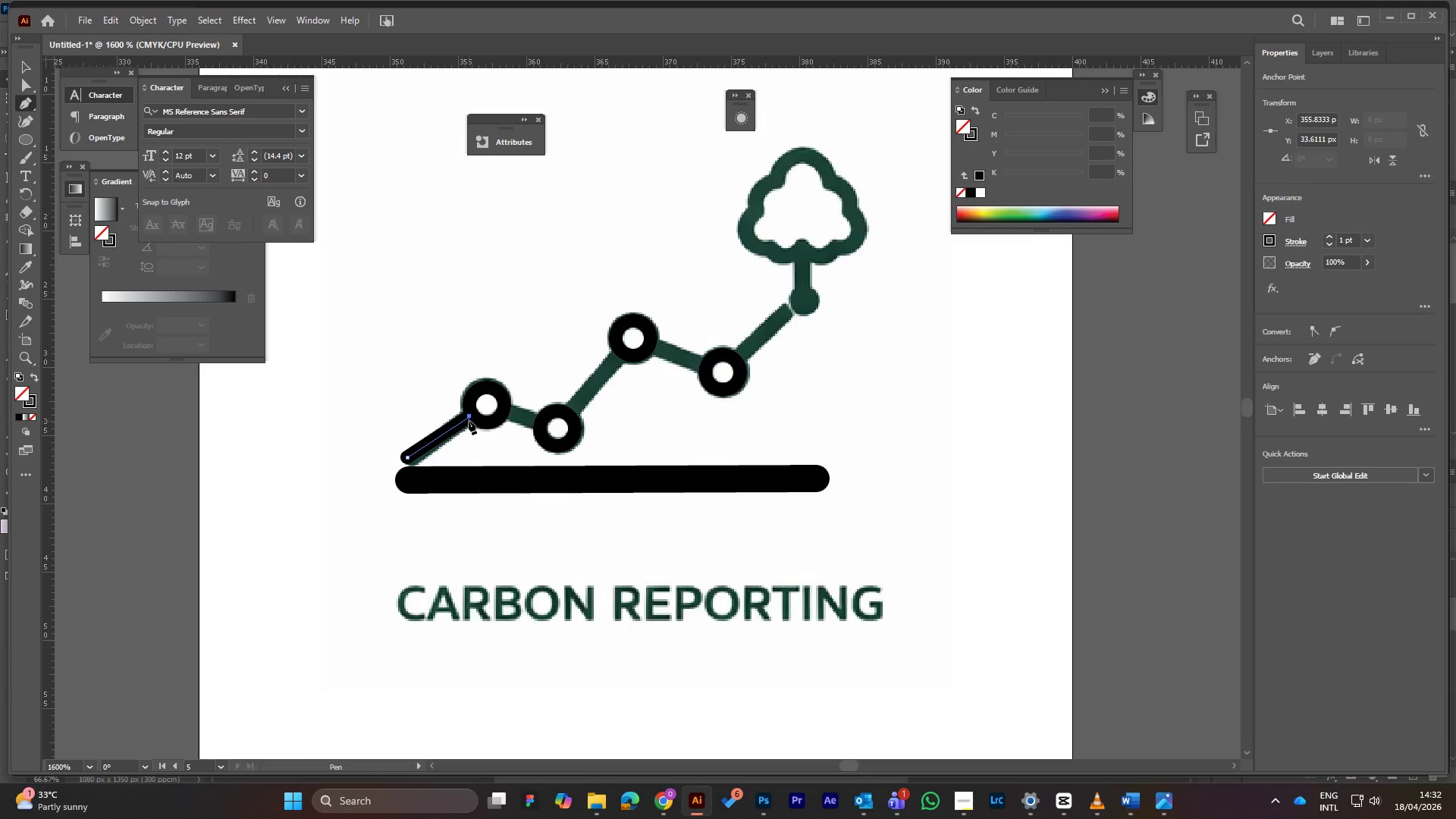 
key(Control+Z)
 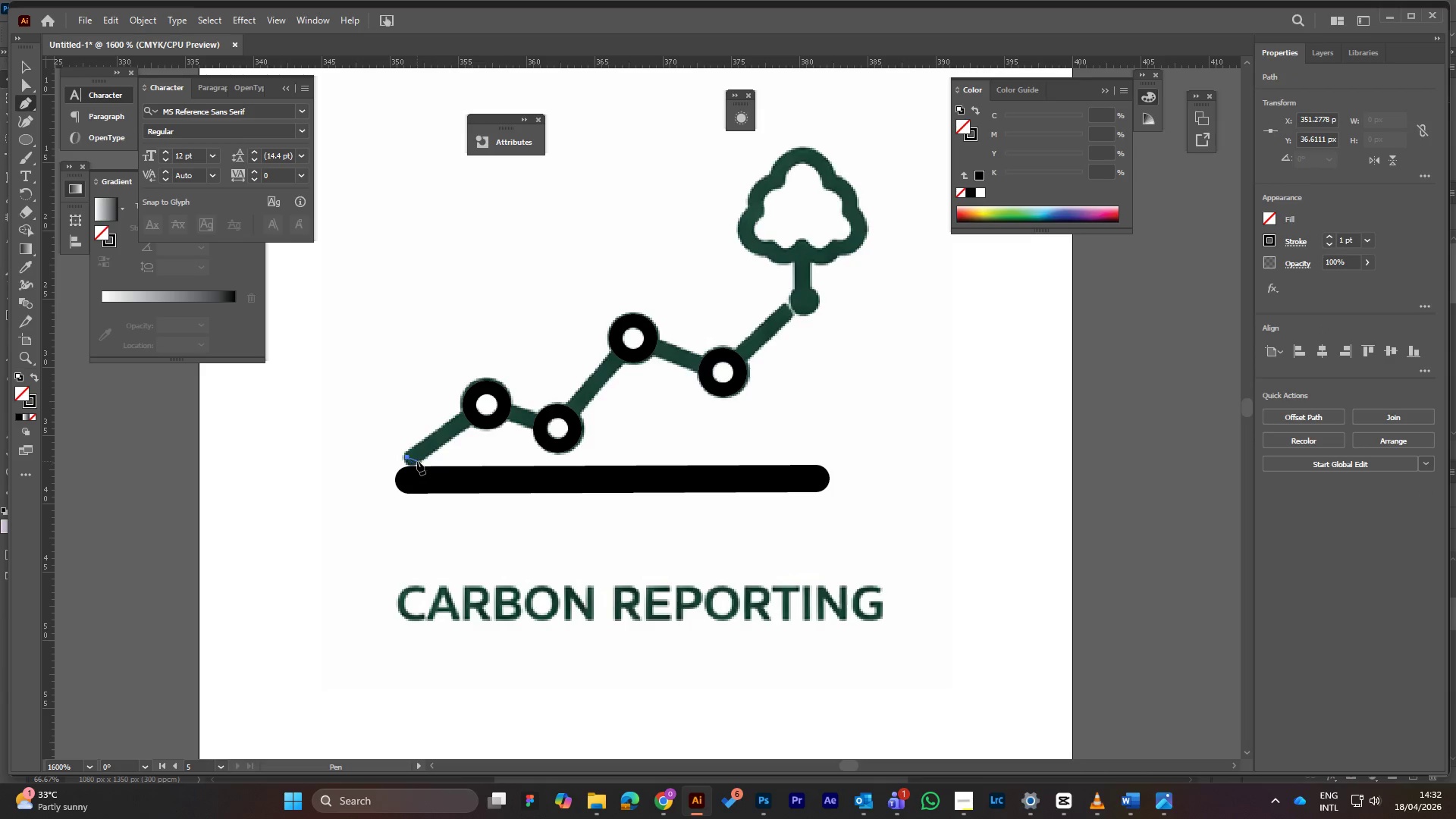 
key(Control+Z)
 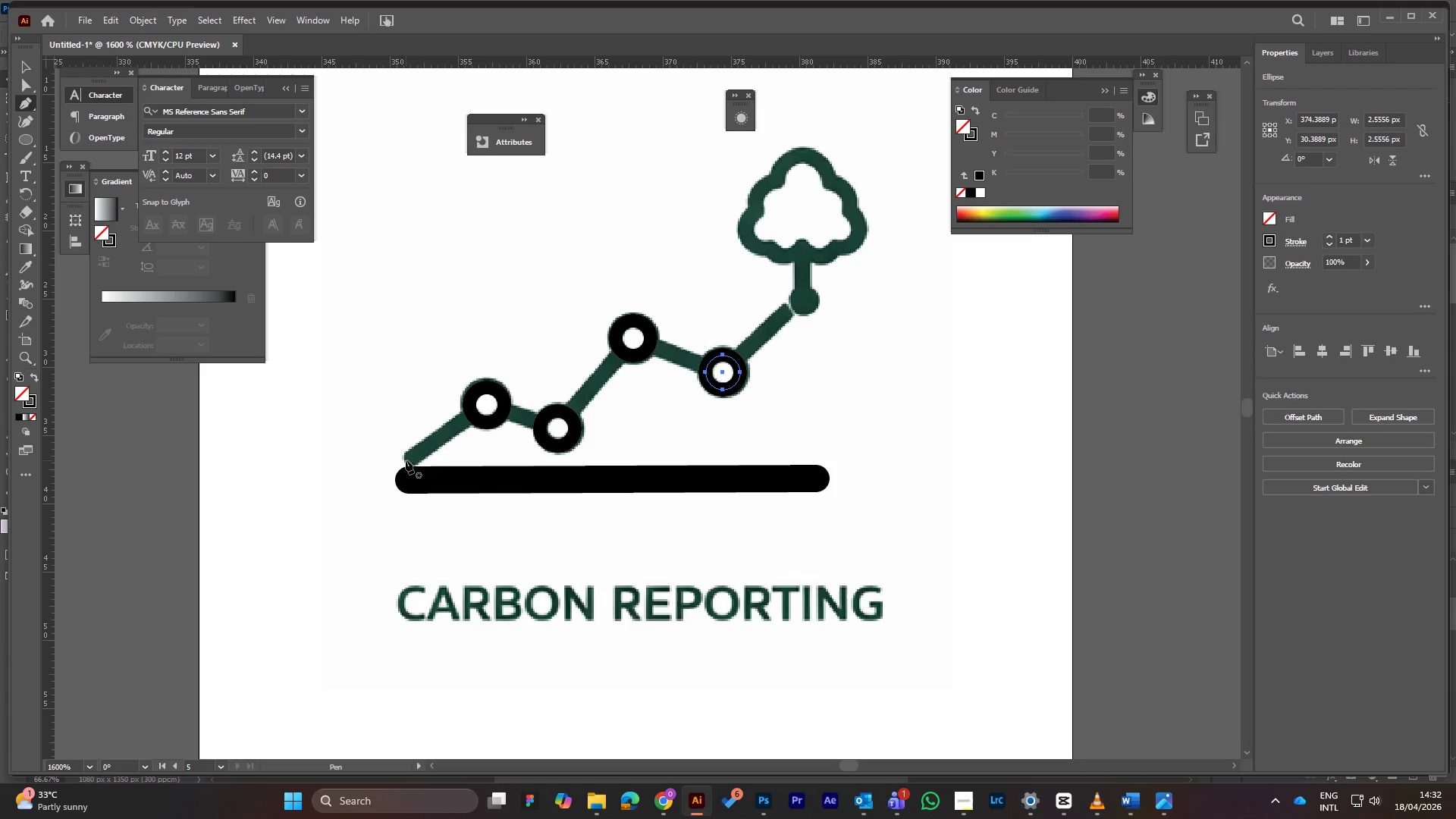 
left_click([406, 460])
 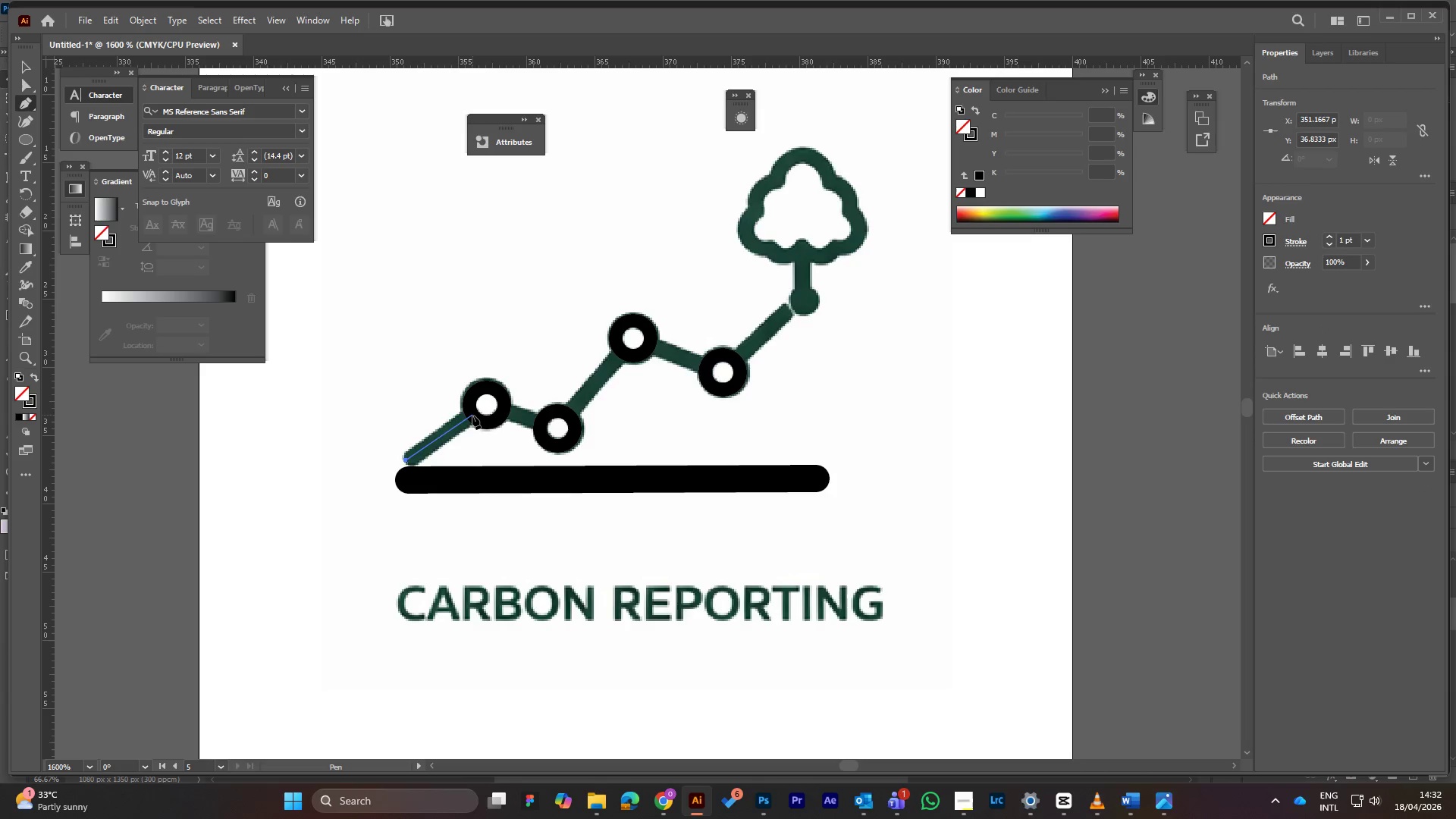 
left_click([472, 416])
 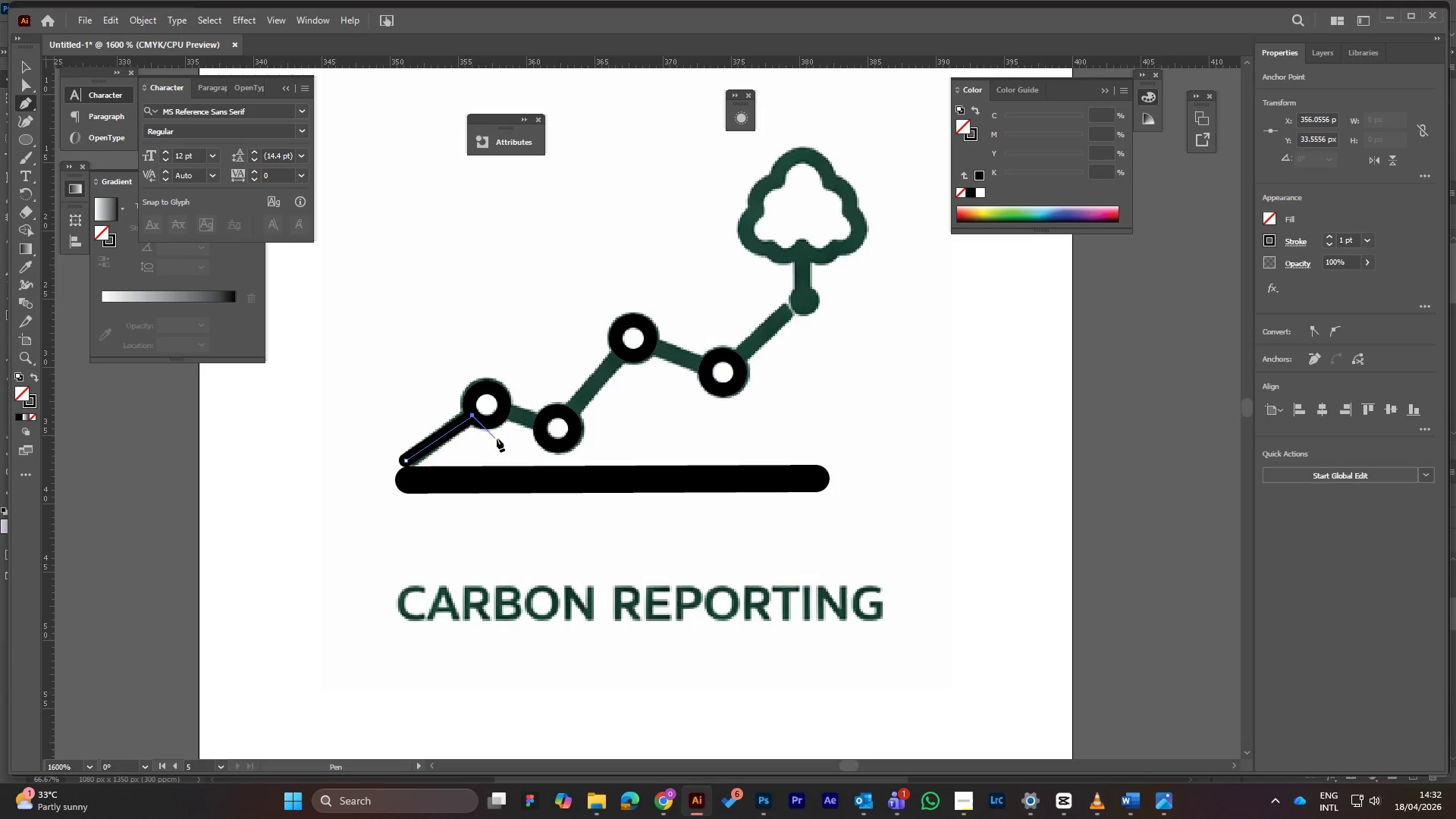 
key(Escape)
 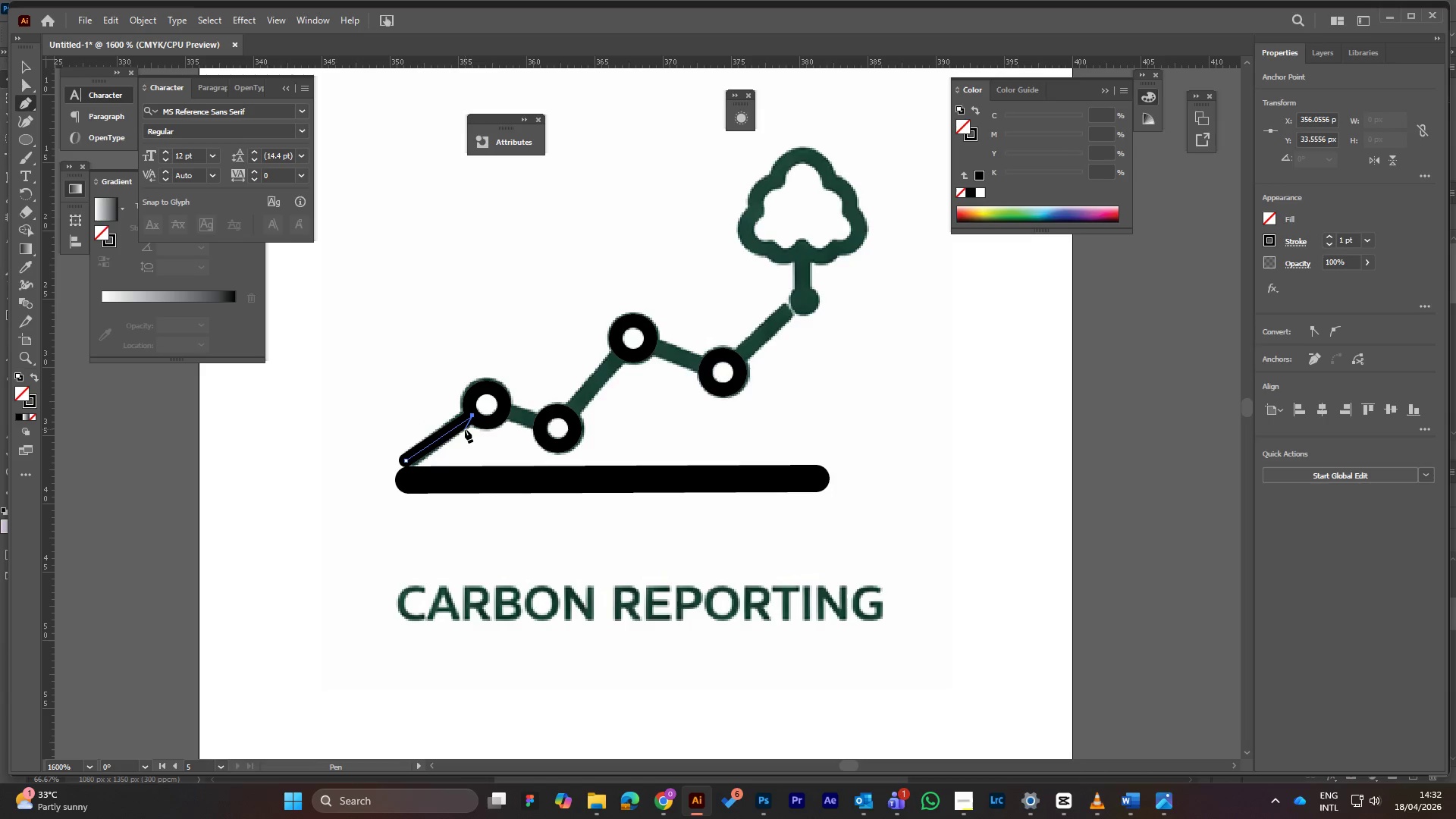 
key(Escape)
 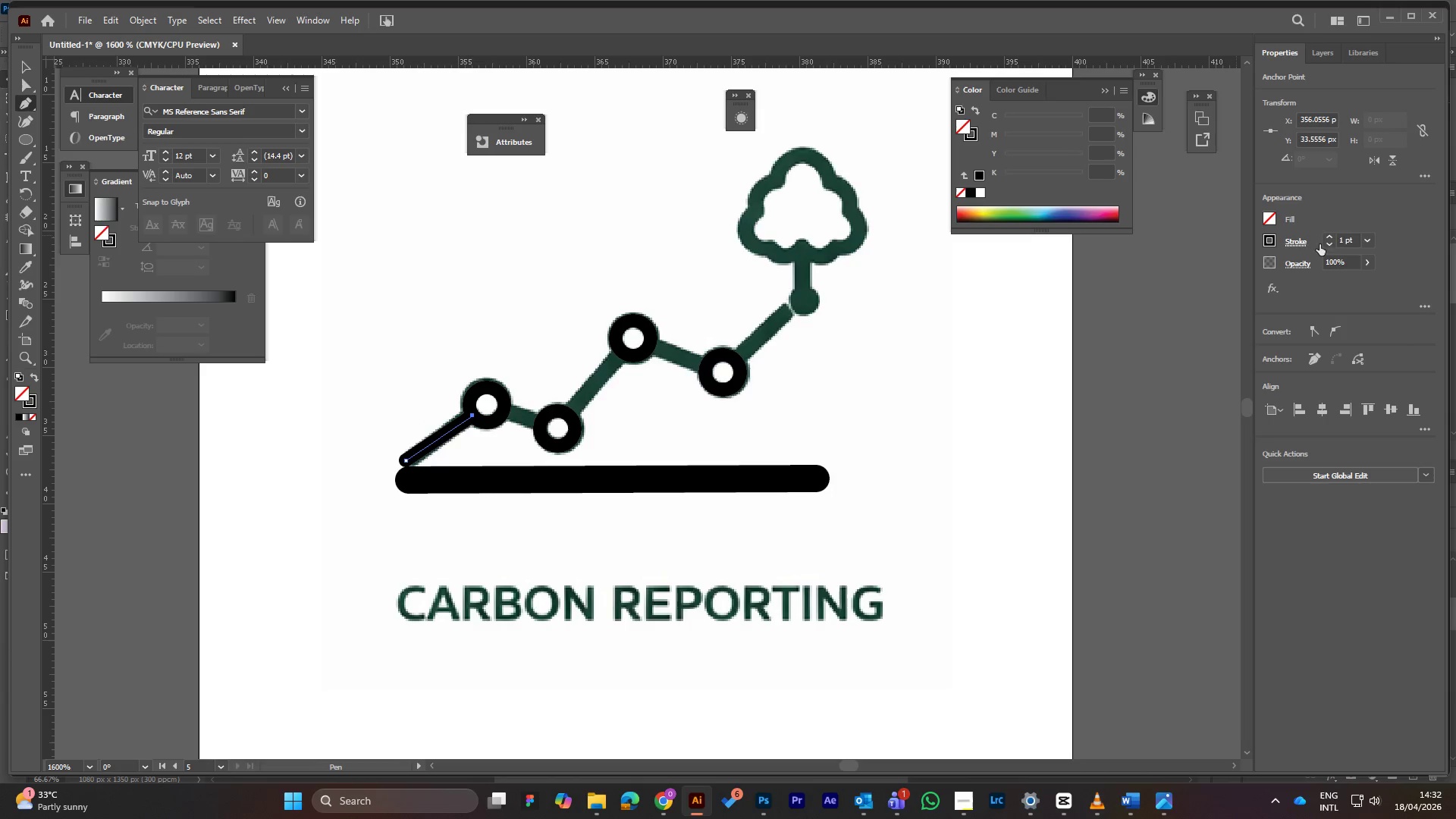 
left_click([1329, 235])
 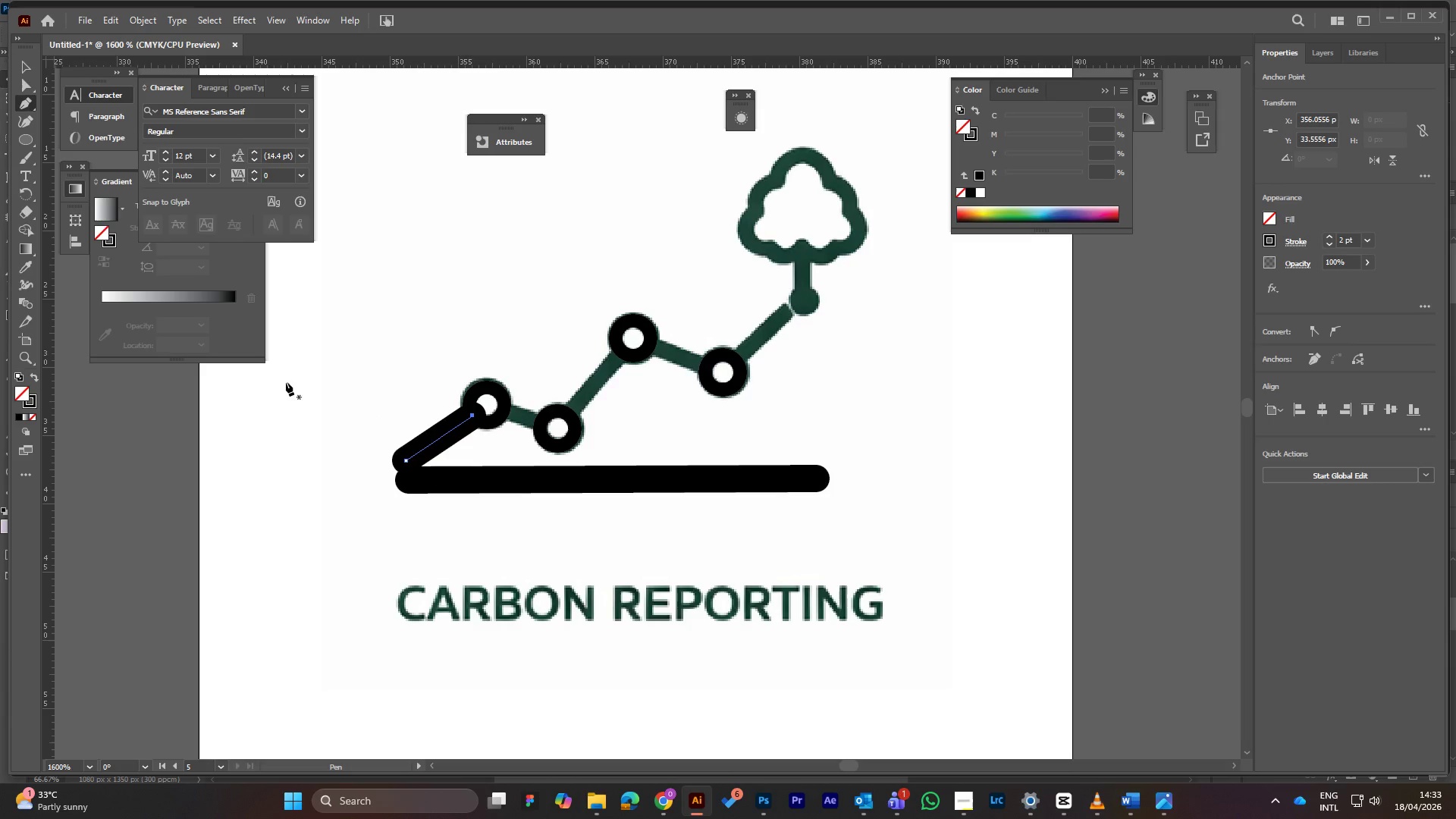 
wait(5.25)
 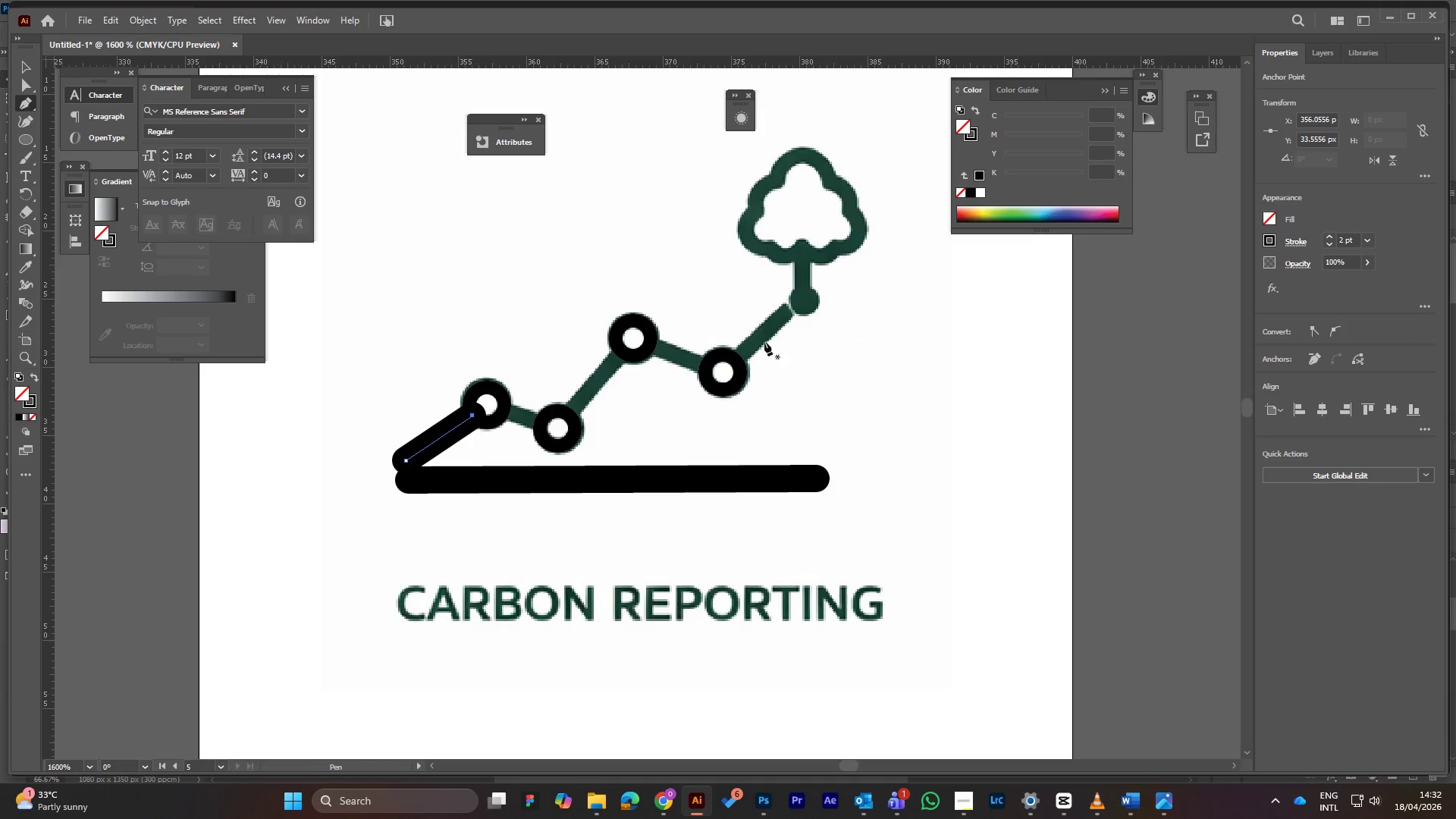 
key(Control+ControlLeft)
 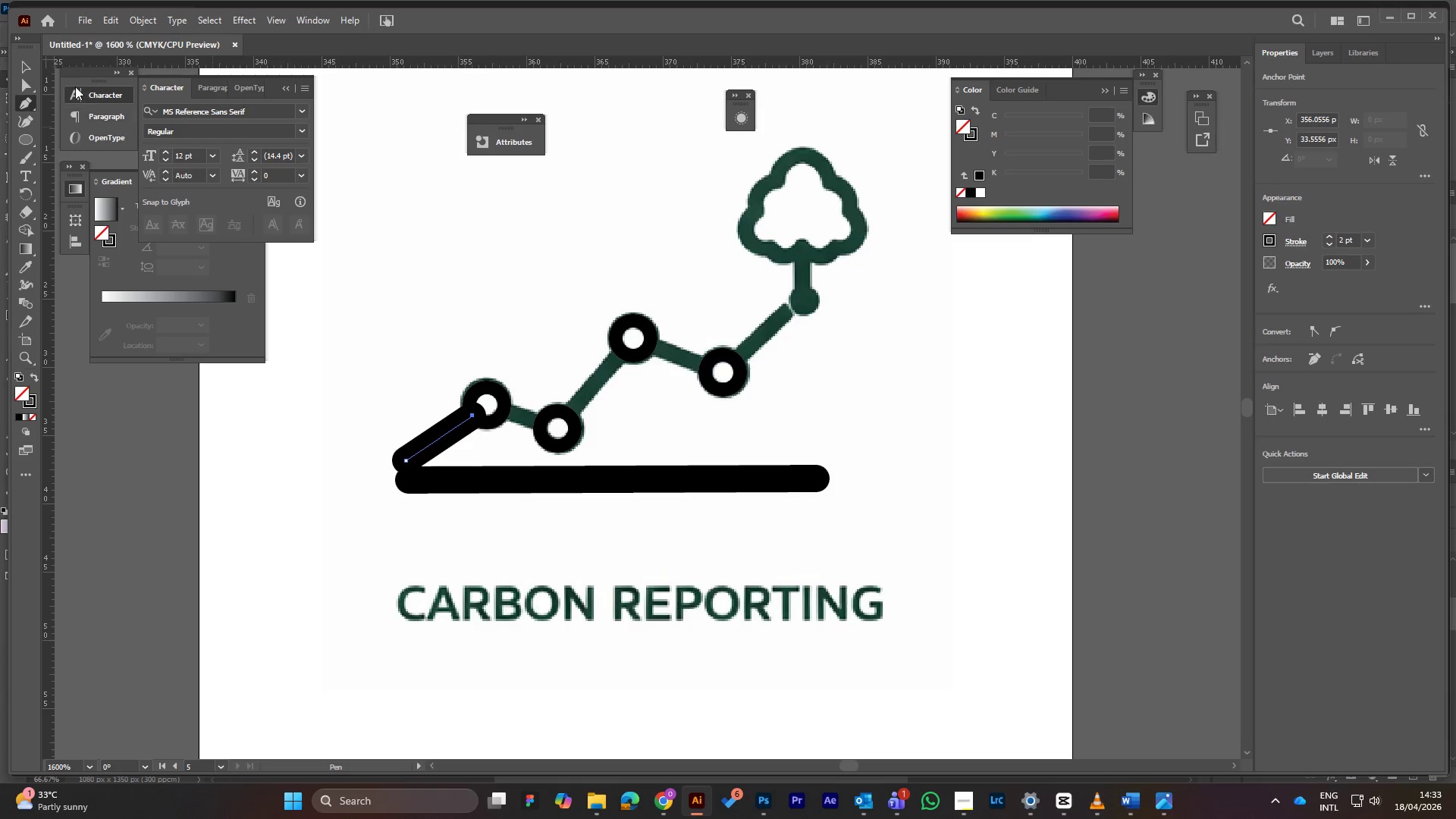 
left_click([26, 65])
 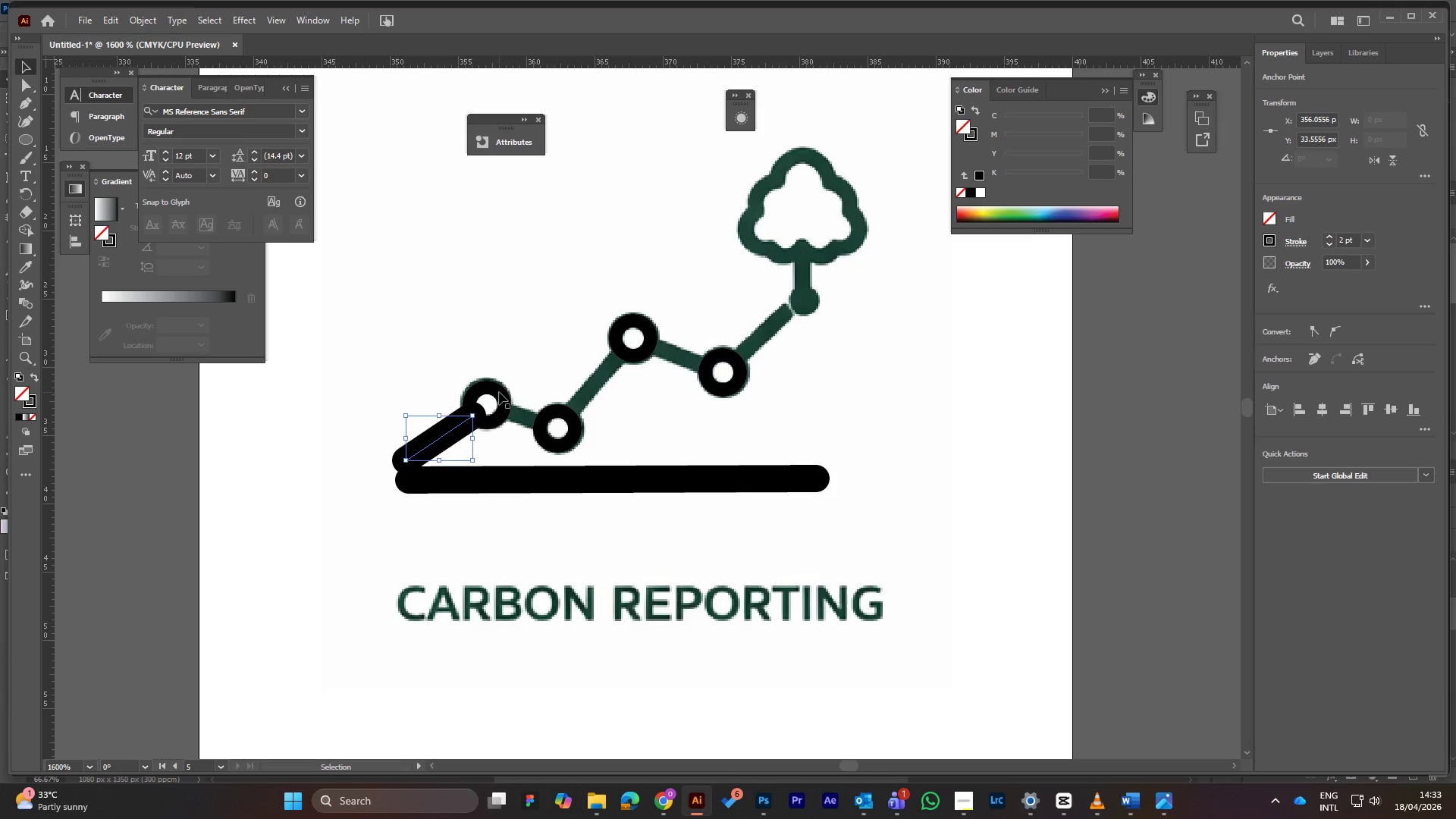 
left_click([497, 391])
 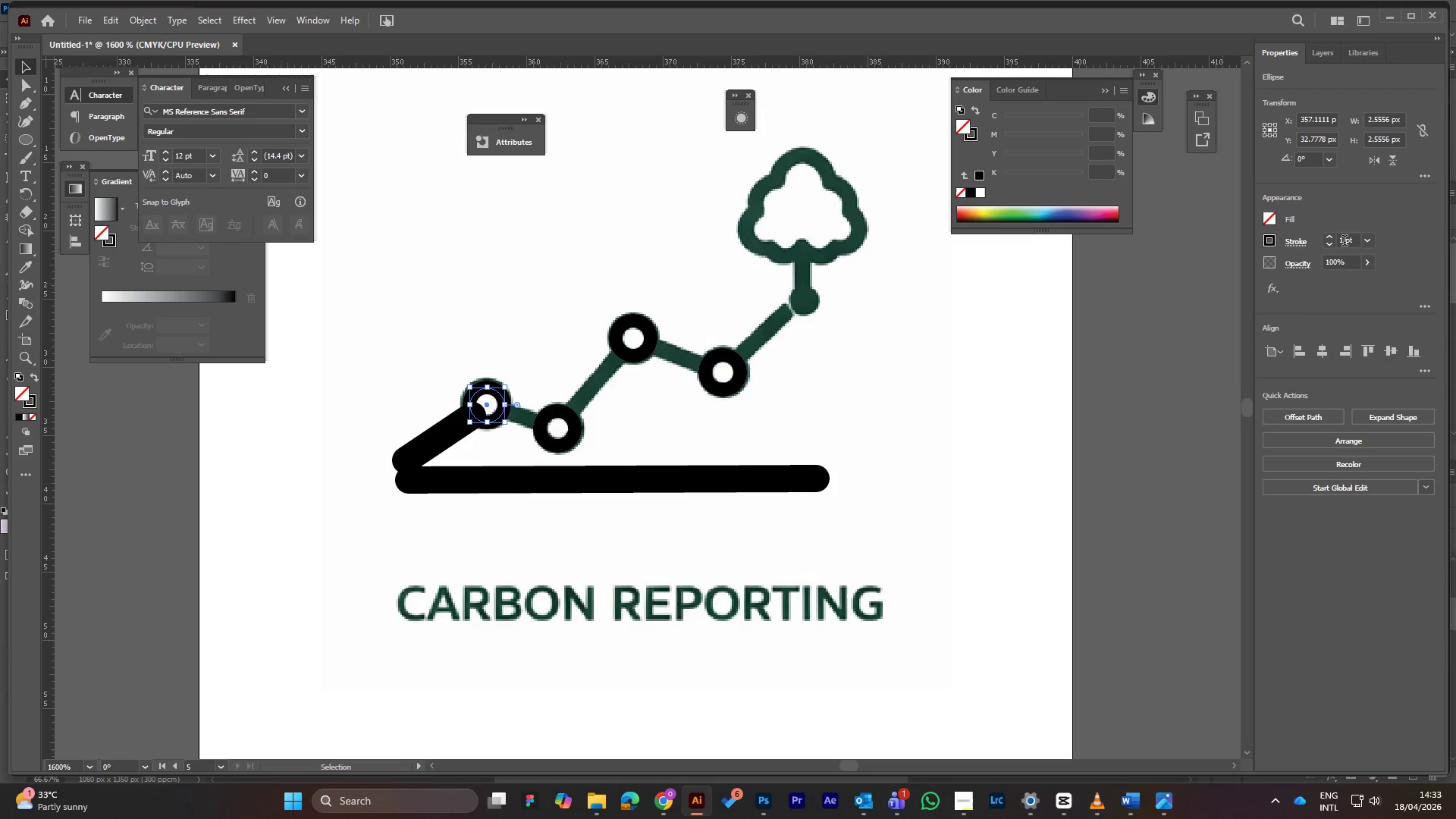 
left_click([1332, 246])
 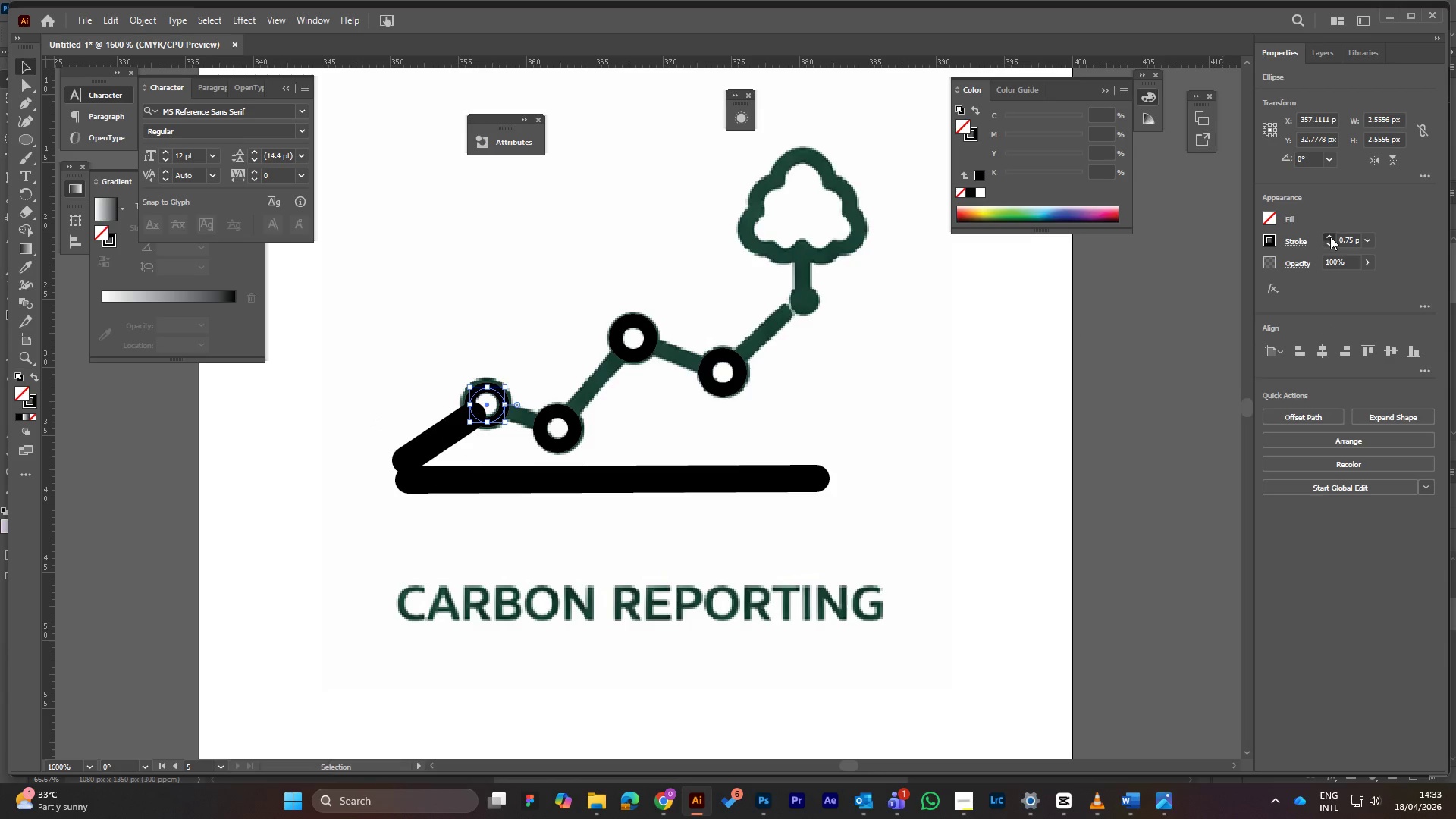 
double_click([1330, 237])
 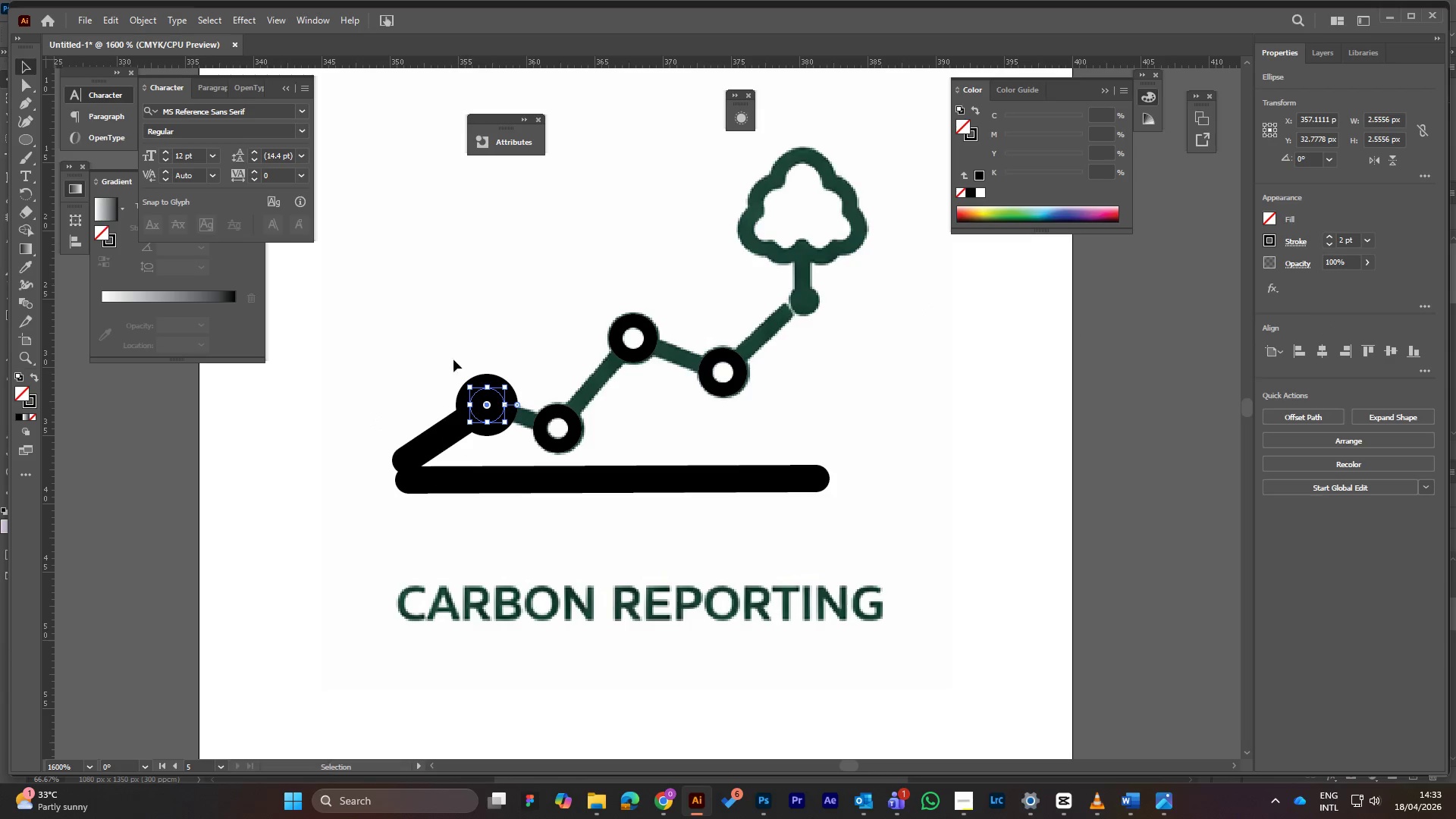 
left_click([456, 279])
 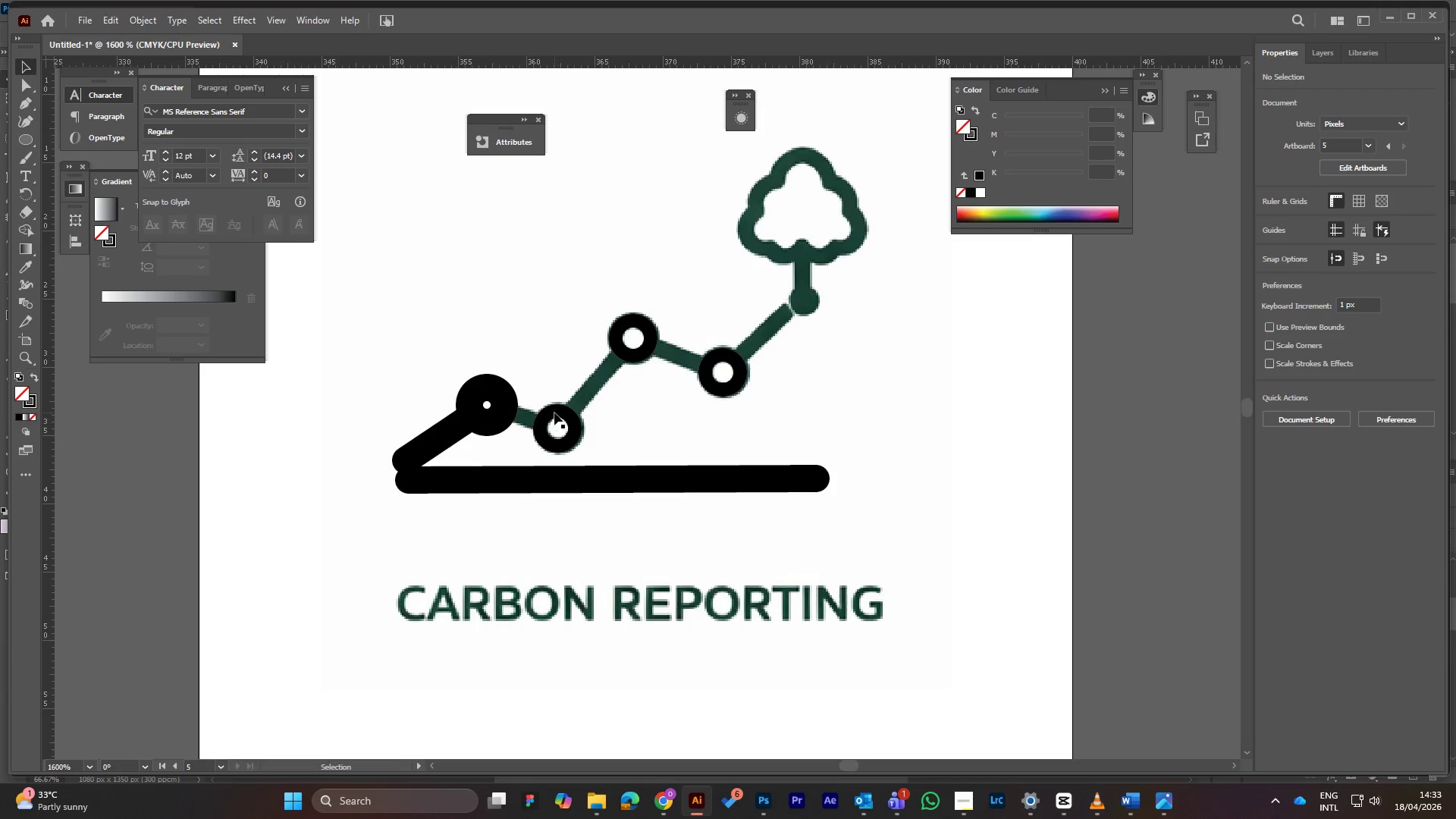 
left_click([582, 424])
 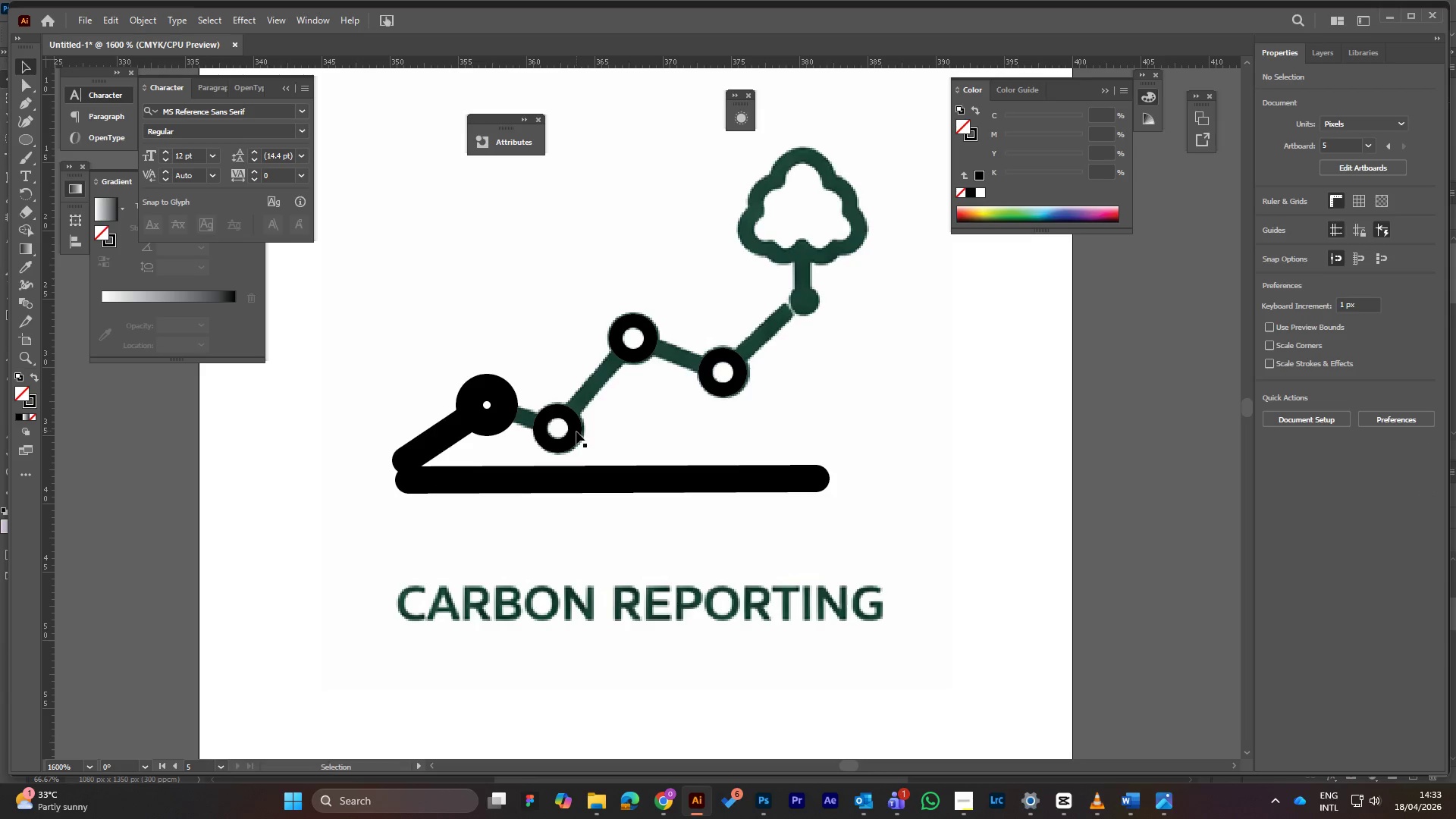 
left_click([576, 431])
 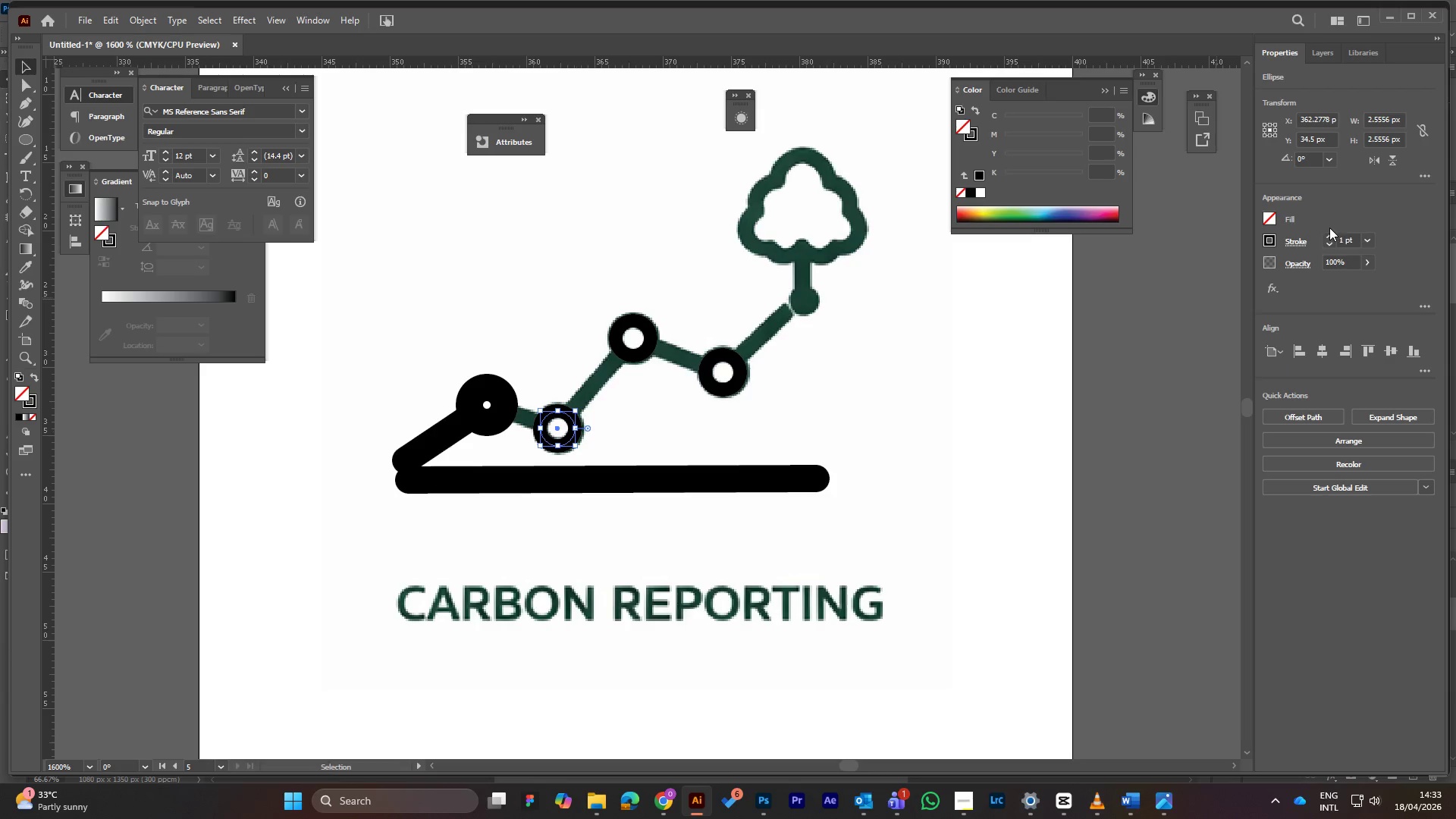 
left_click([1331, 237])
 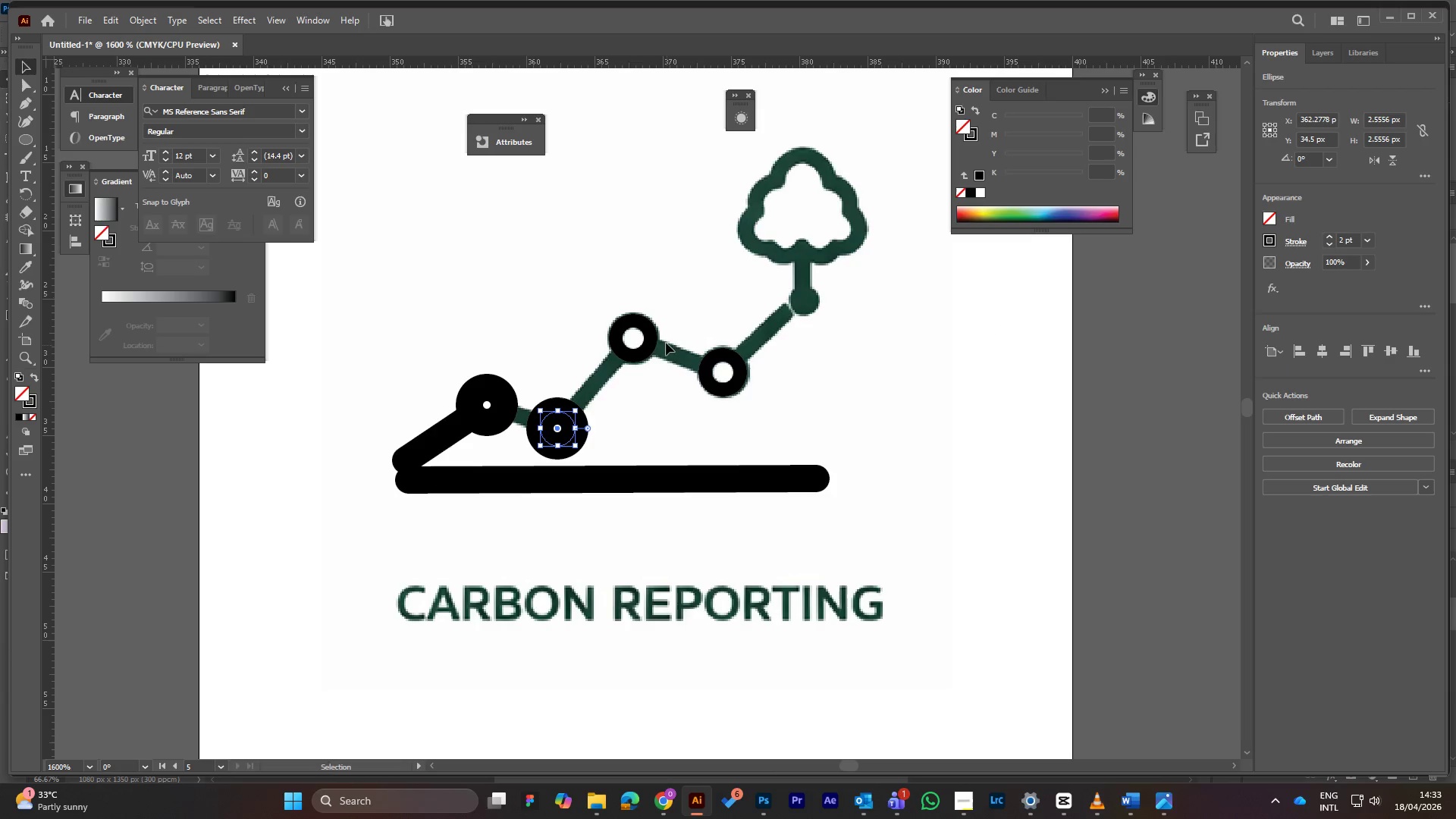 
left_click([651, 334])
 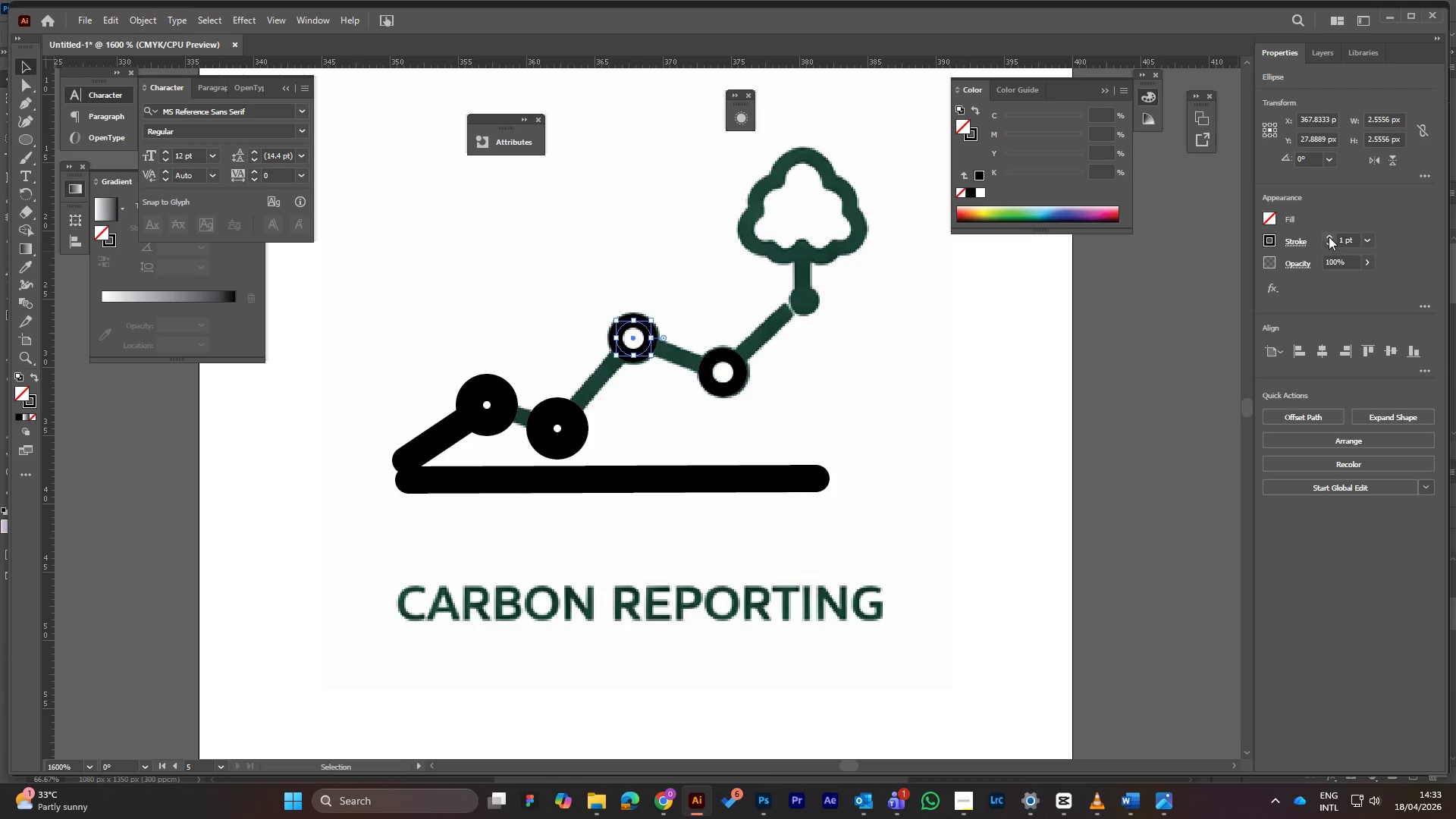 
left_click([1329, 237])
 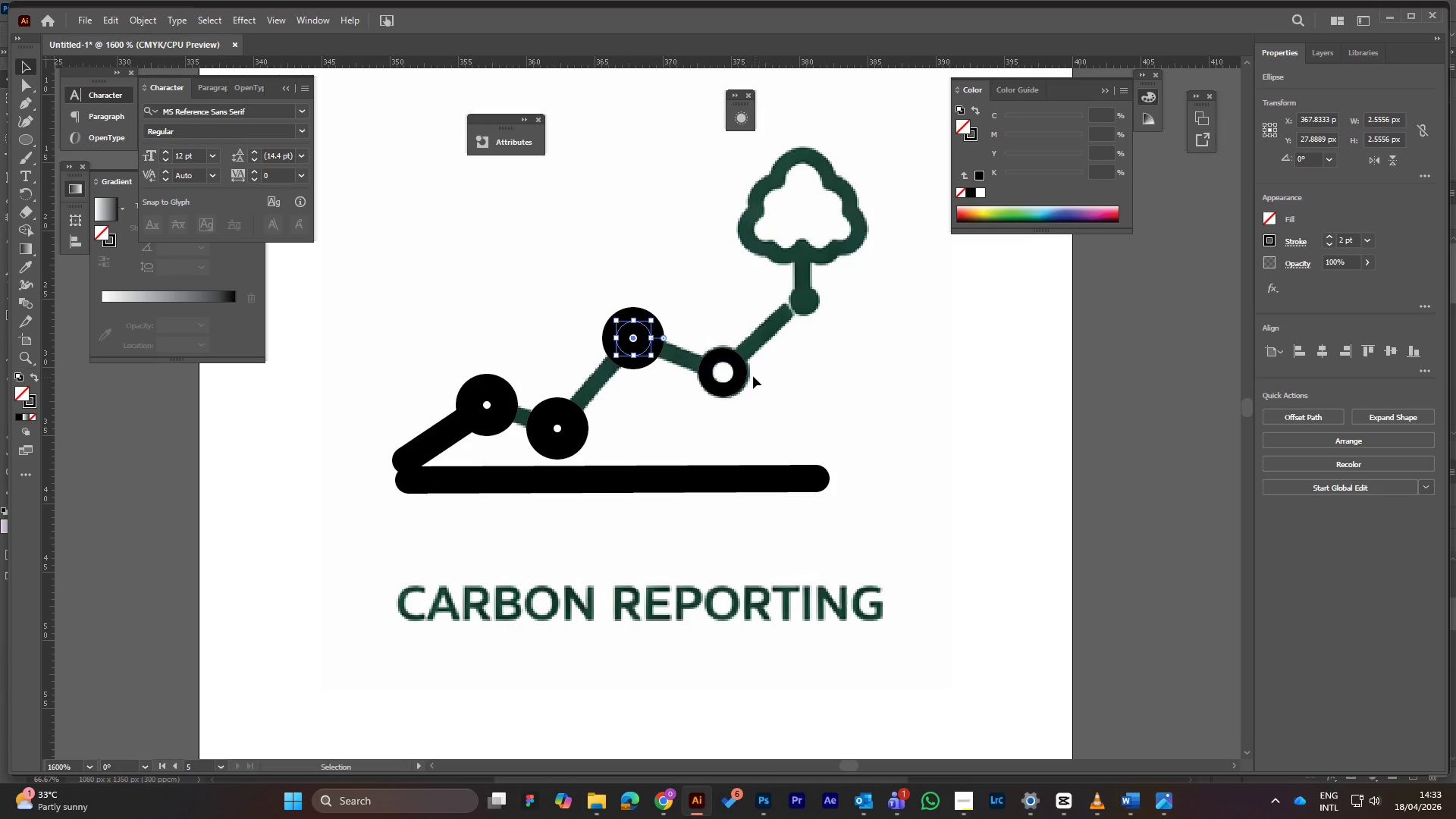 
left_click([739, 367])
 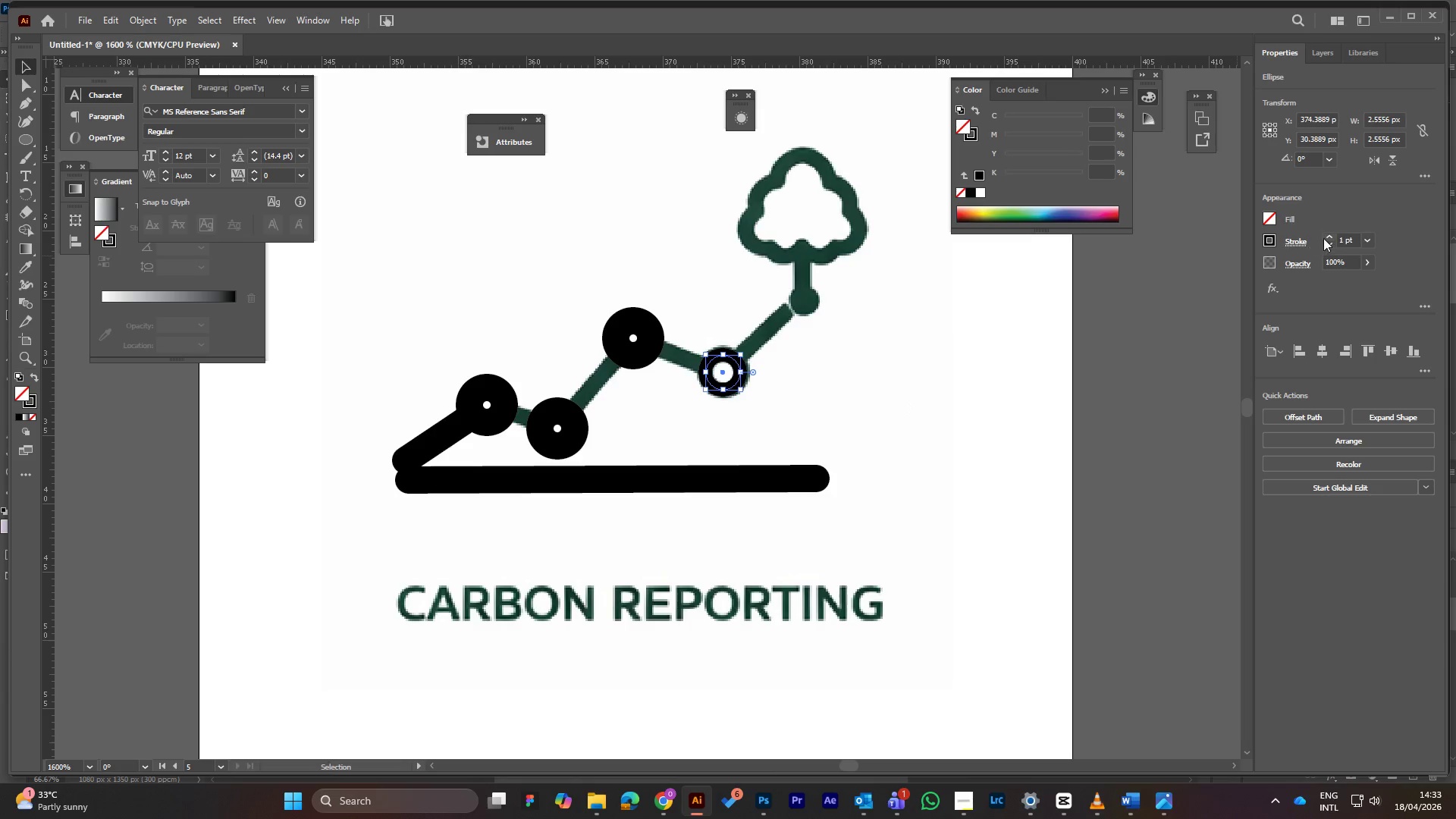 
left_click([1332, 235])
 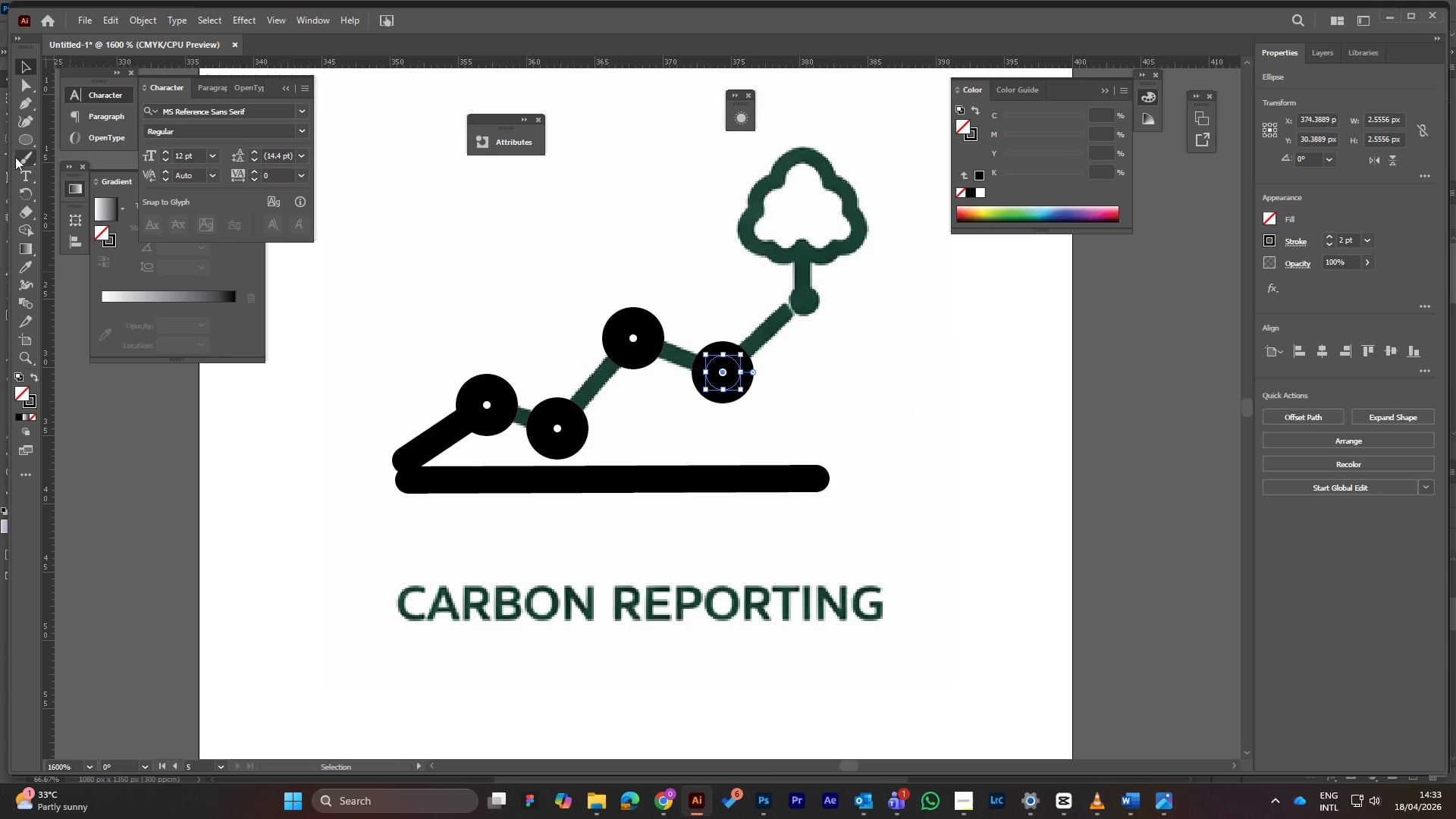 
left_click([25, 105])
 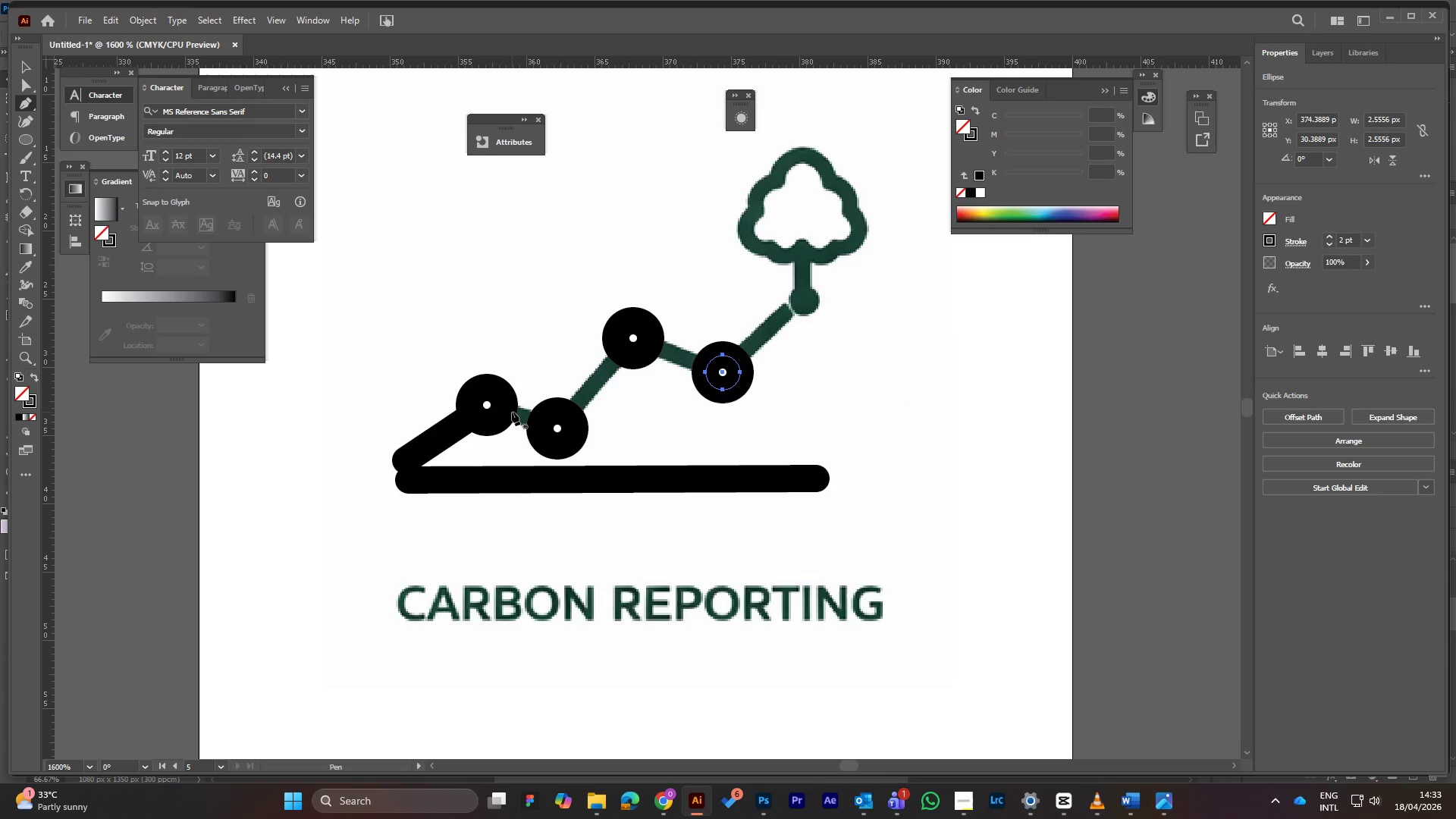 
left_click([512, 412])
 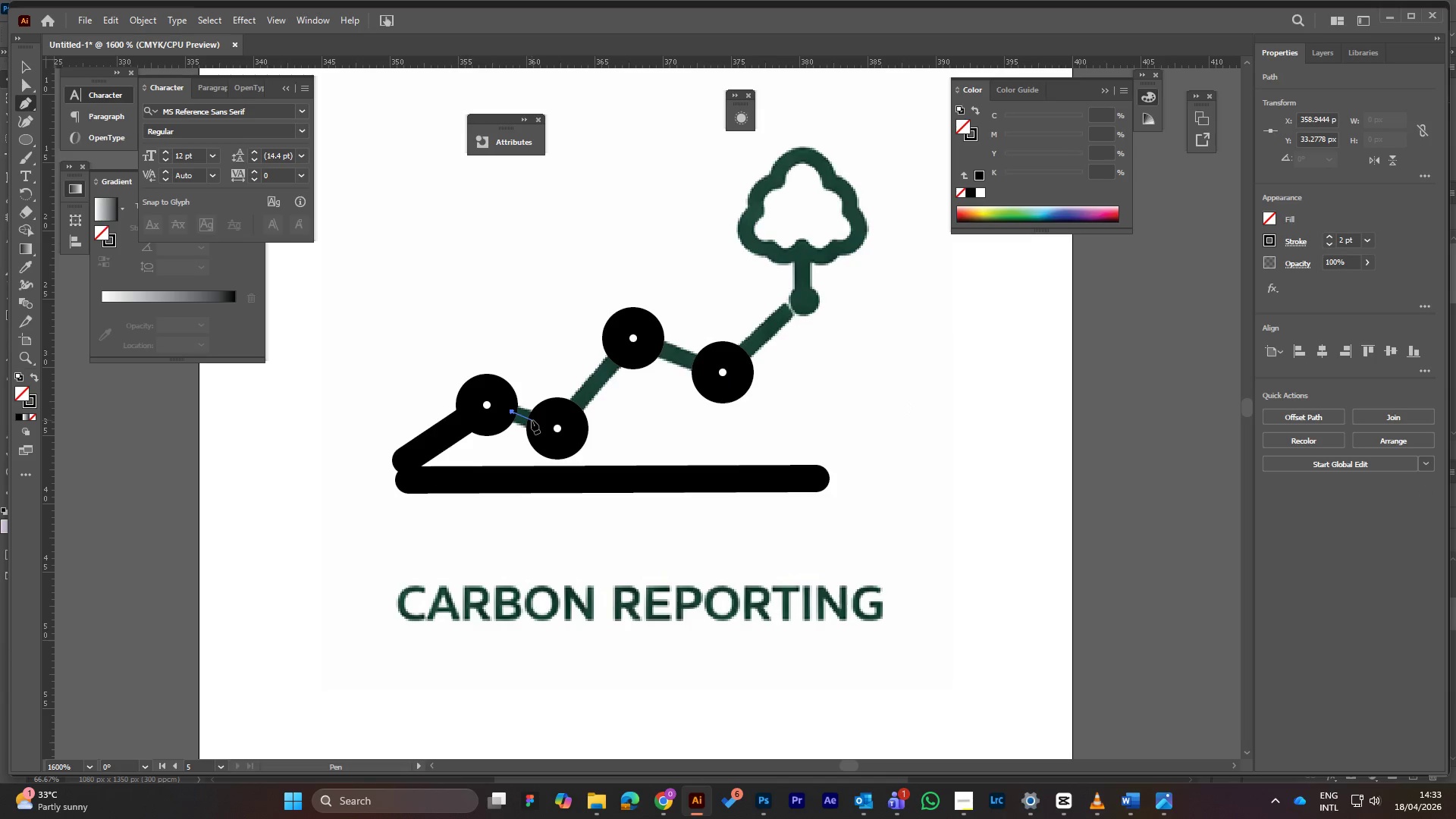 
left_click([532, 420])
 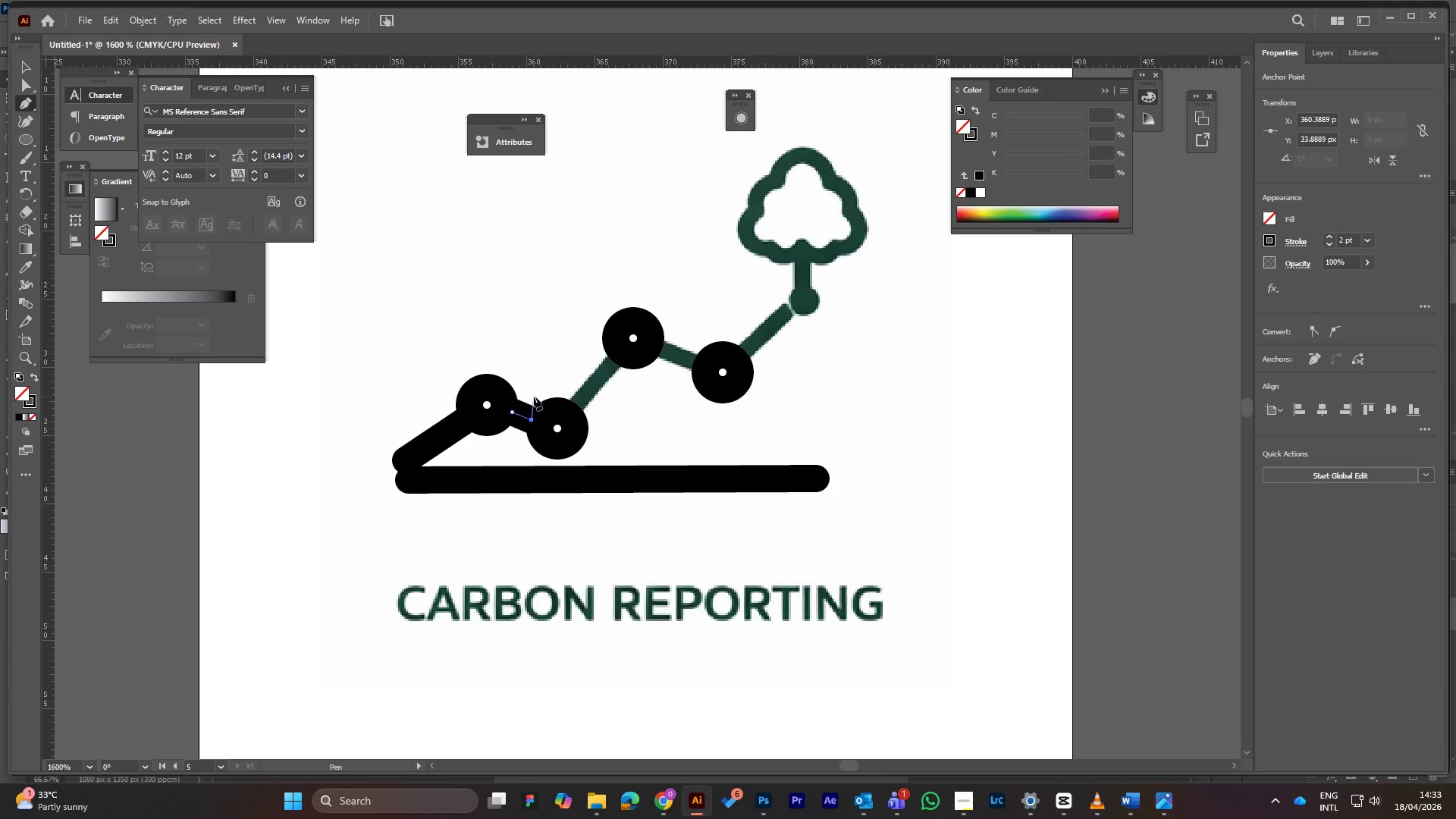 
key(Escape)
 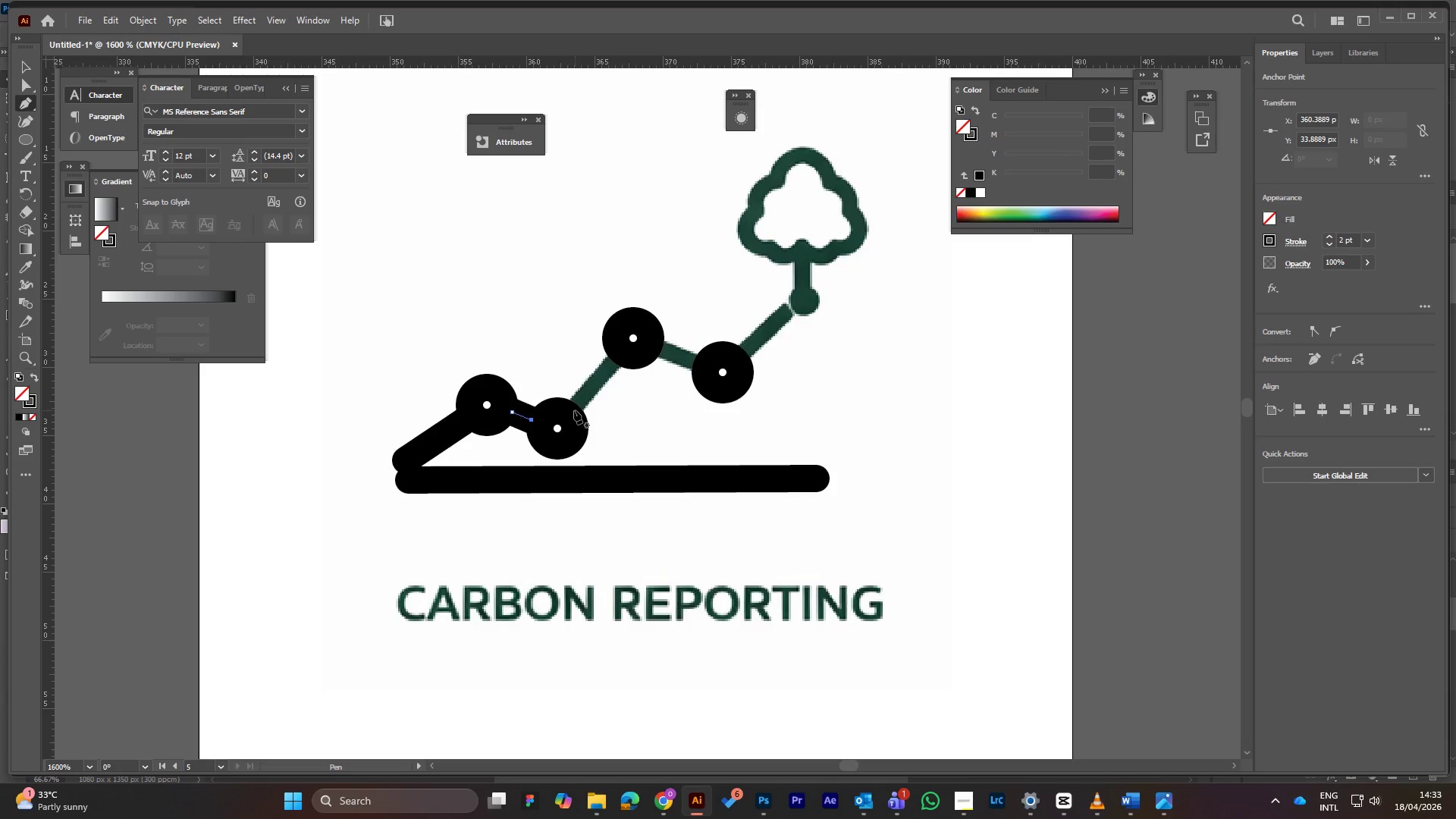 
left_click([571, 410])
 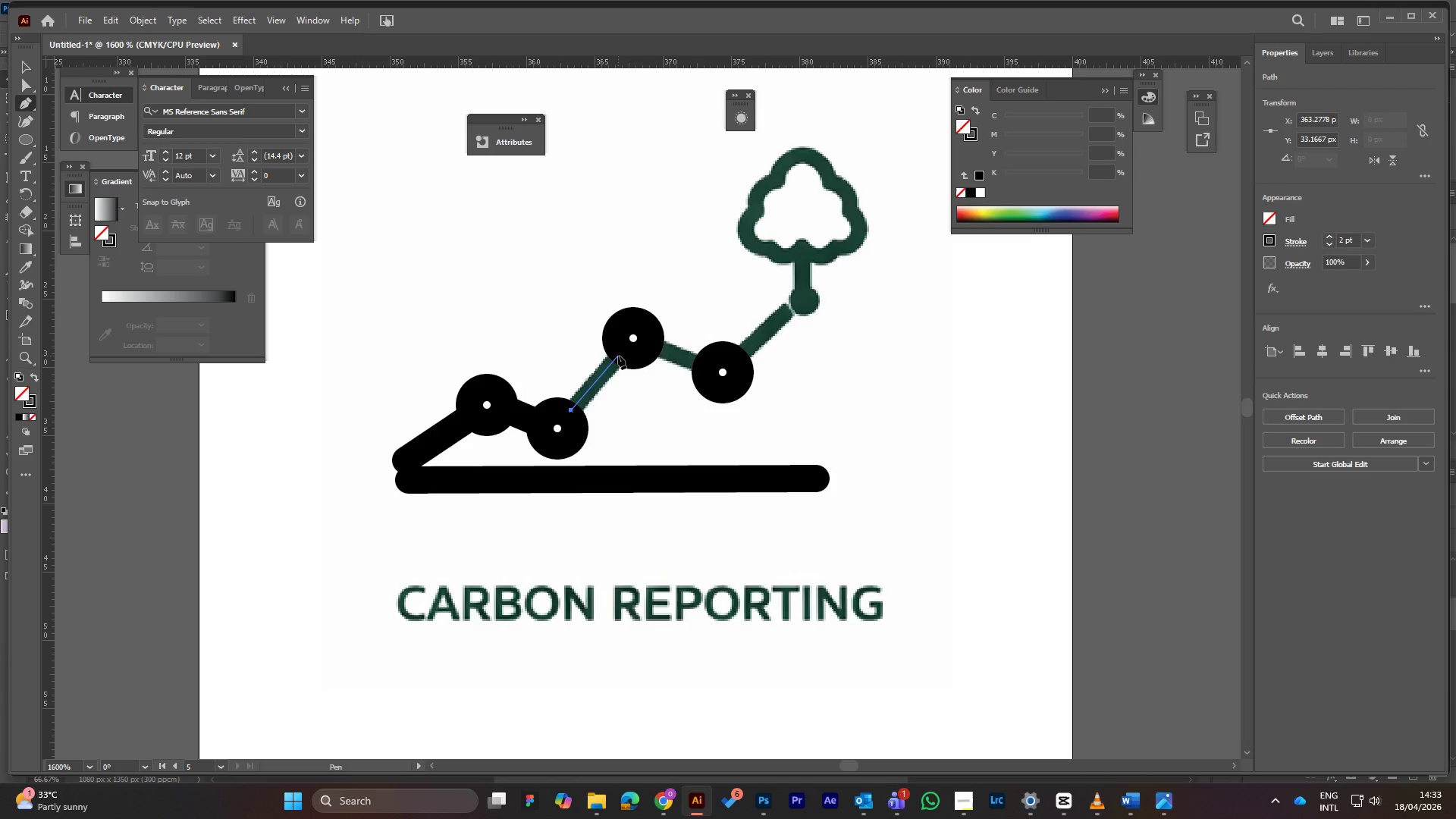 
left_click([618, 356])
 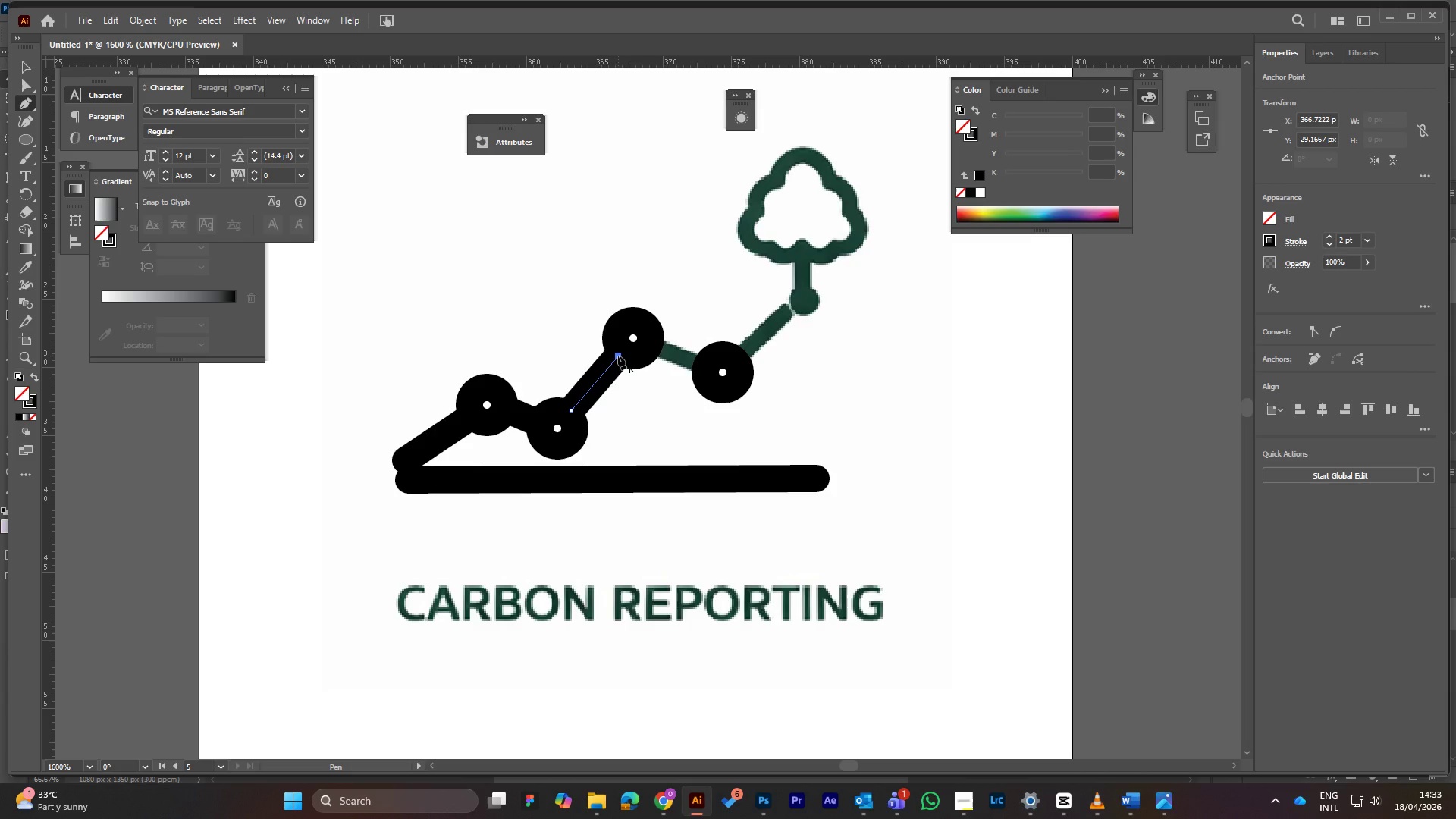 
key(Escape)
 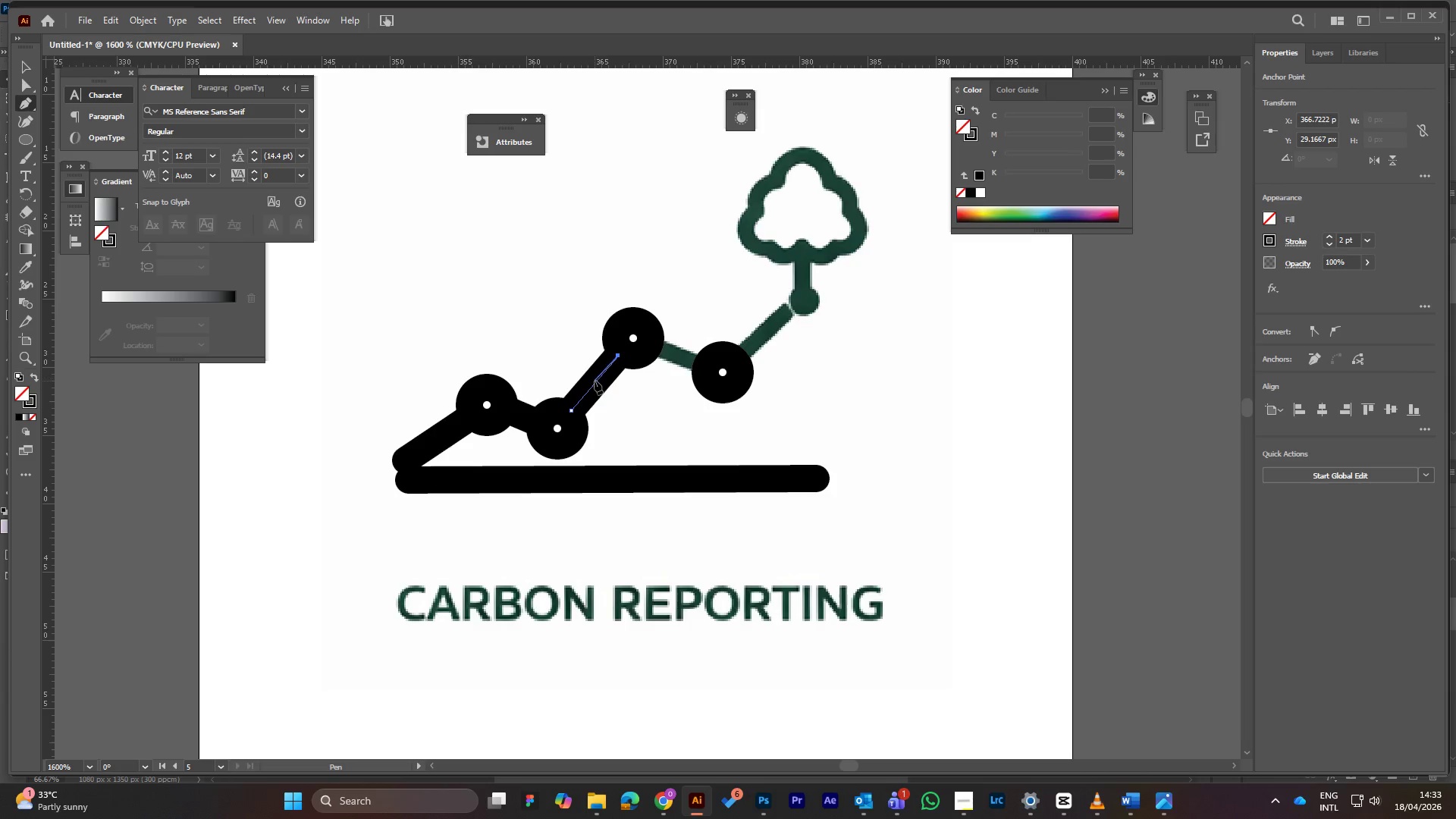 
key(Escape)
 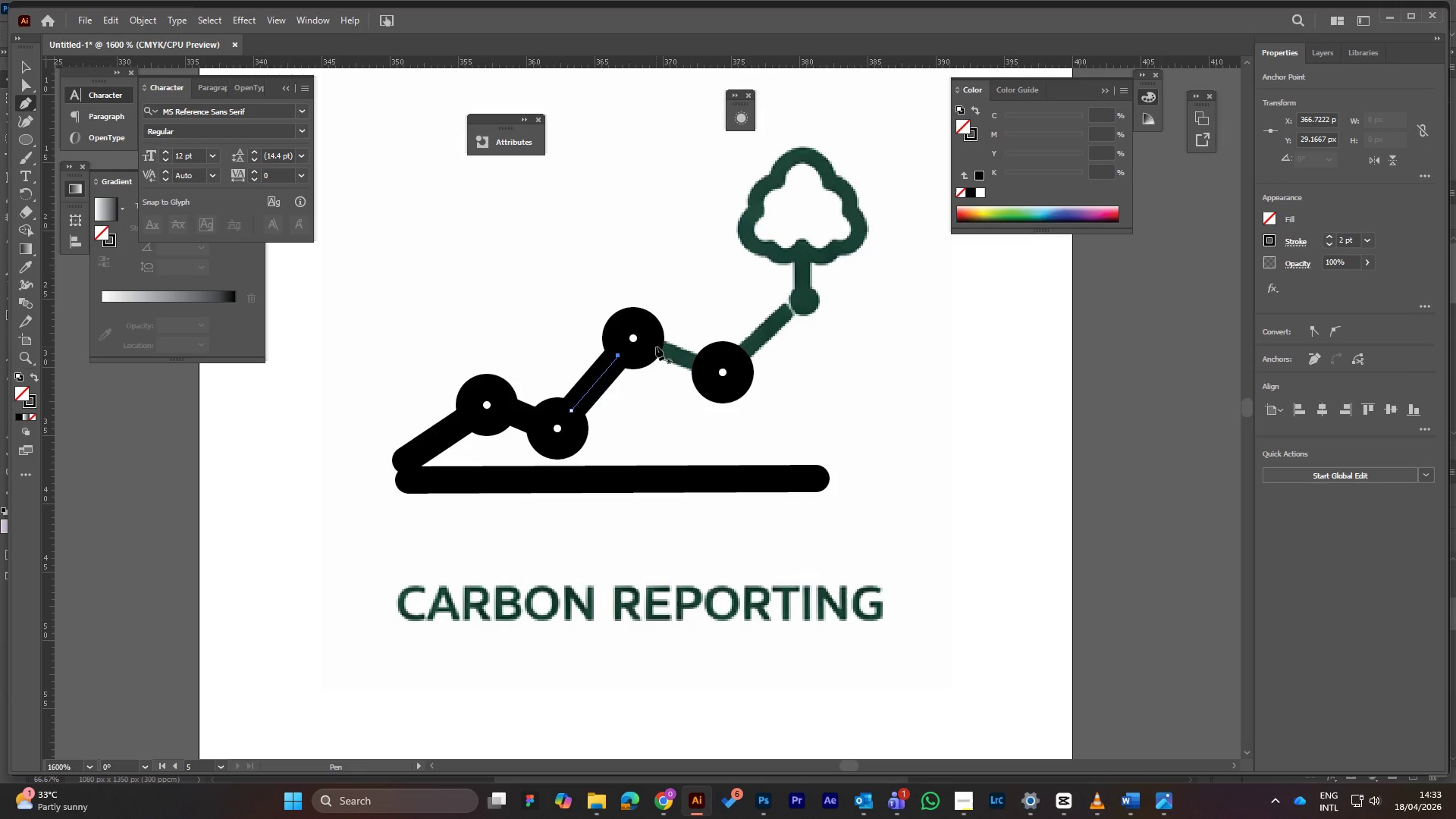 
left_click([654, 345])
 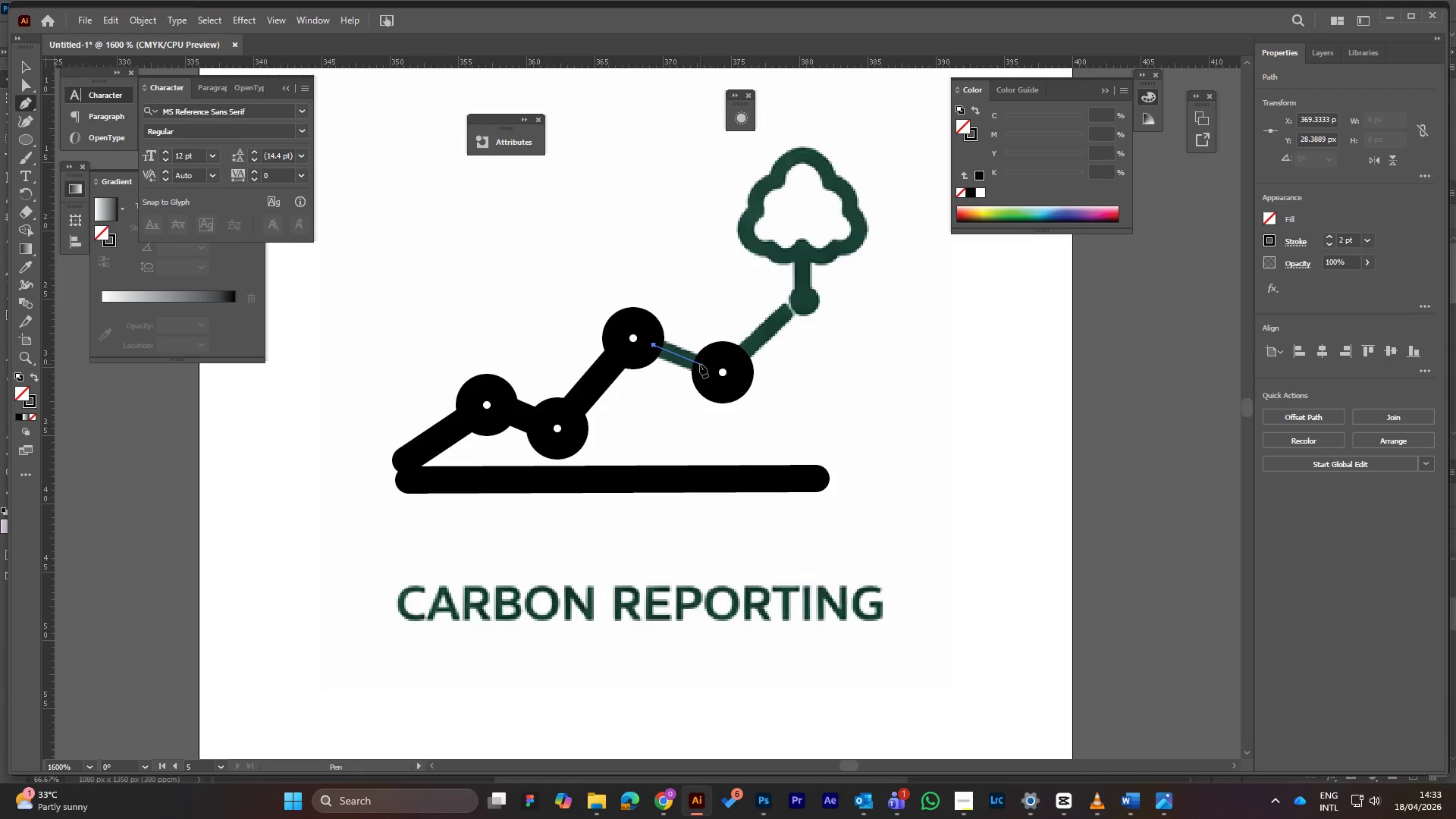 
left_click([700, 364])
 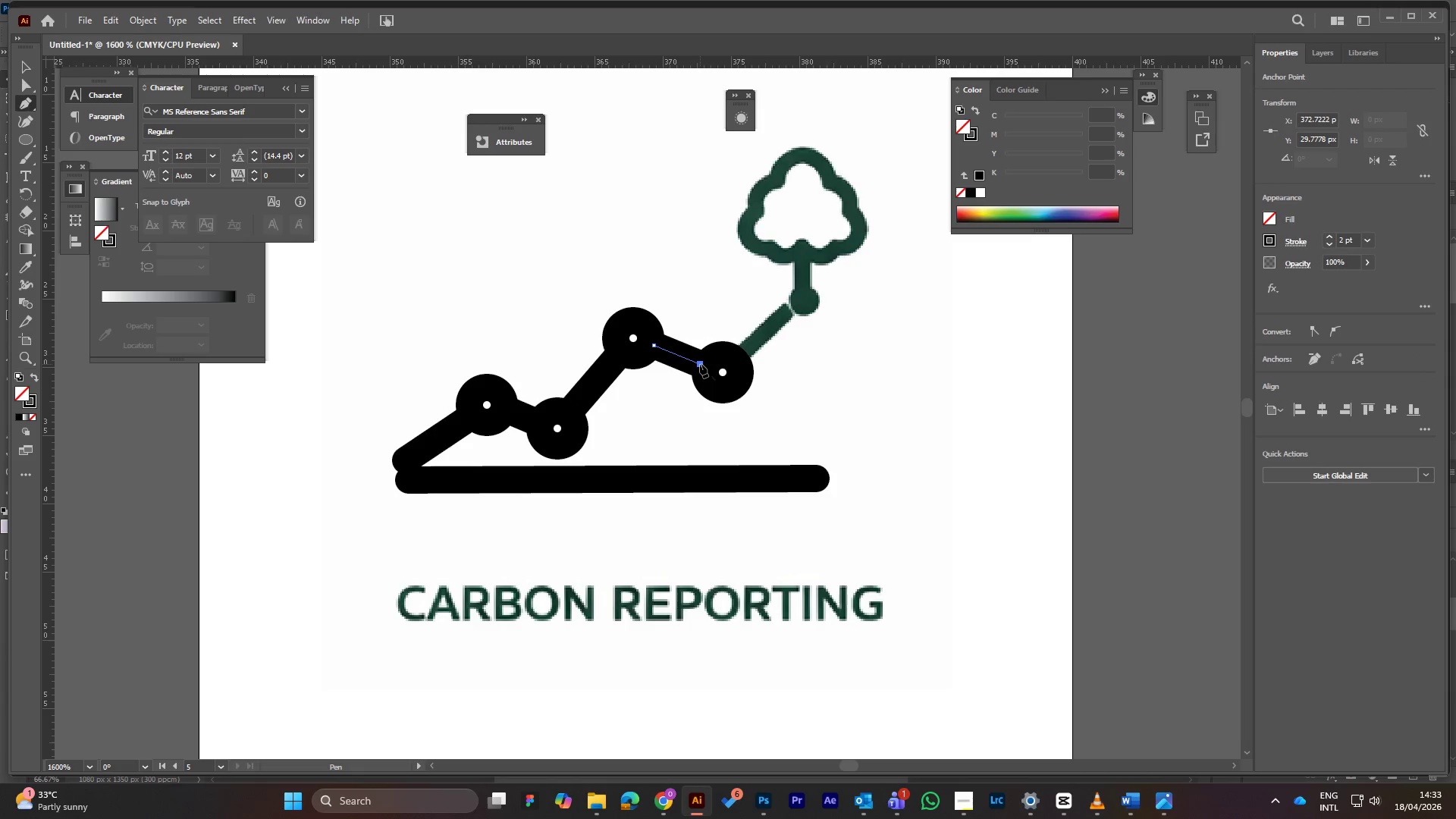 
key(Escape)
 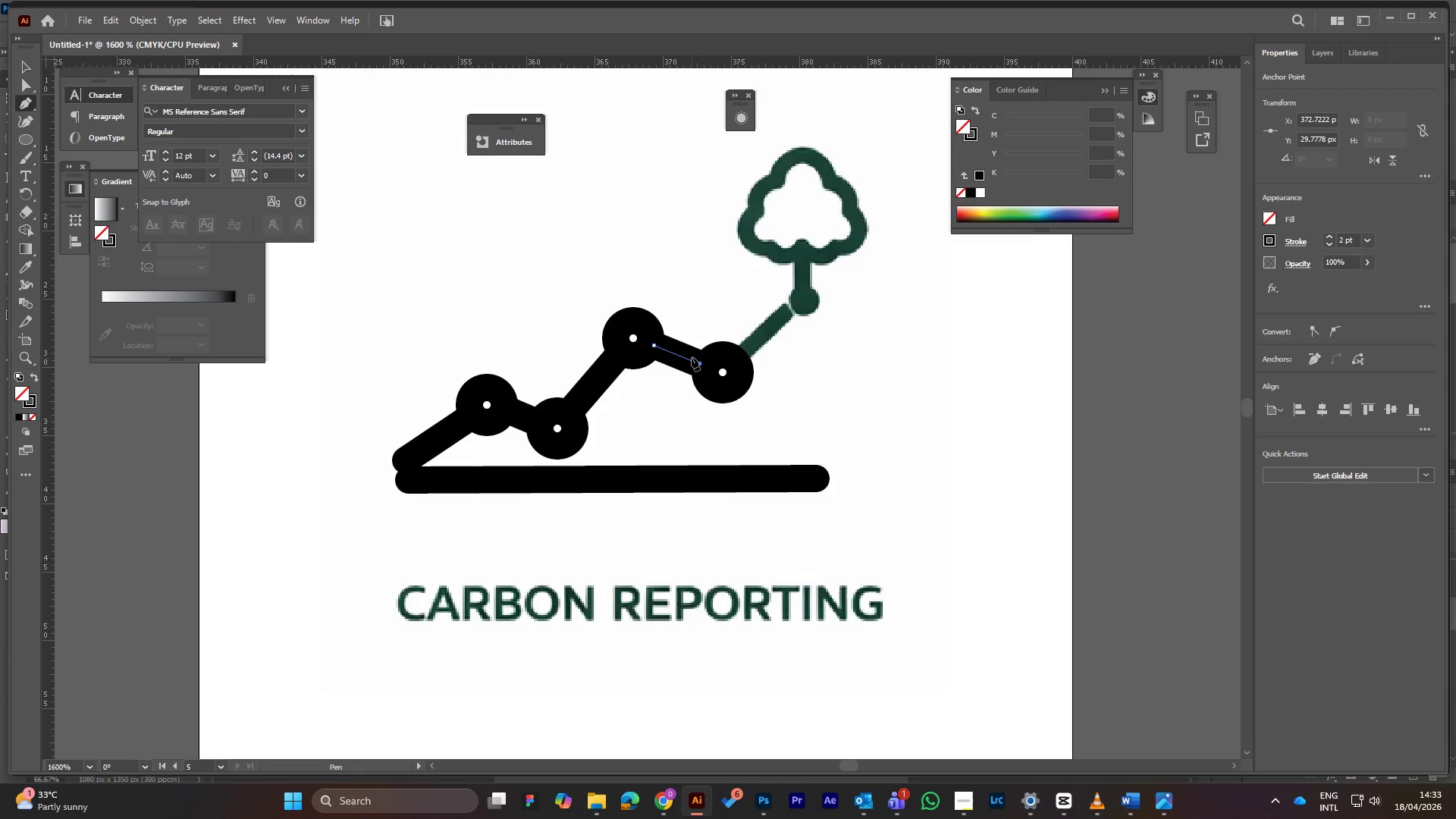 
key(Escape)
 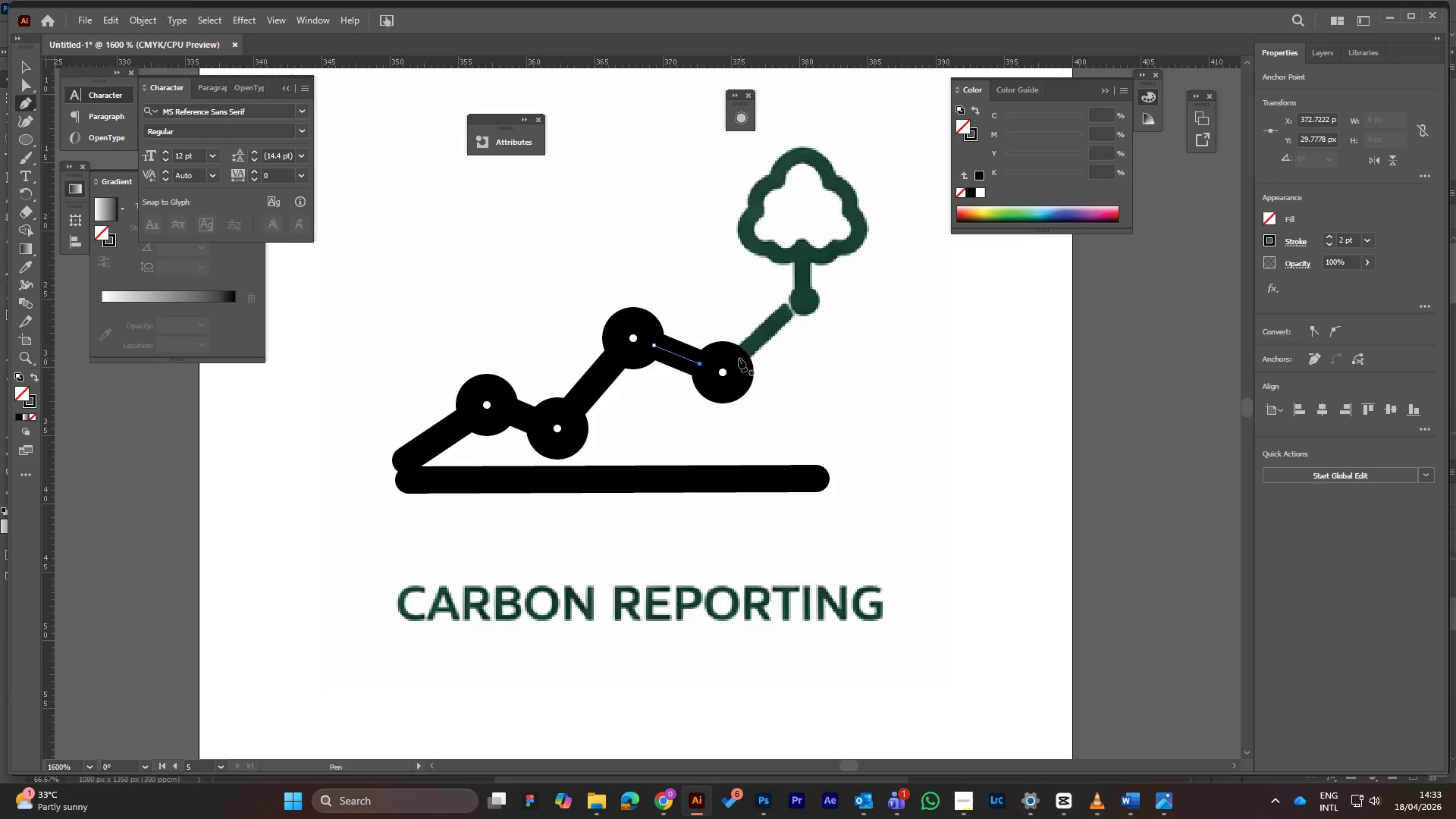 
left_click([737, 358])
 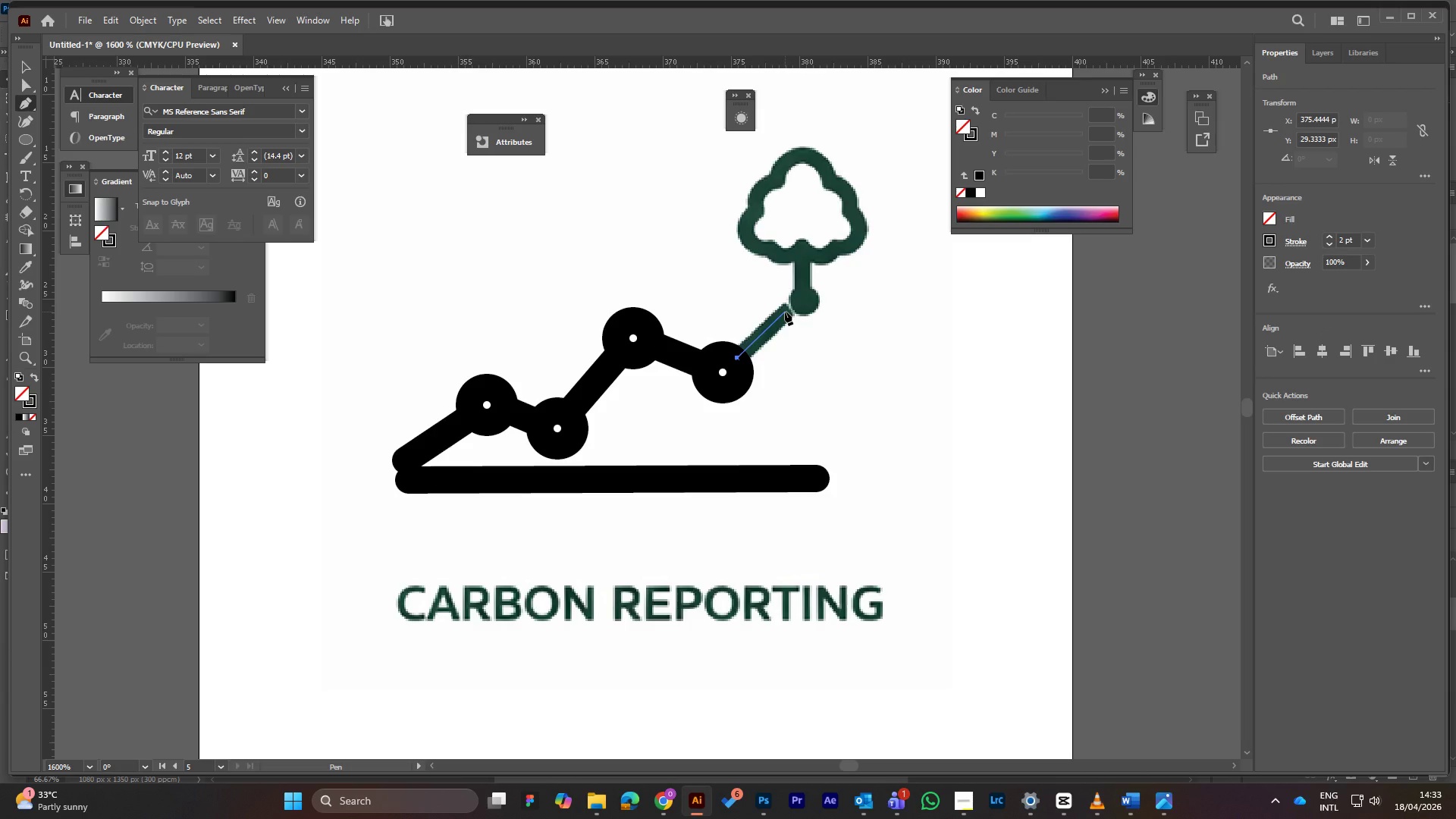 
left_click([785, 312])
 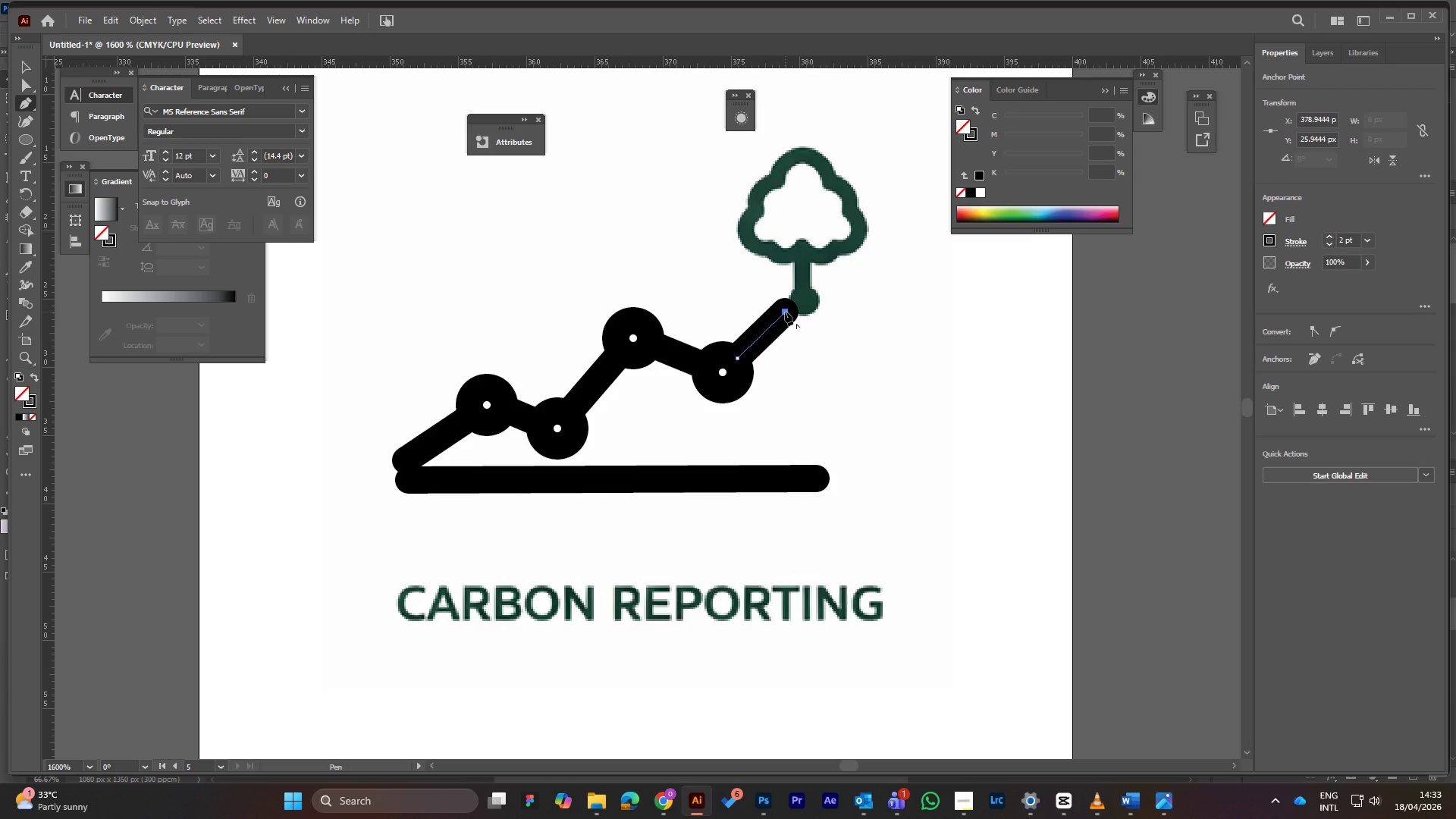 
key(Escape)
 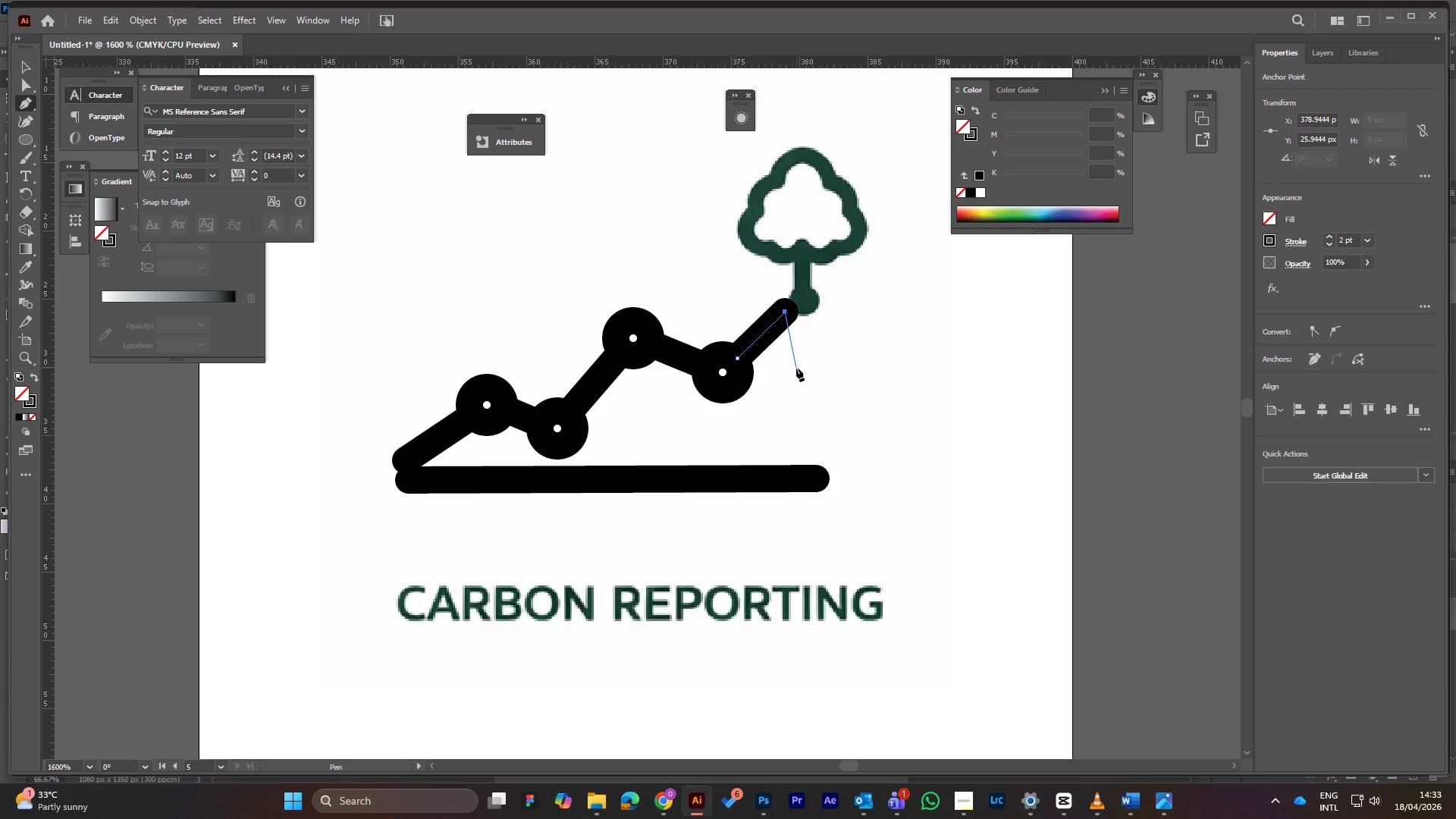 
key(Escape)
 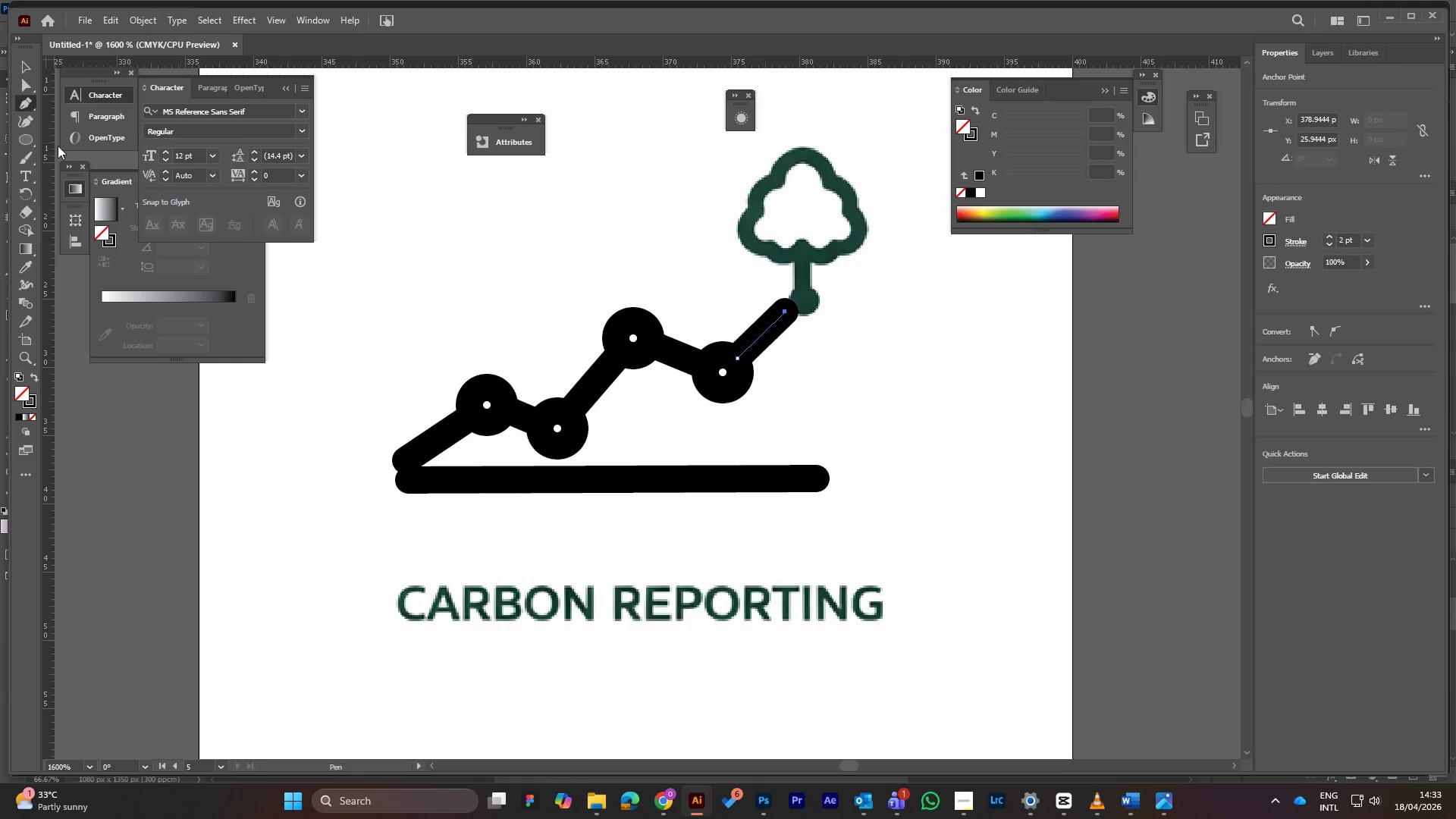 
left_click([22, 140])
 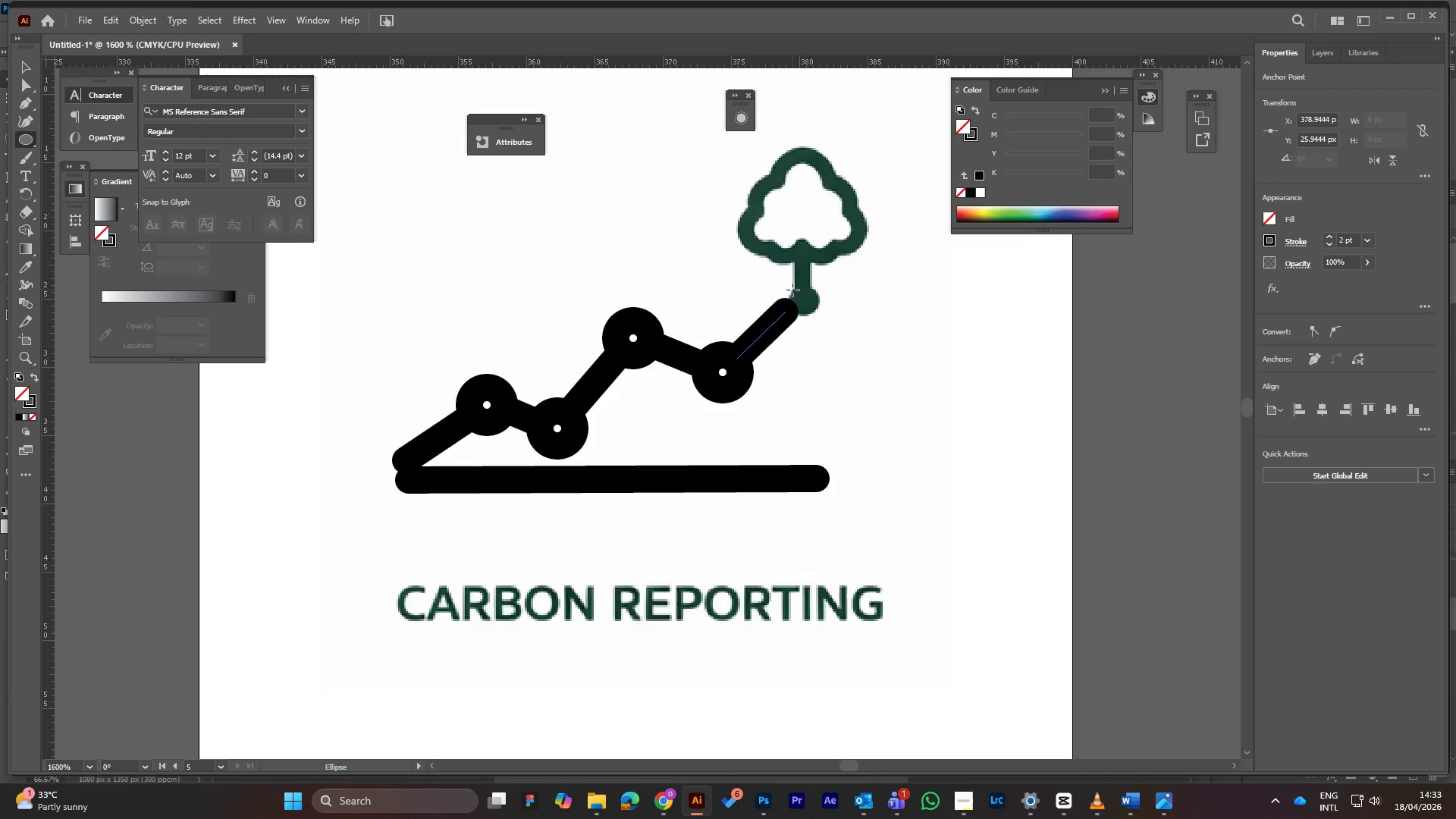 
left_click_drag(start_coordinate=[792, 290], to_coordinate=[818, 315])
 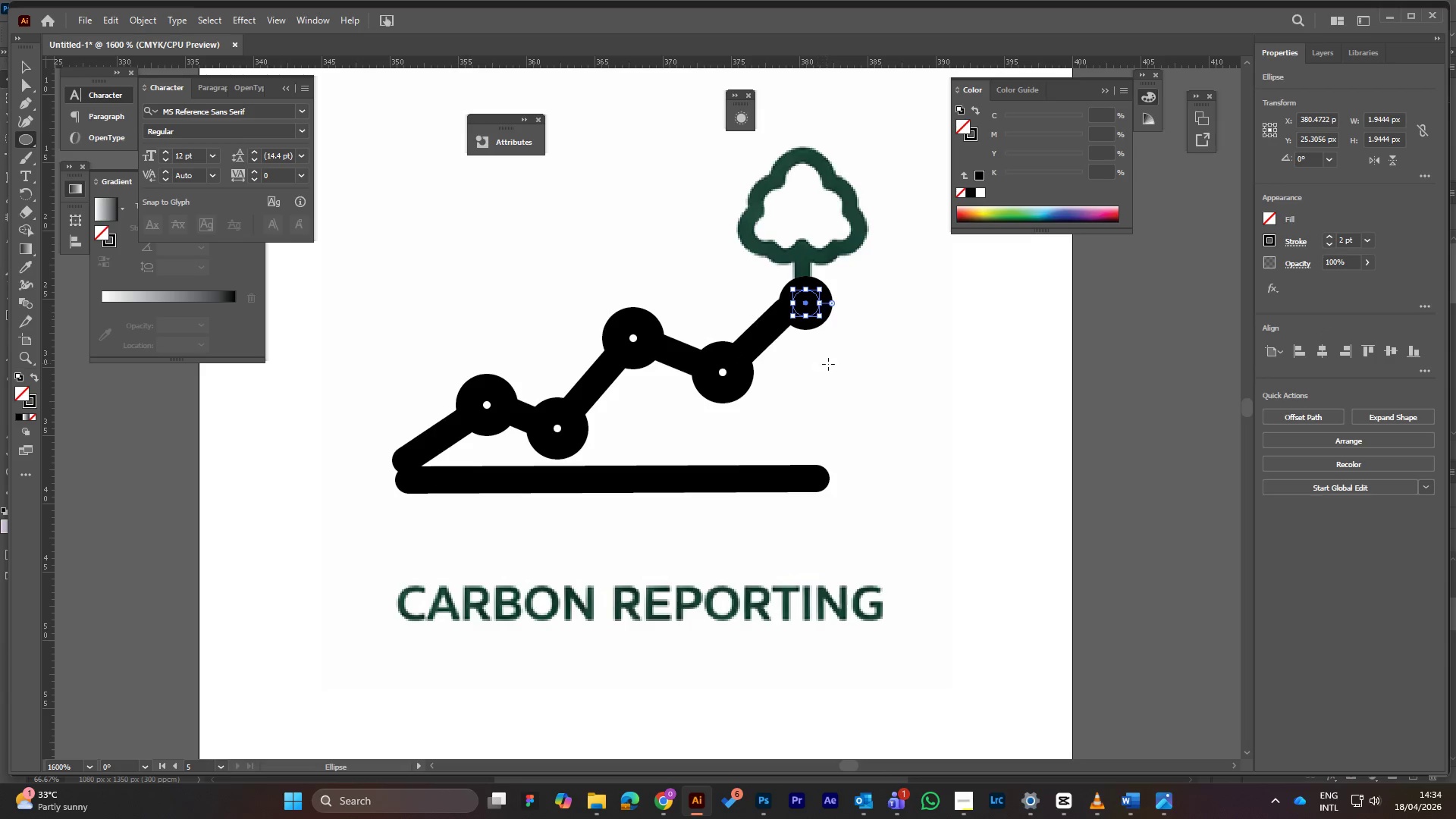 
hold_key(key=ShiftLeft, duration=2.8)
 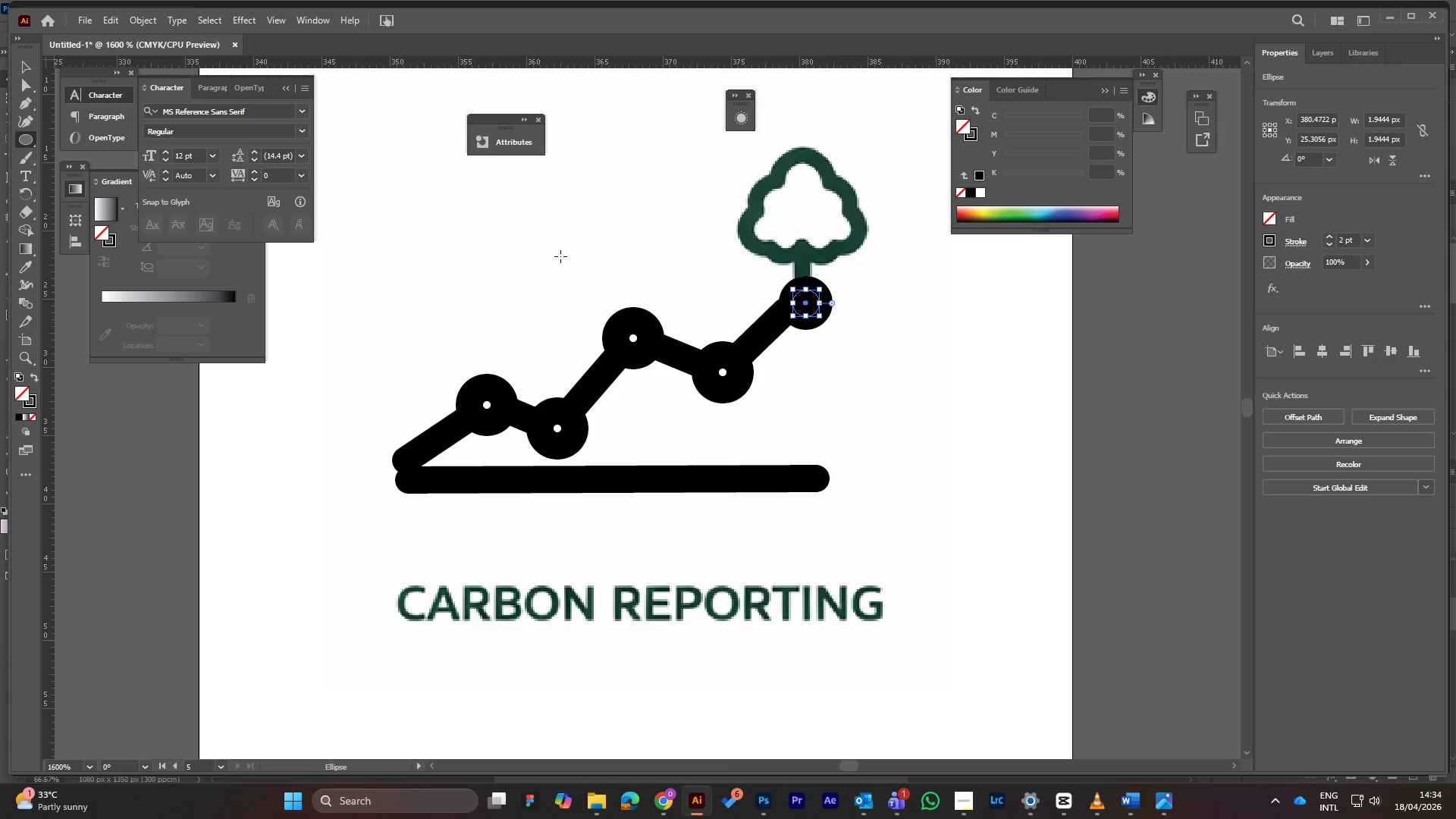 
left_click([27, 64])
 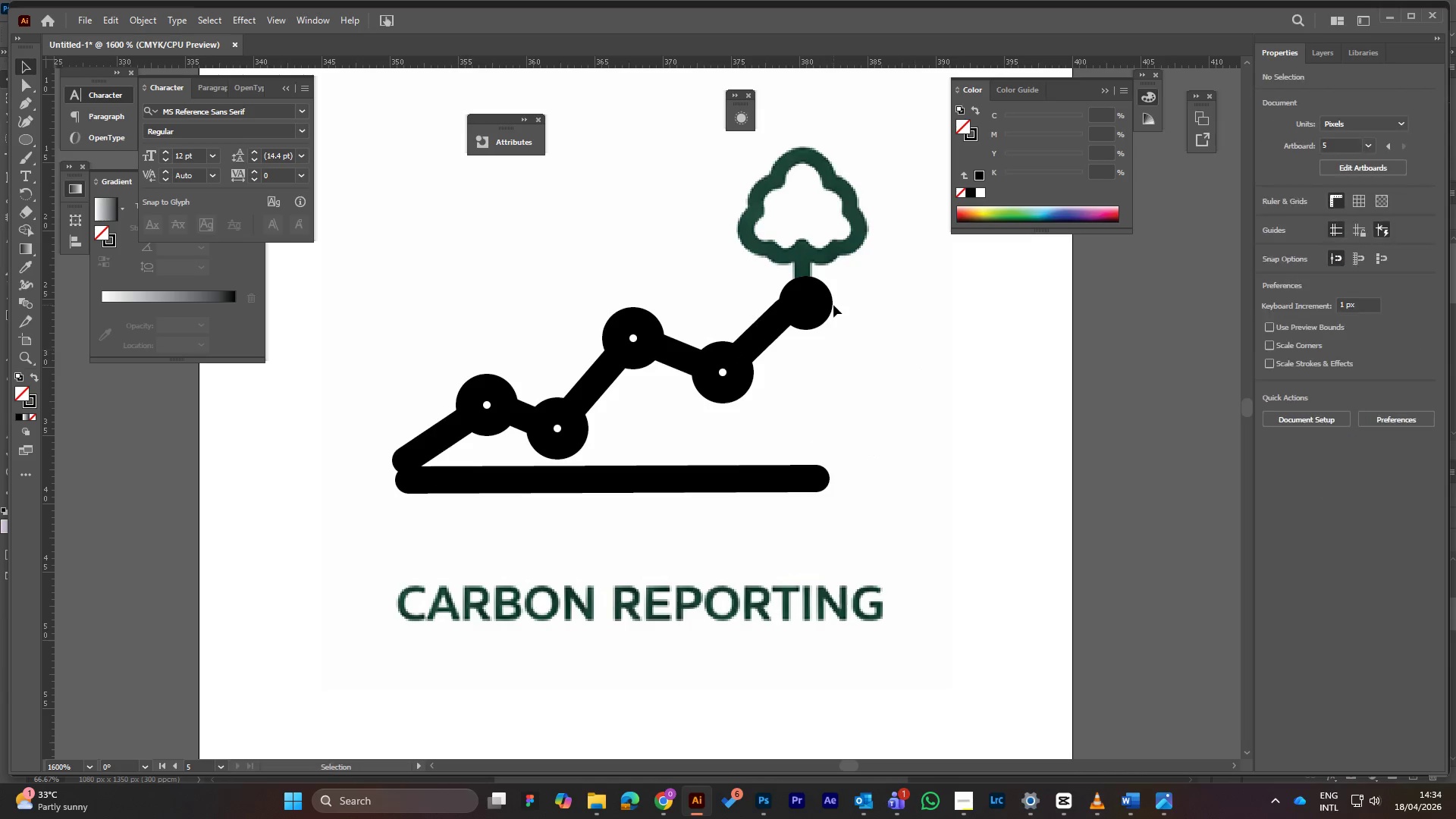 
left_click_drag(start_coordinate=[825, 302], to_coordinate=[814, 302])
 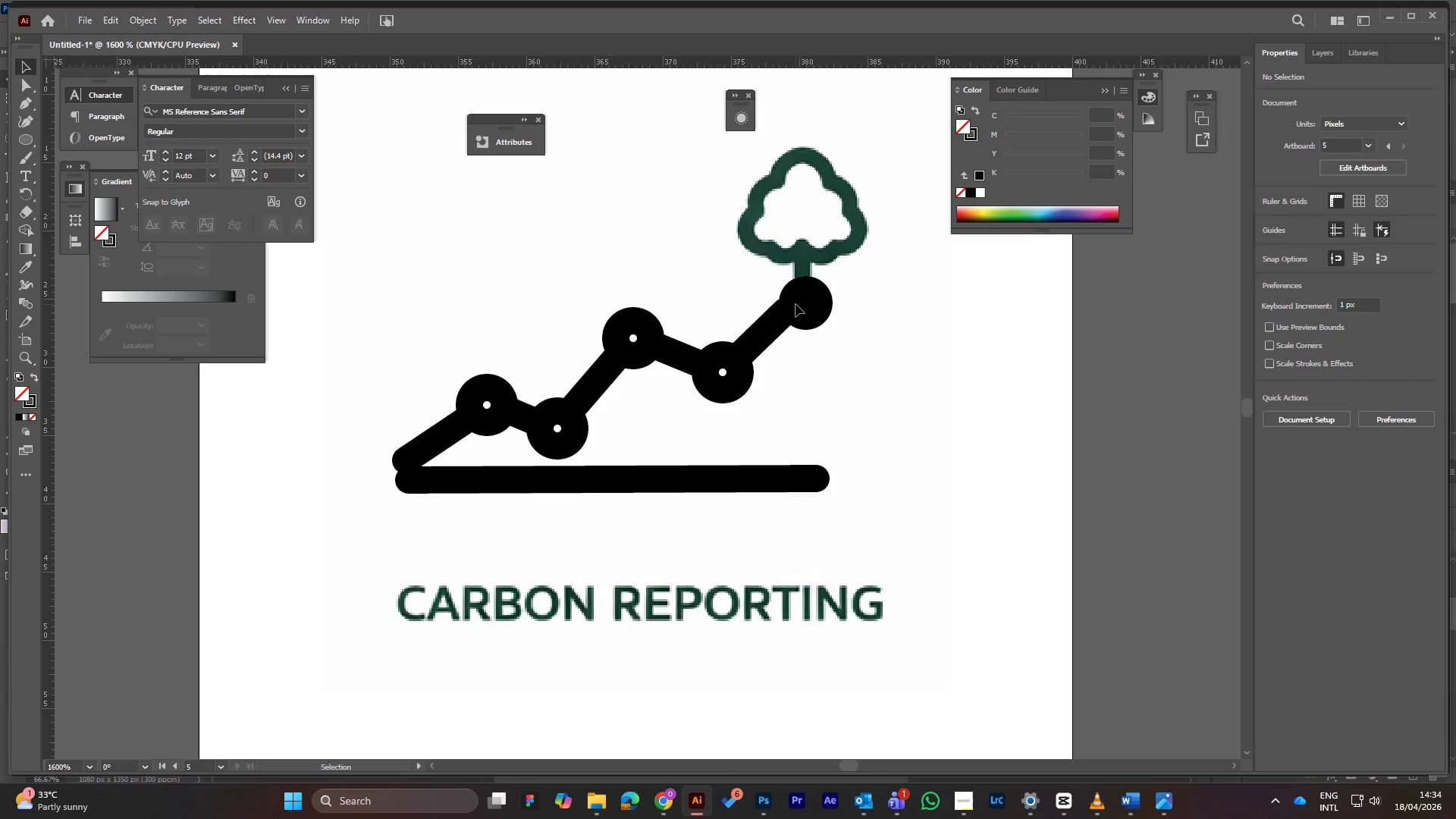 
left_click([795, 304])
 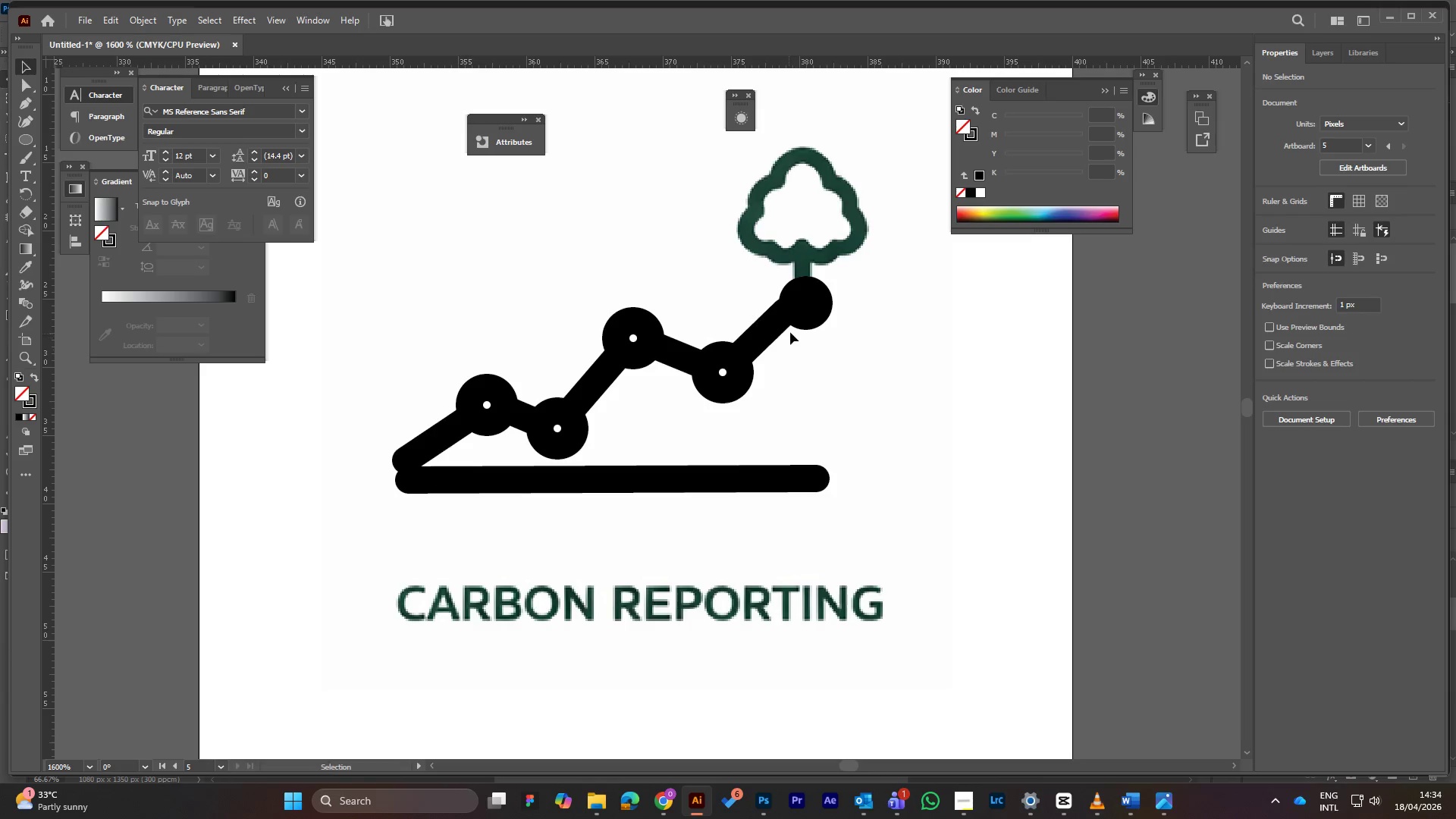 
left_click([811, 318])
 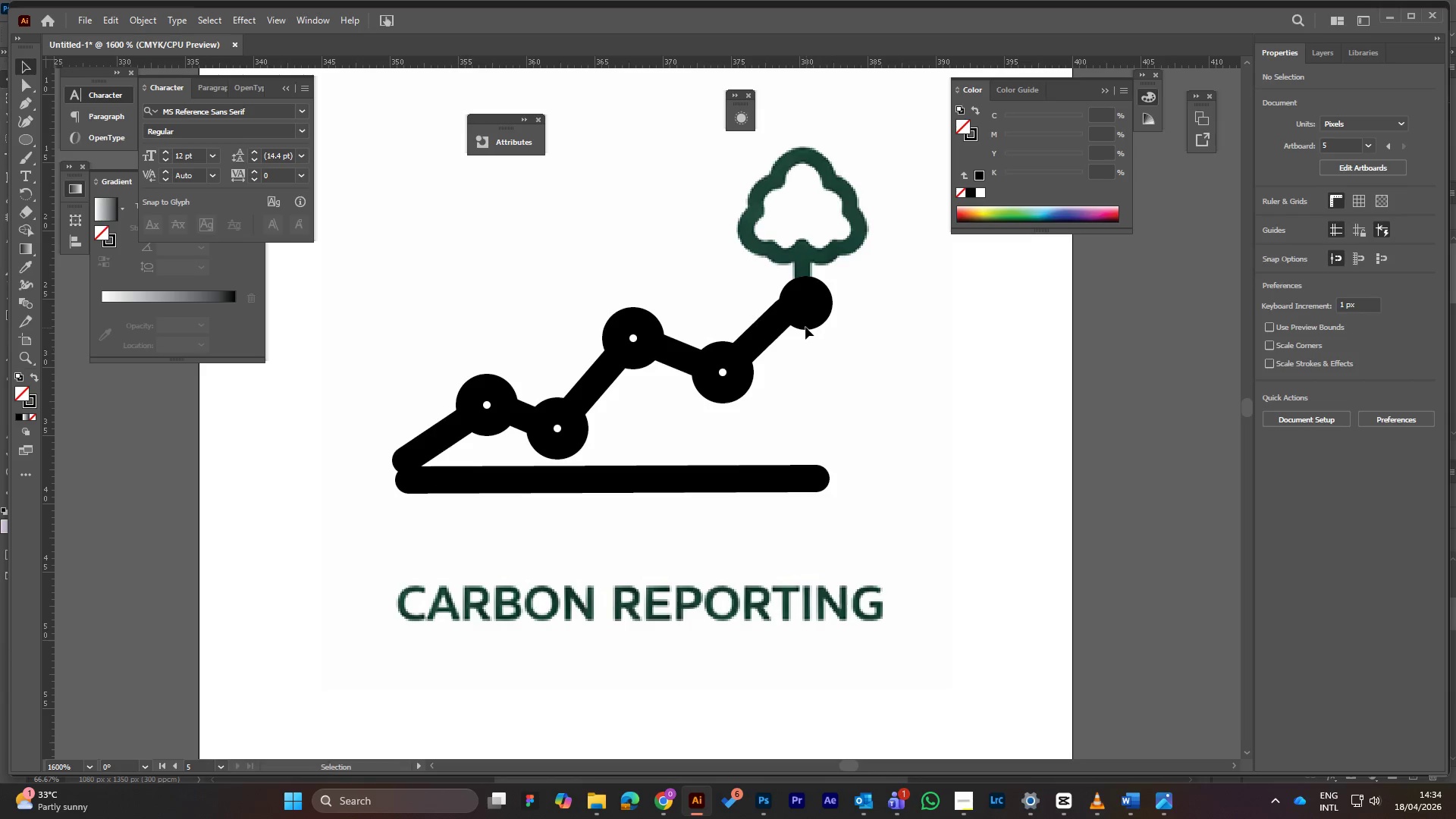 
left_click([805, 325])
 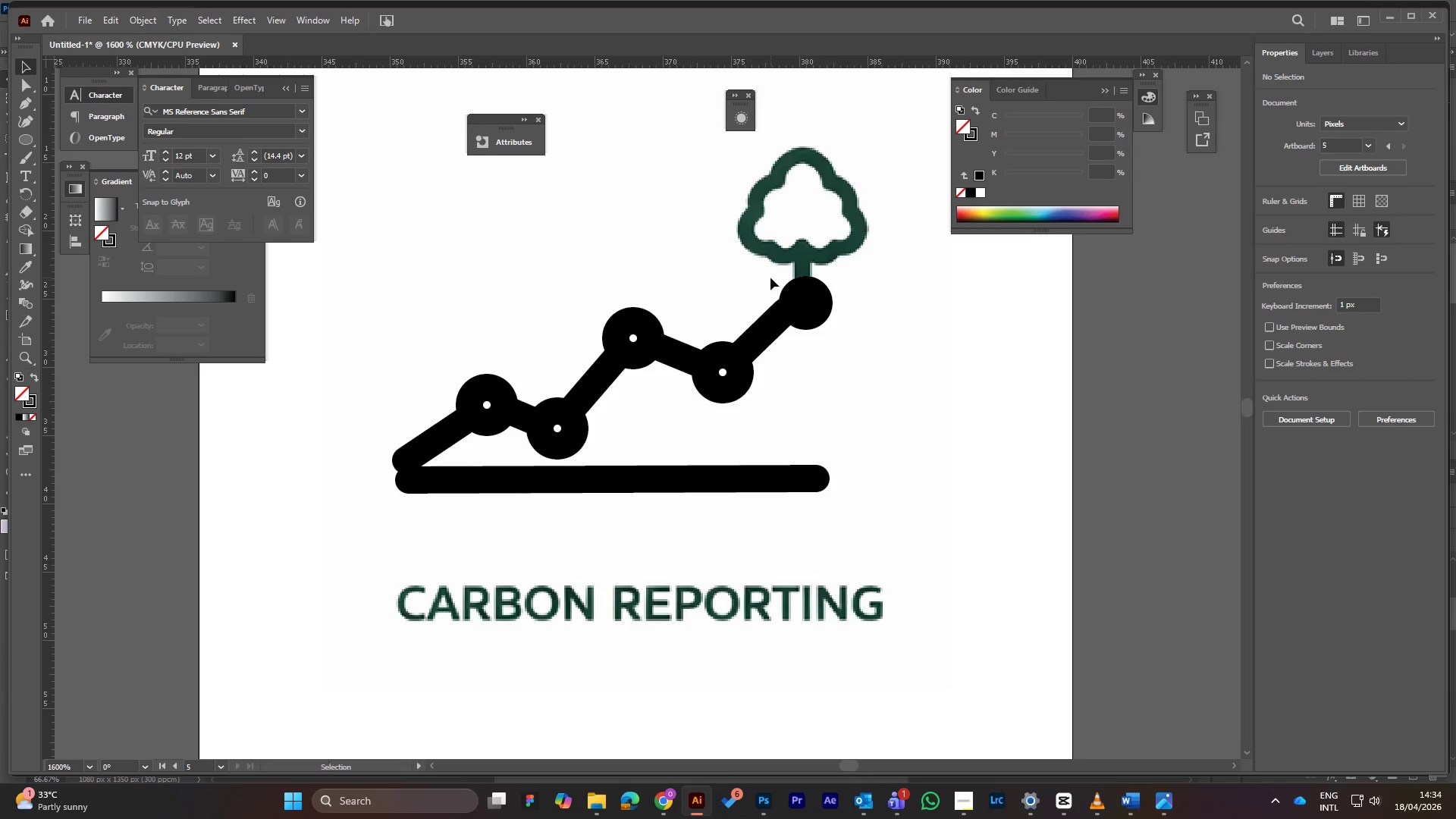 
left_click_drag(start_coordinate=[770, 277], to_coordinate=[823, 299])
 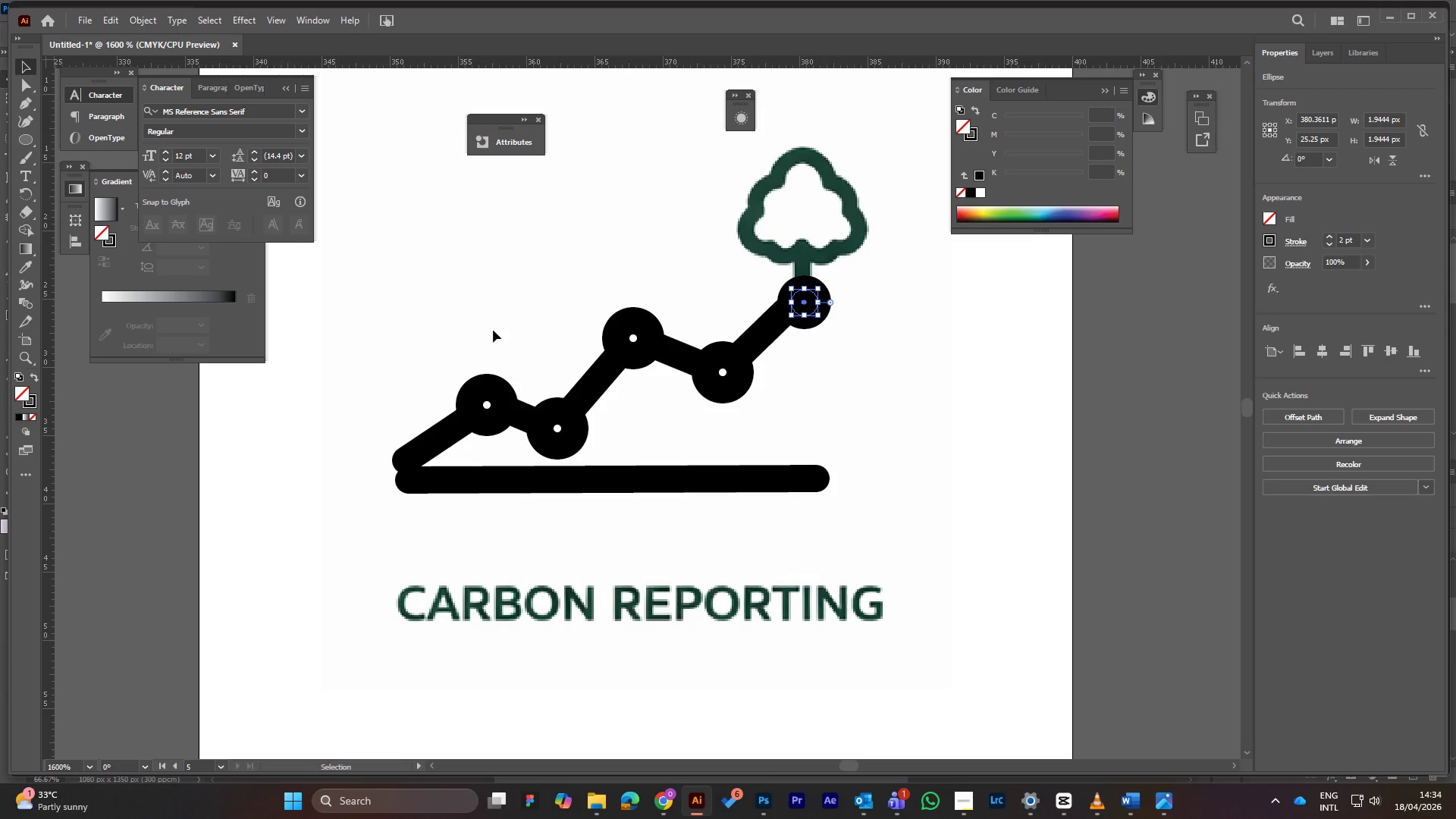 
wait(7.03)
 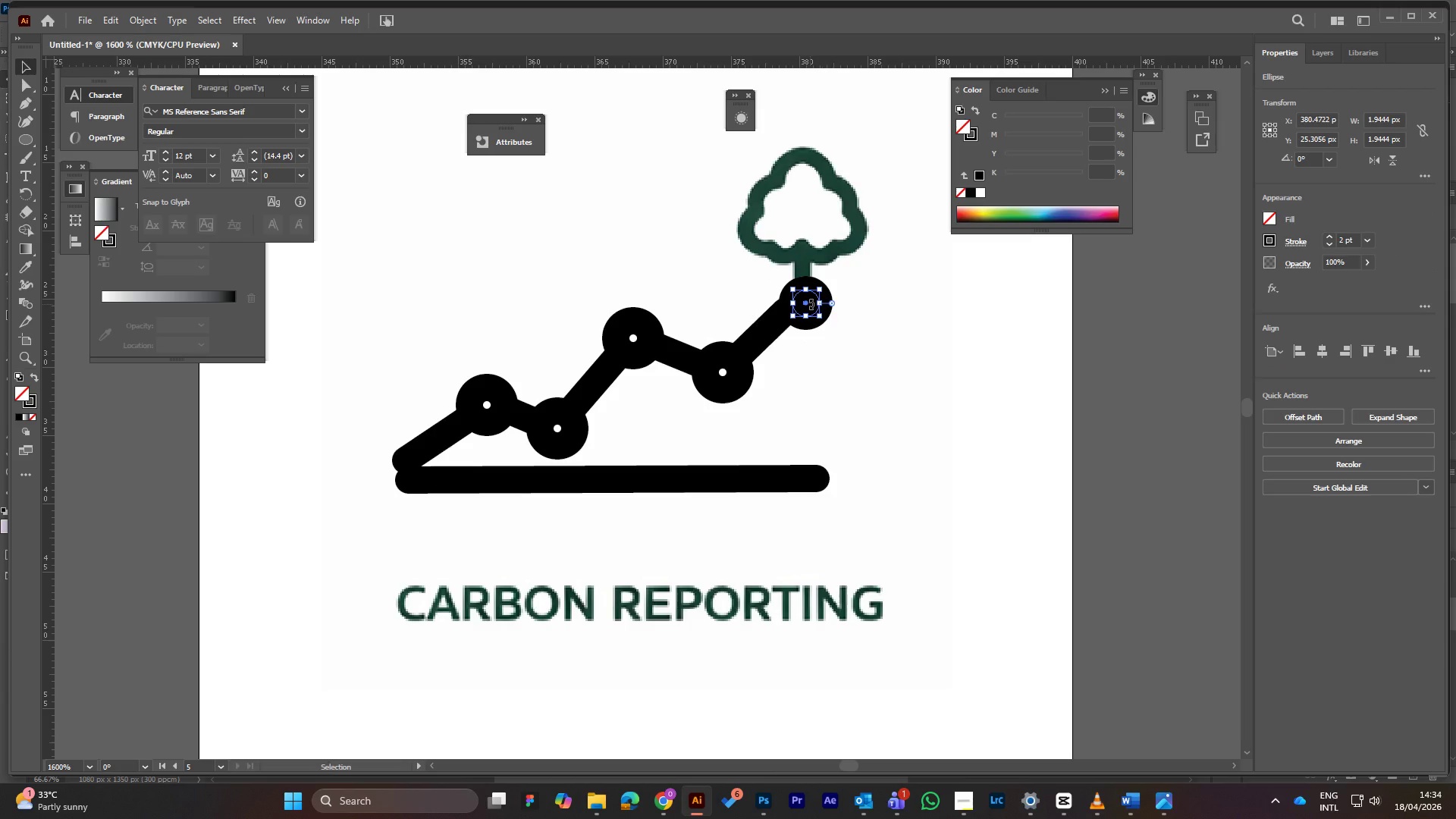 
left_click([924, 413])
 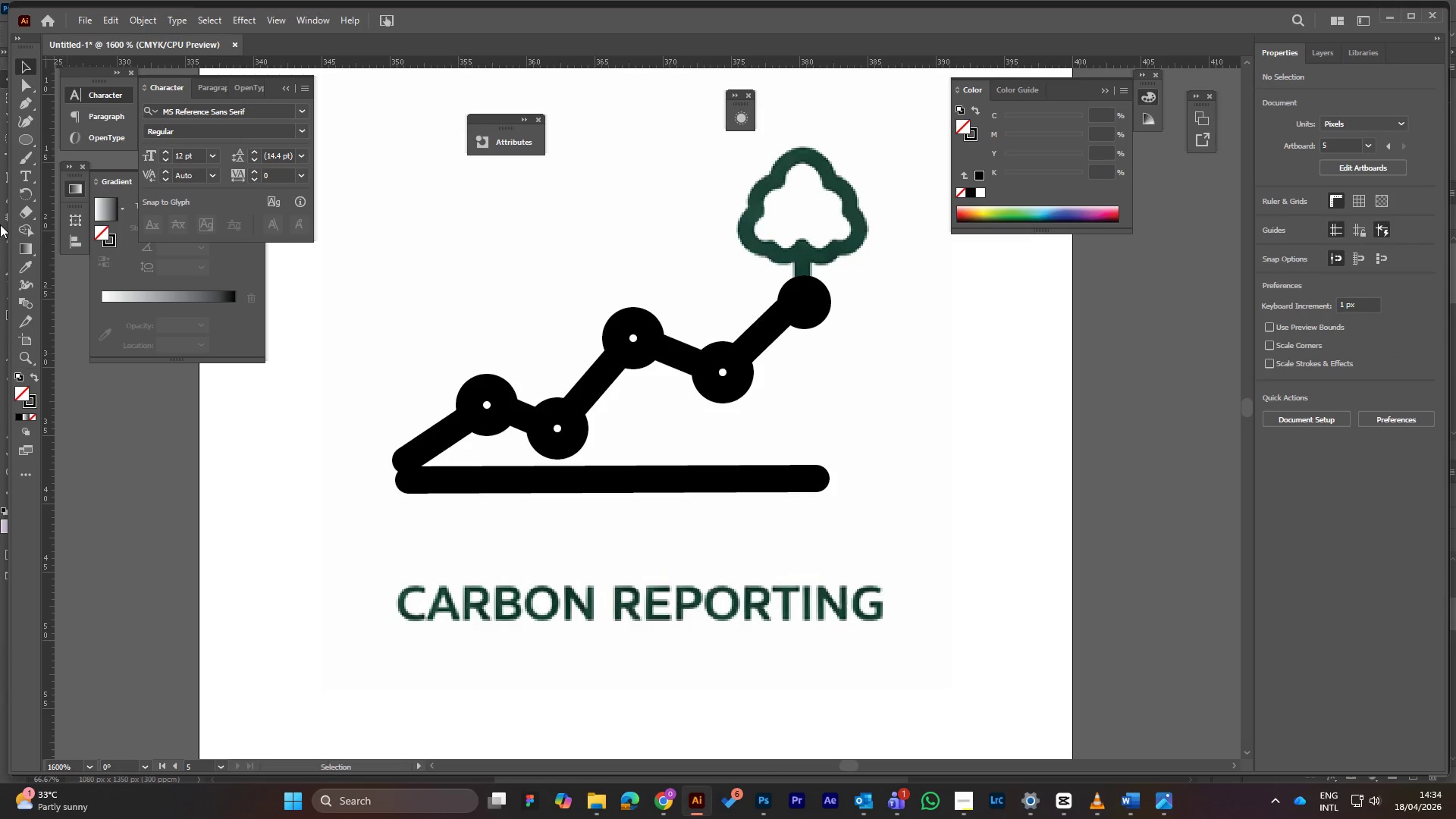 
wait(8.05)
 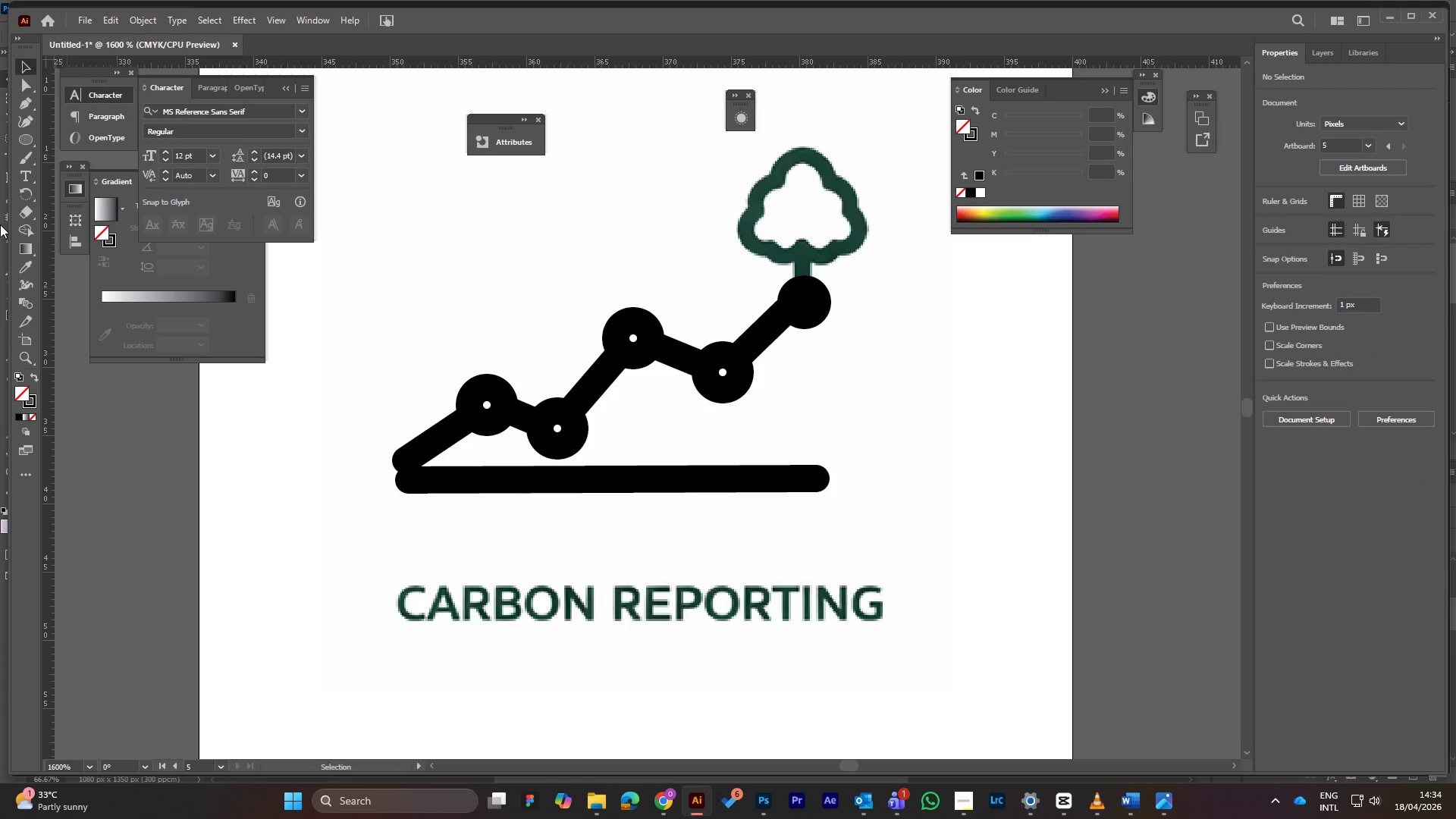 
left_click([20, 104])
 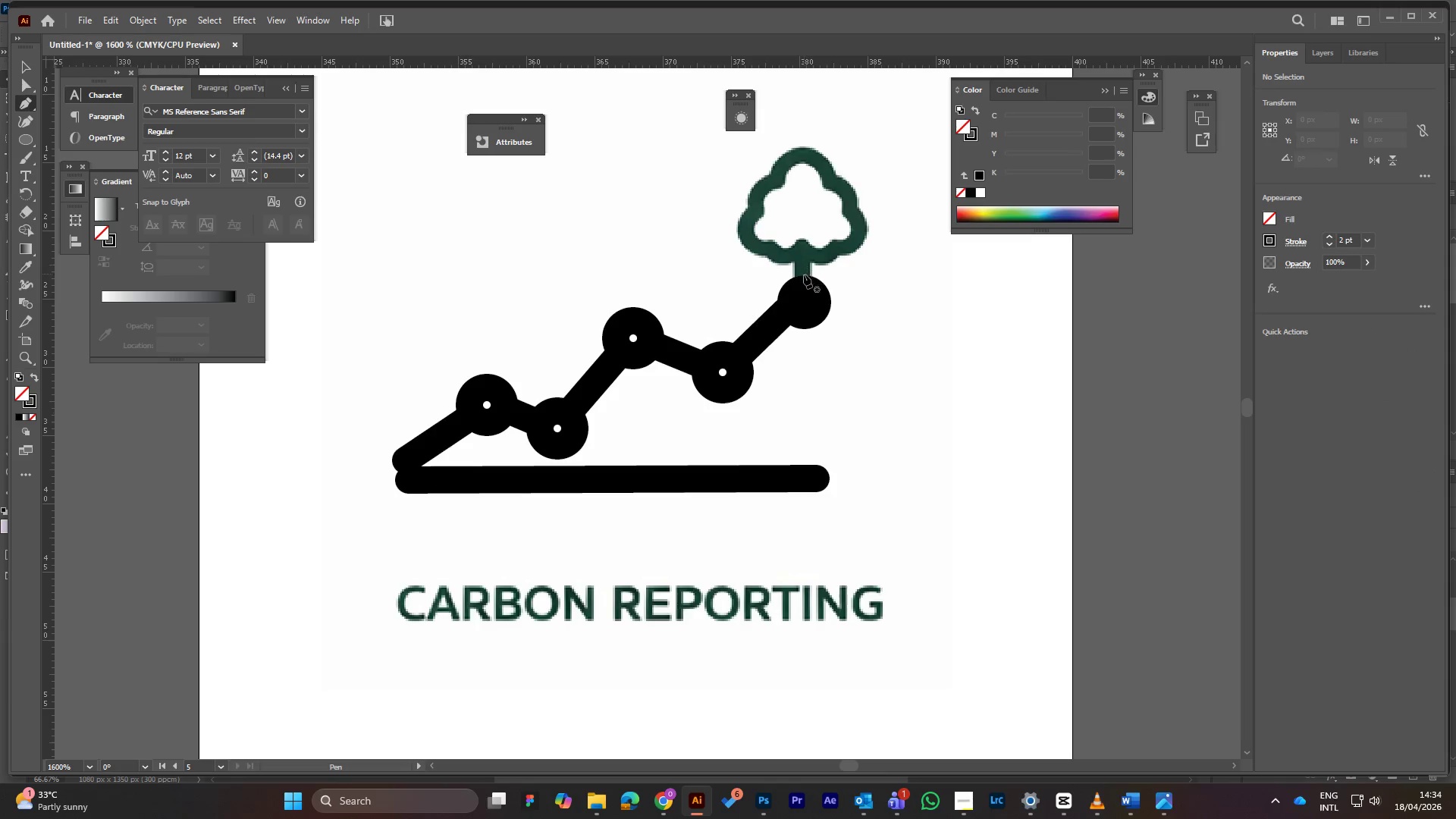 
left_click([801, 250])
 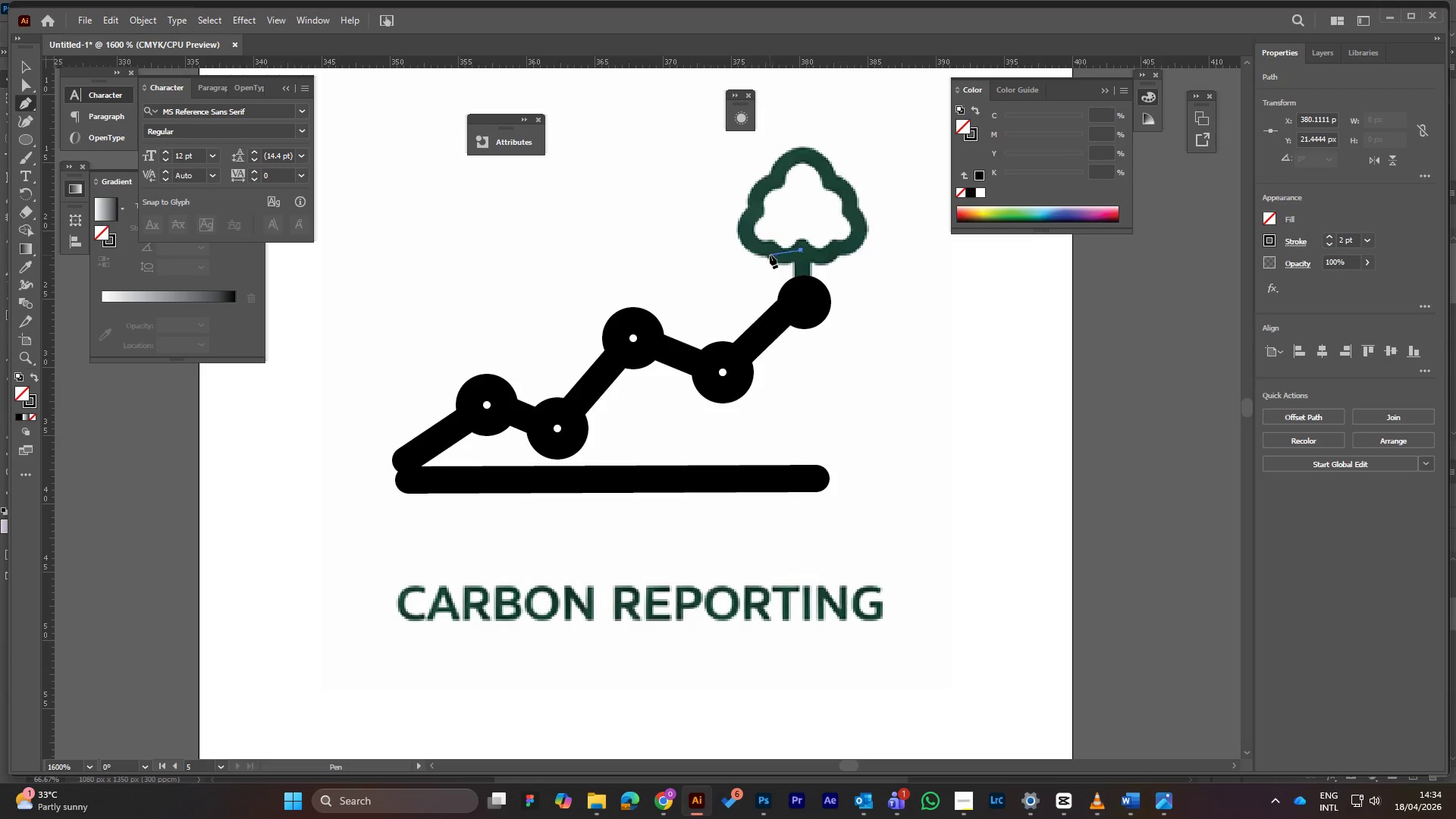 
left_click_drag(start_coordinate=[767, 250], to_coordinate=[751, 234])
 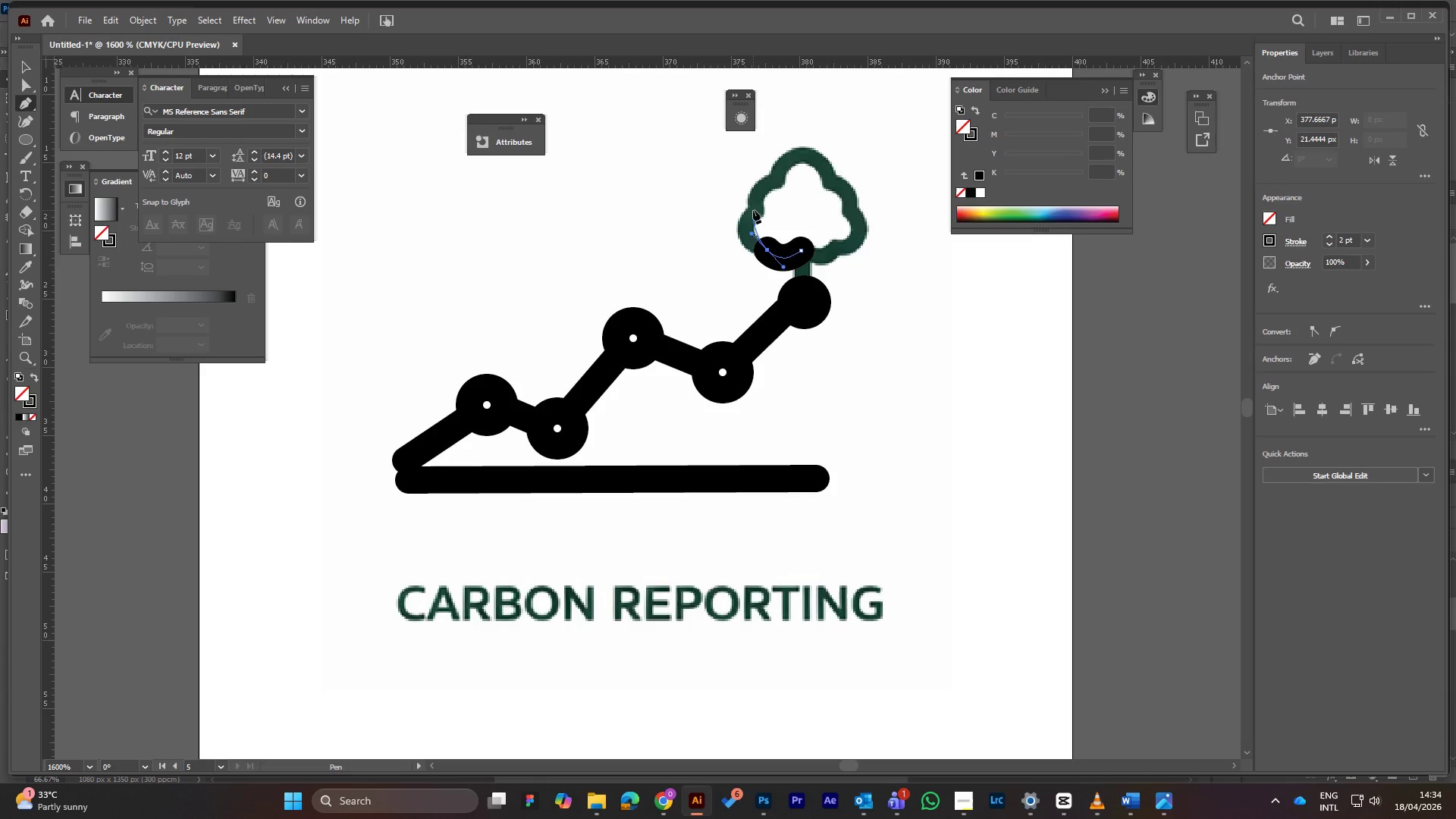 
wait(5.17)
 